 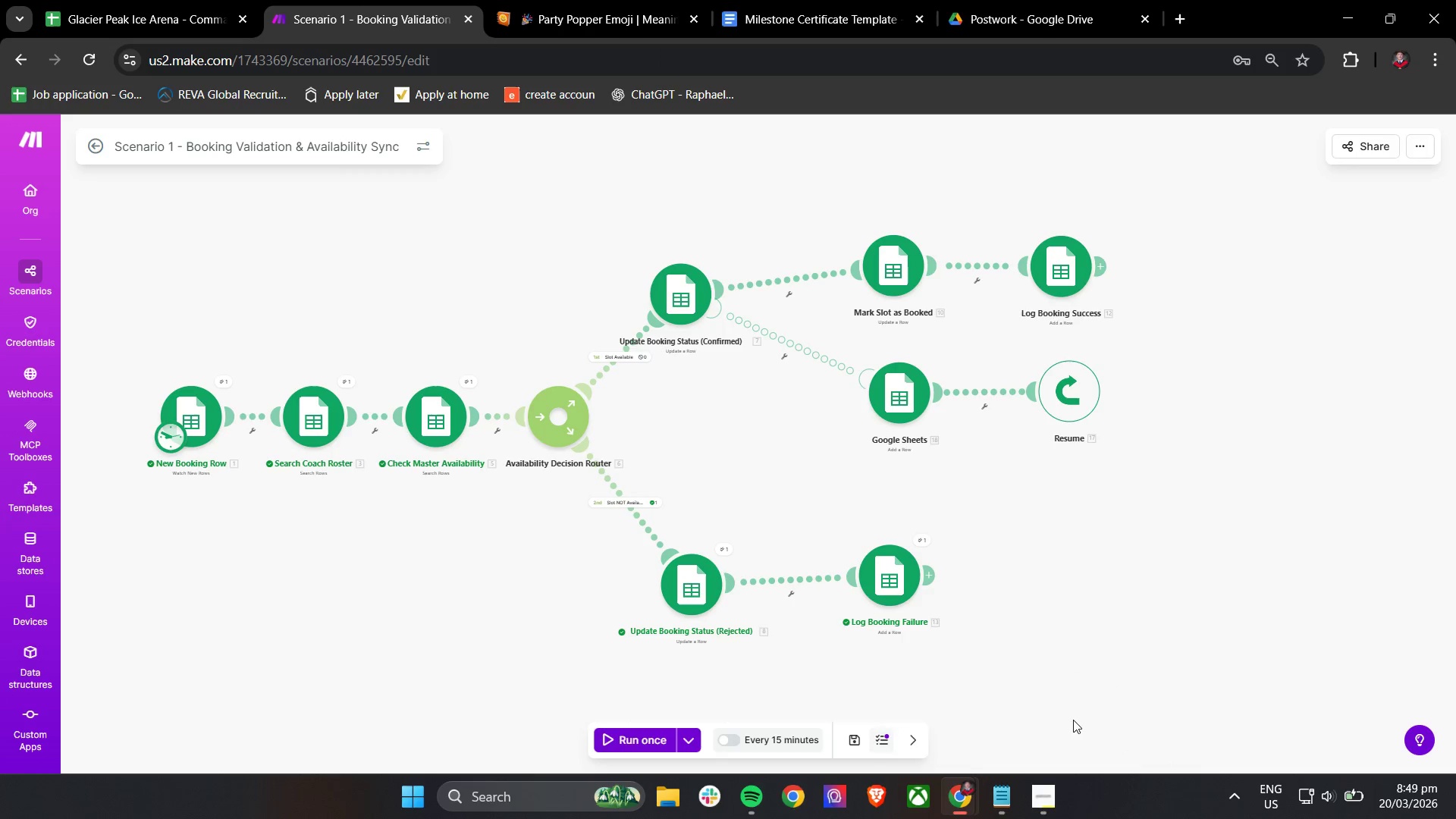 
scroll: coordinate [484, 540], scroll_direction: up, amount: 1.0
 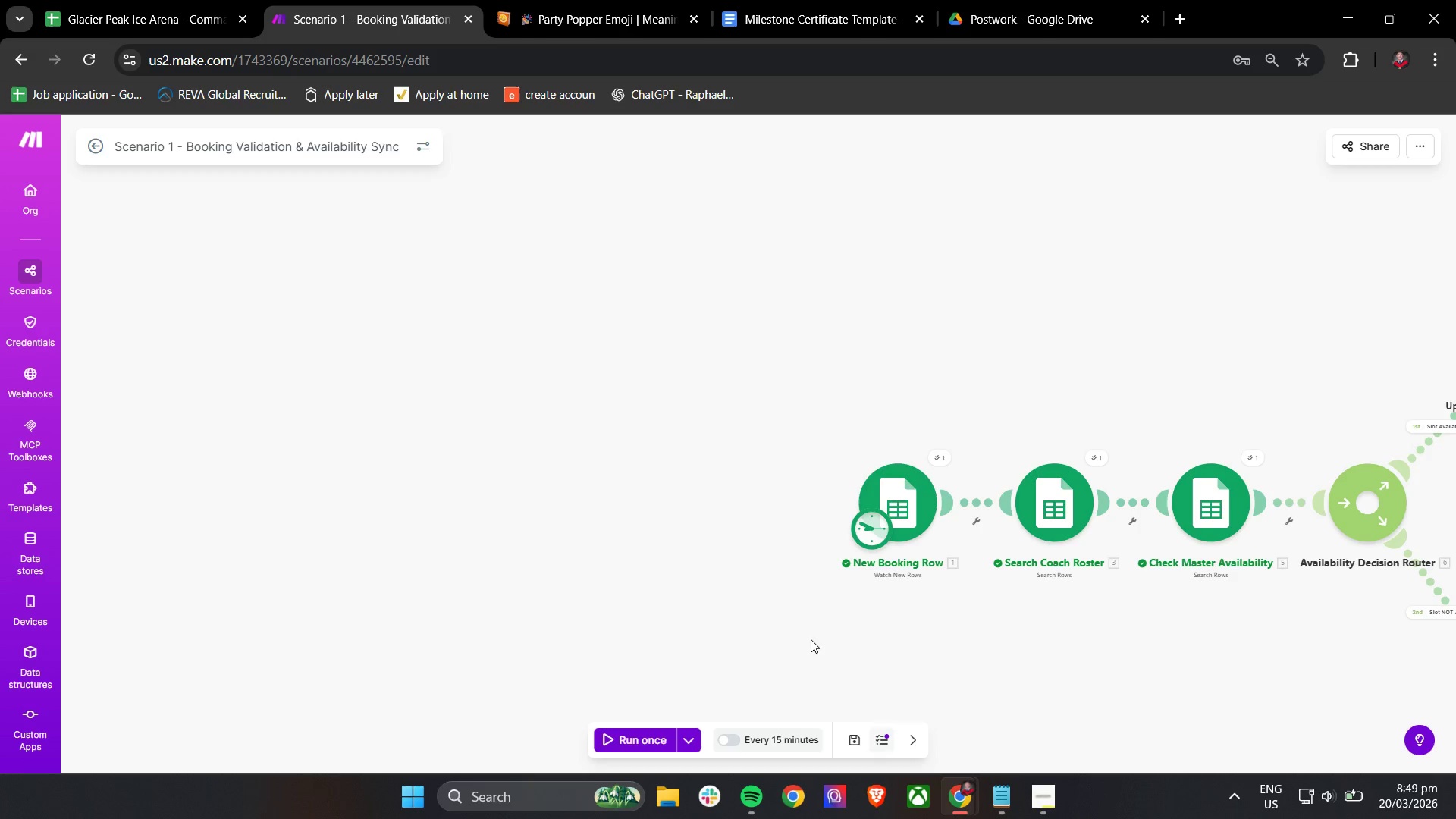 
left_click_drag(start_coordinate=[837, 645], to_coordinate=[629, 541])
 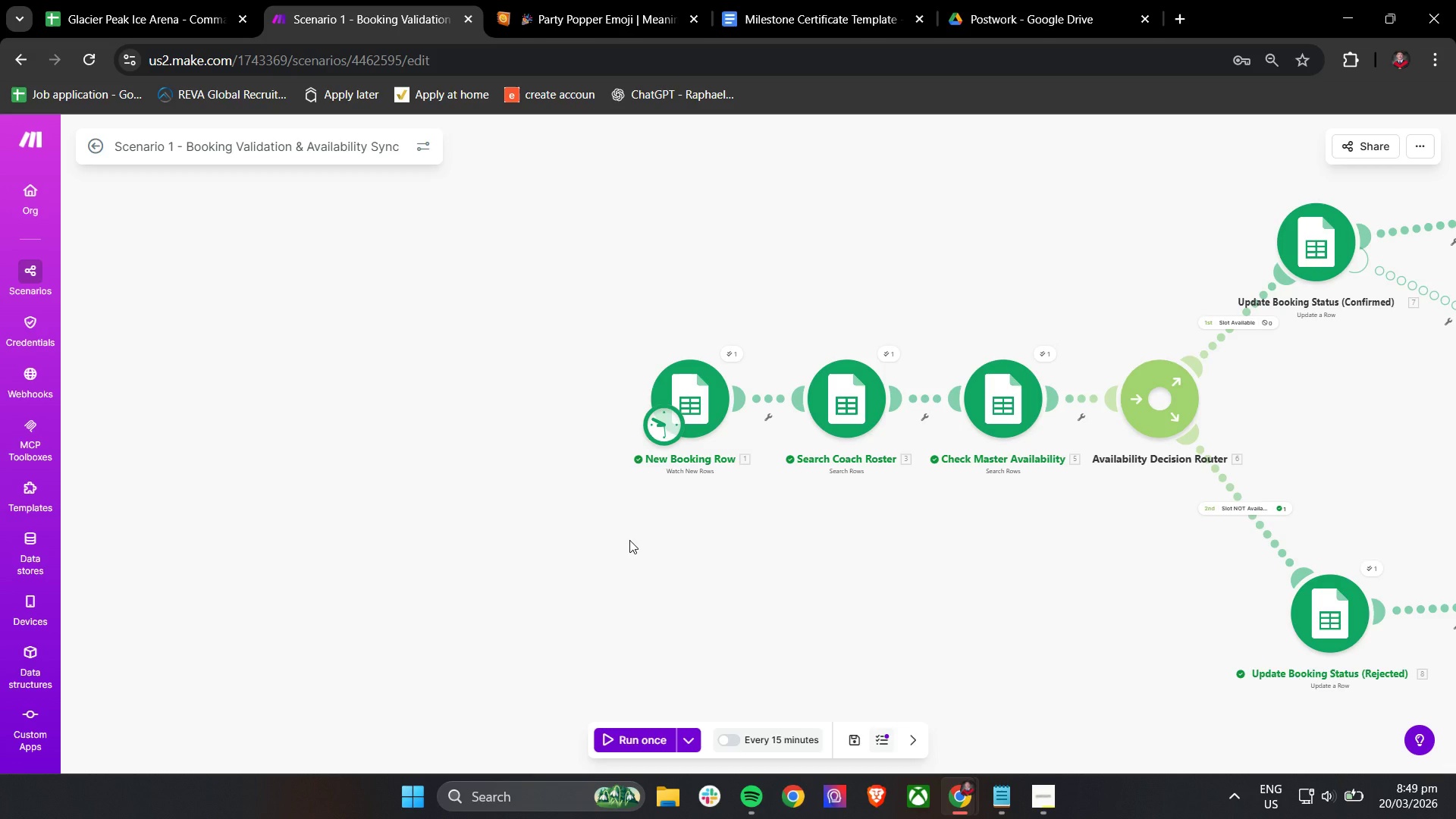 
wait(18.55)
 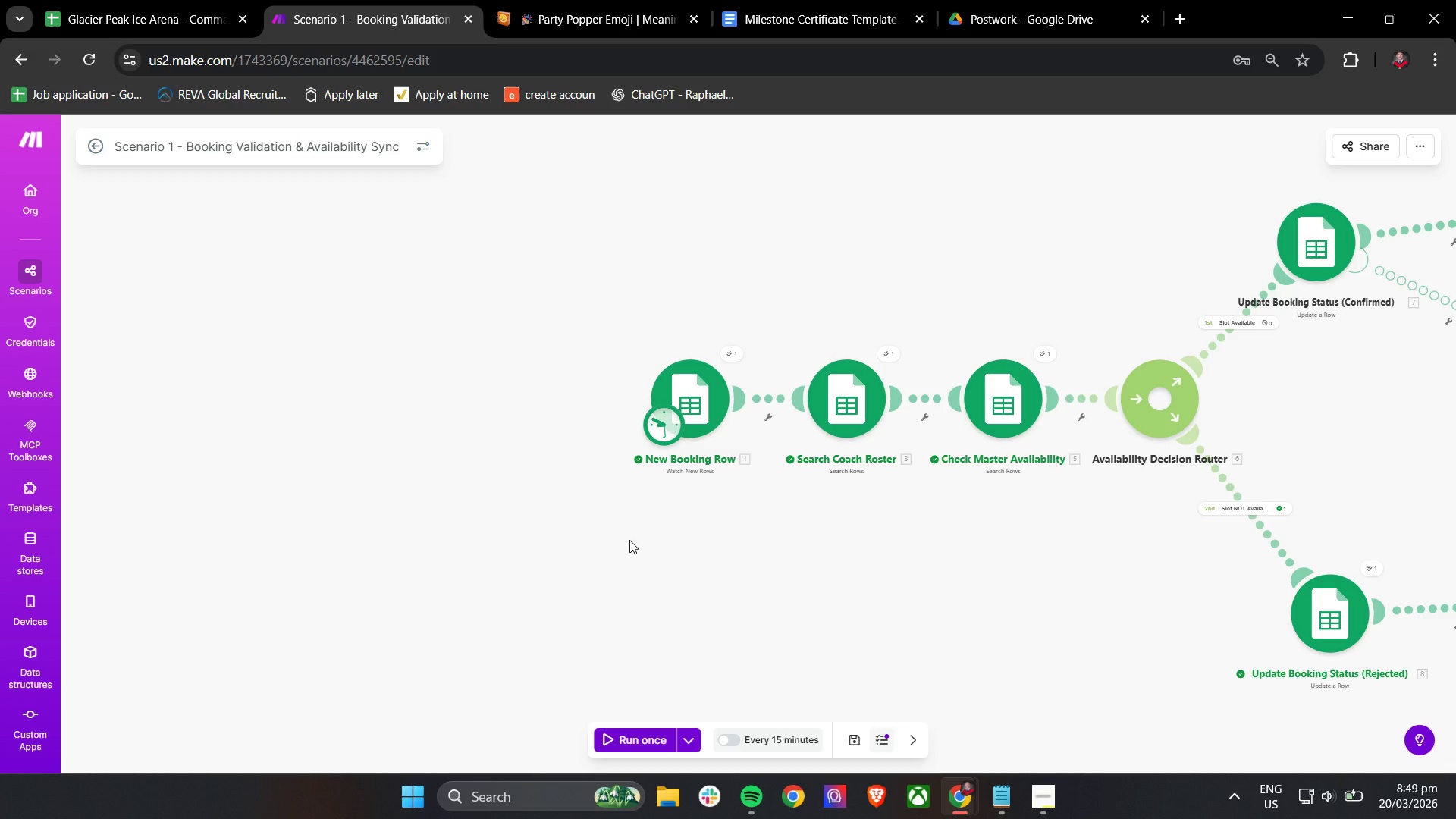 
left_click_drag(start_coordinate=[990, 530], to_coordinate=[701, 500])
 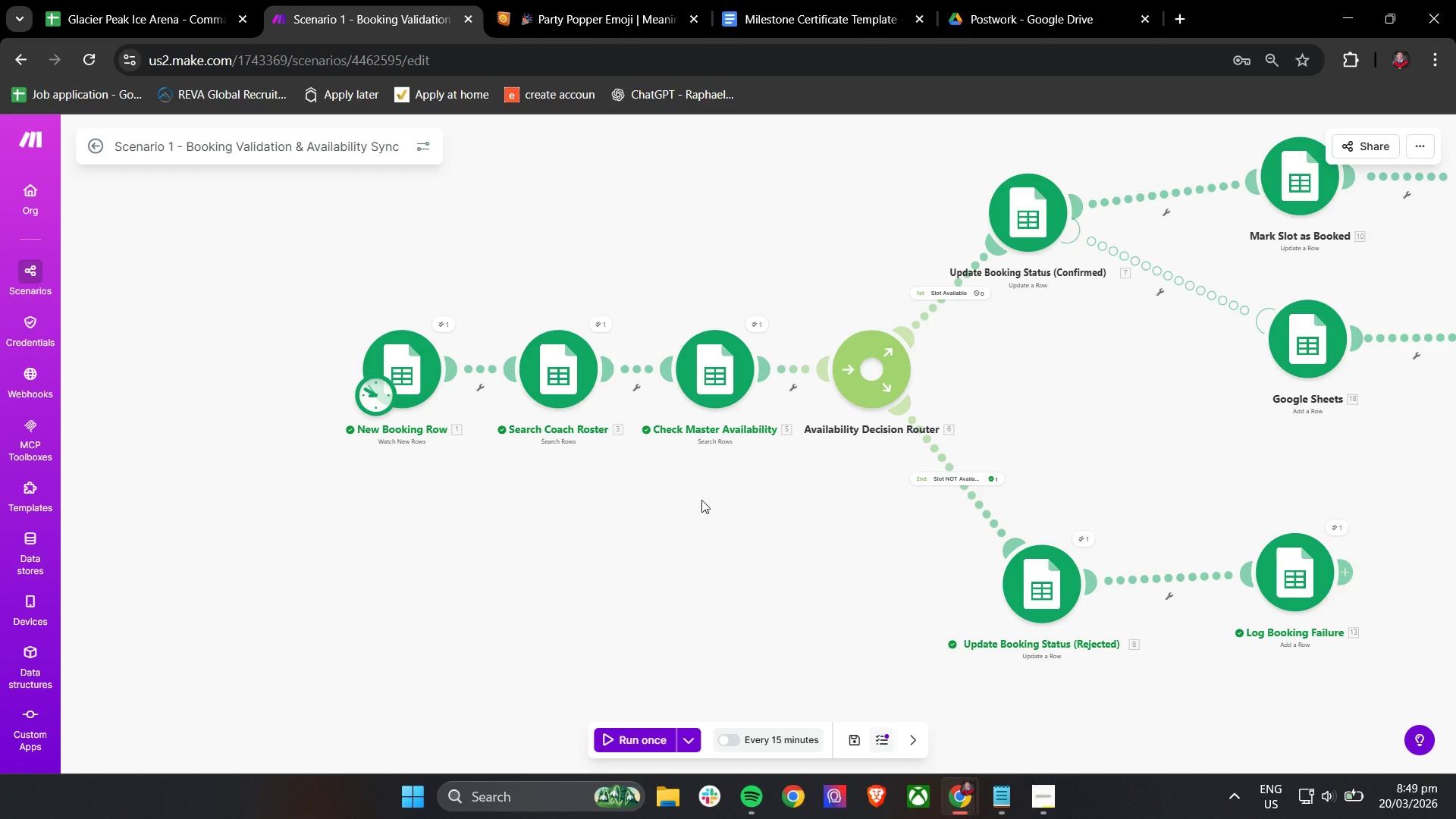 
wait(23.67)
 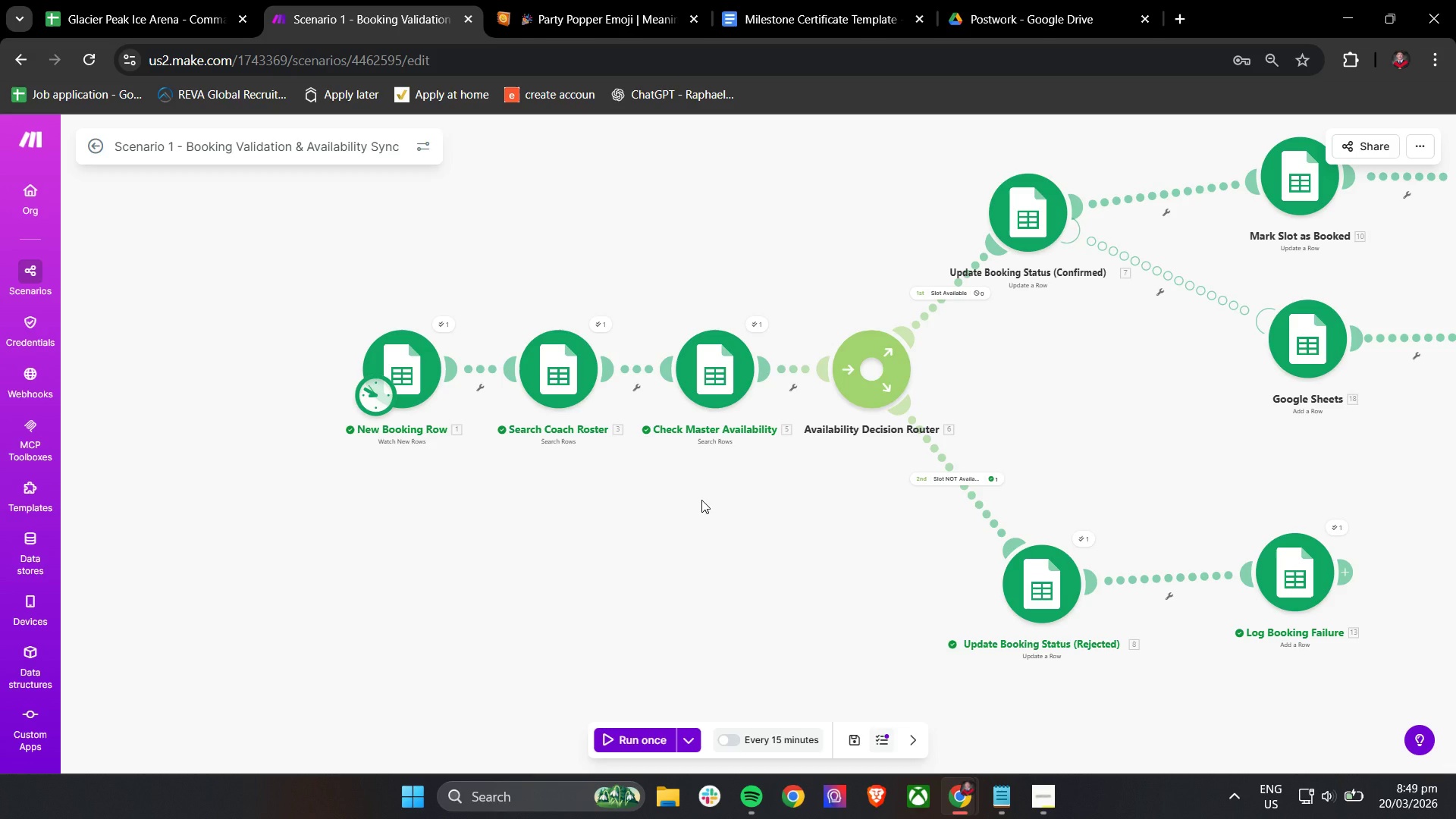 
right_click([480, 373])
 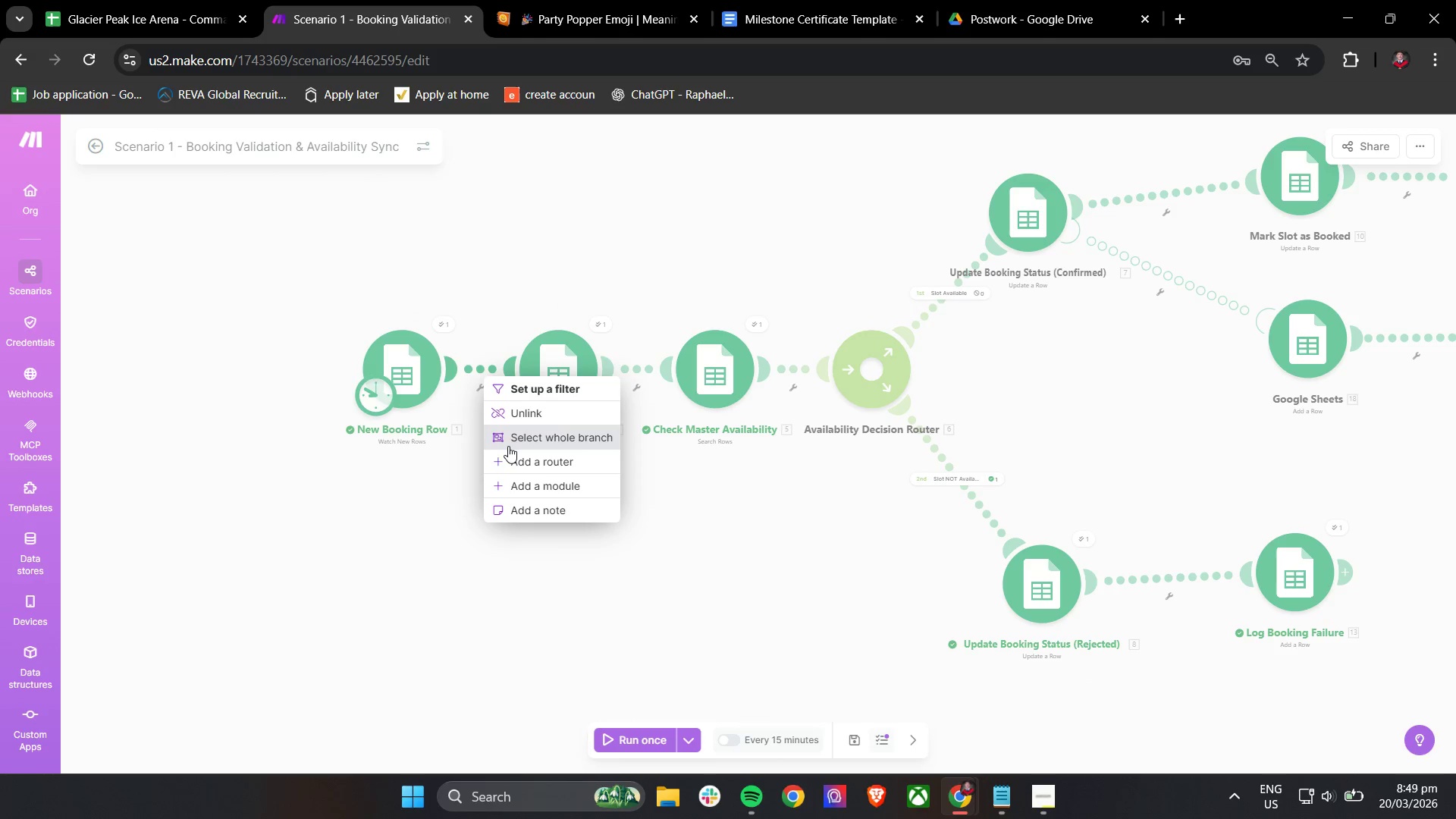 
left_click([512, 460])
 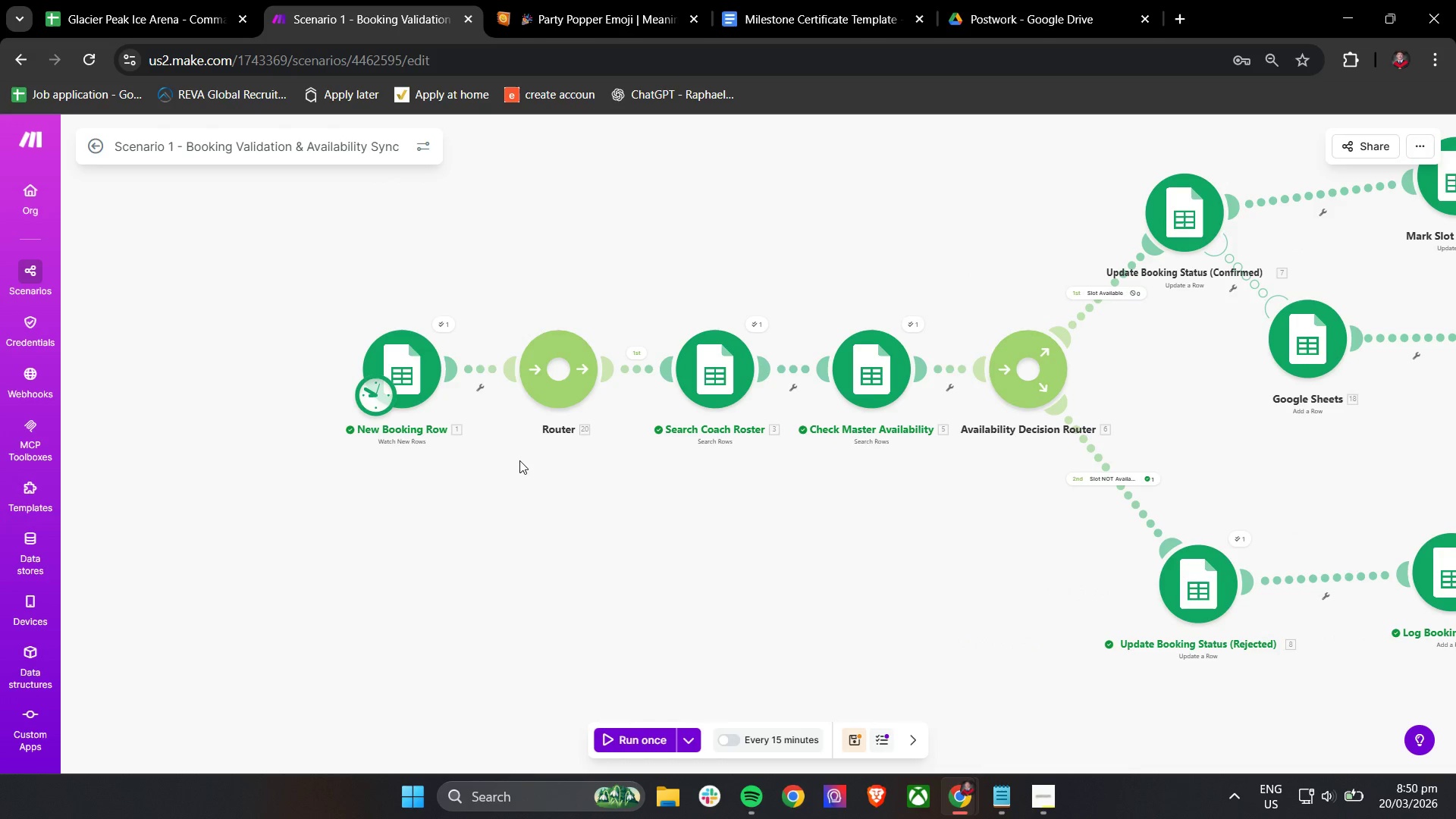 
wait(8.25)
 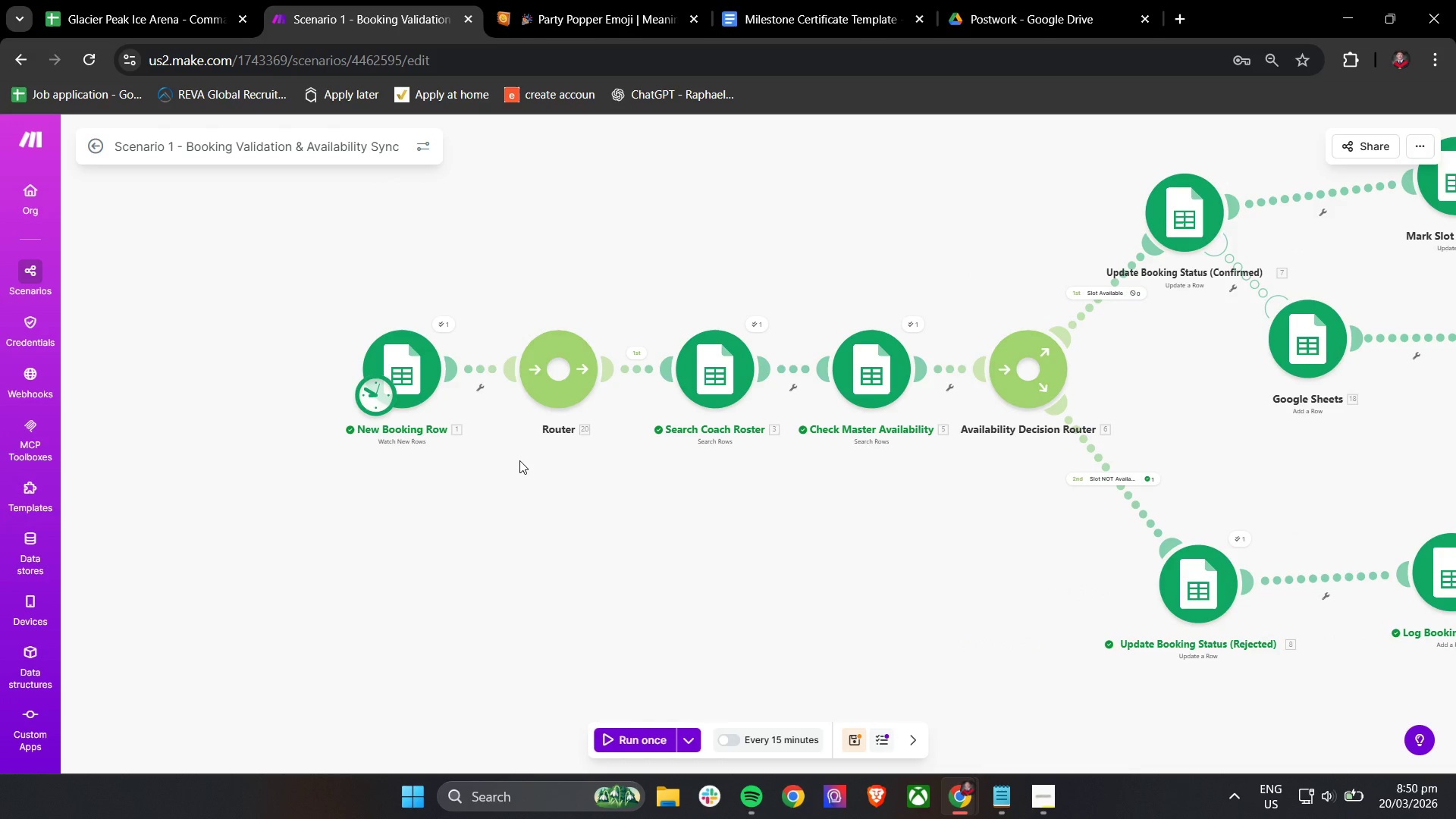 
right_click([552, 364])
 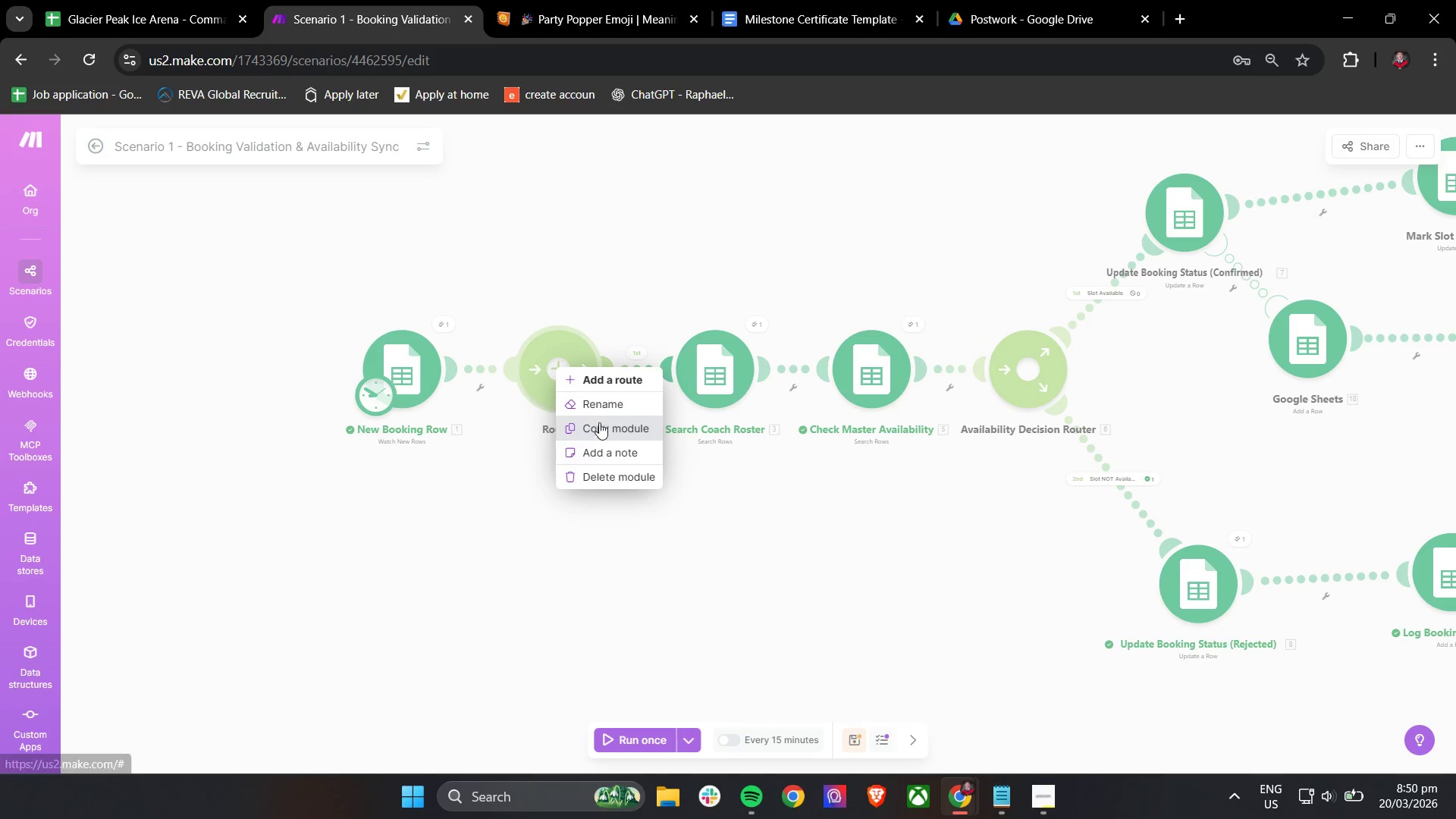 
left_click([600, 410])
 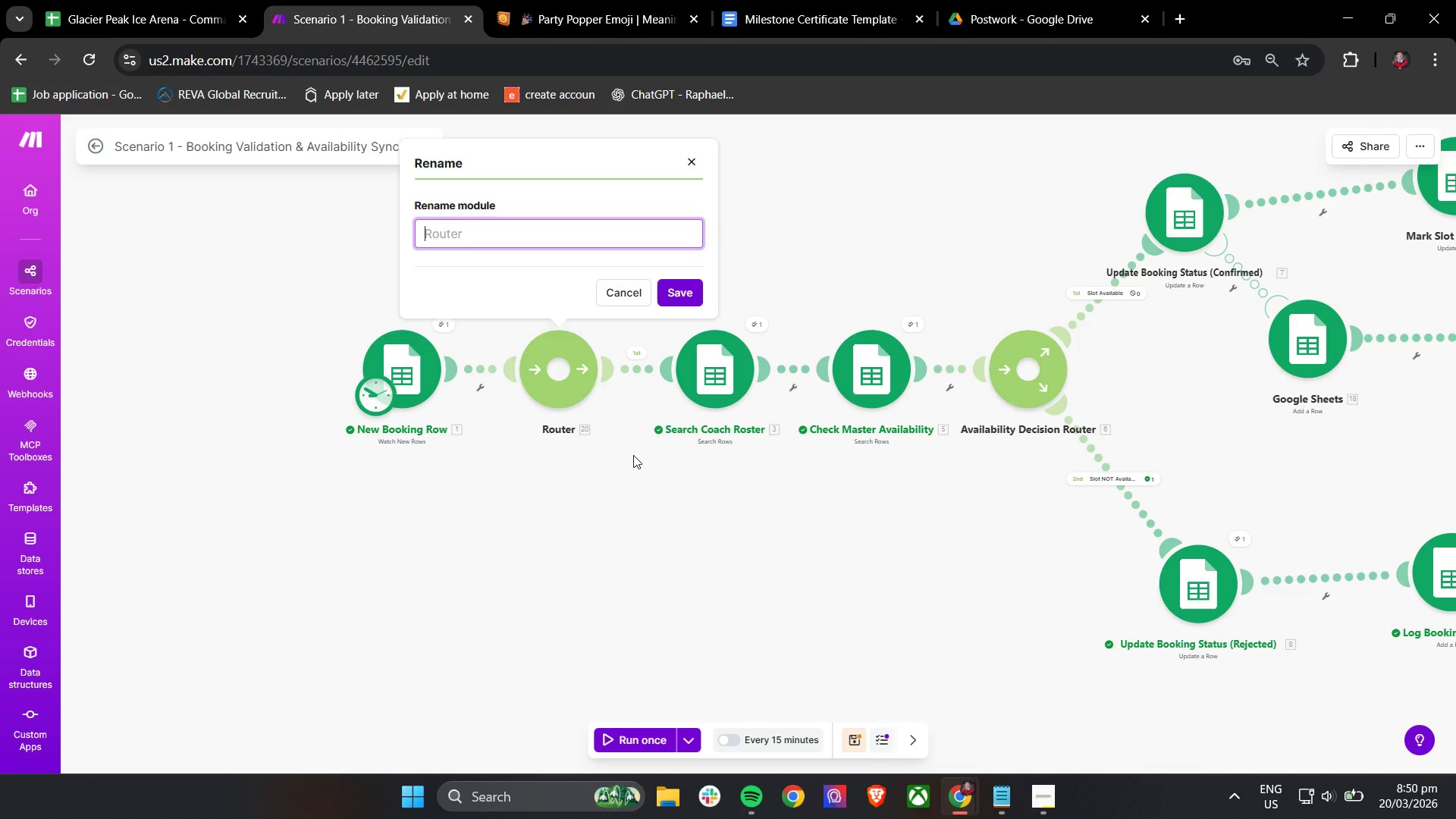 
type(Booking Data Validation ROuter)
key(Backspace)
key(Backspace)
key(Backspace)
key(Backspace)
key(Backspace)
type(outer)
 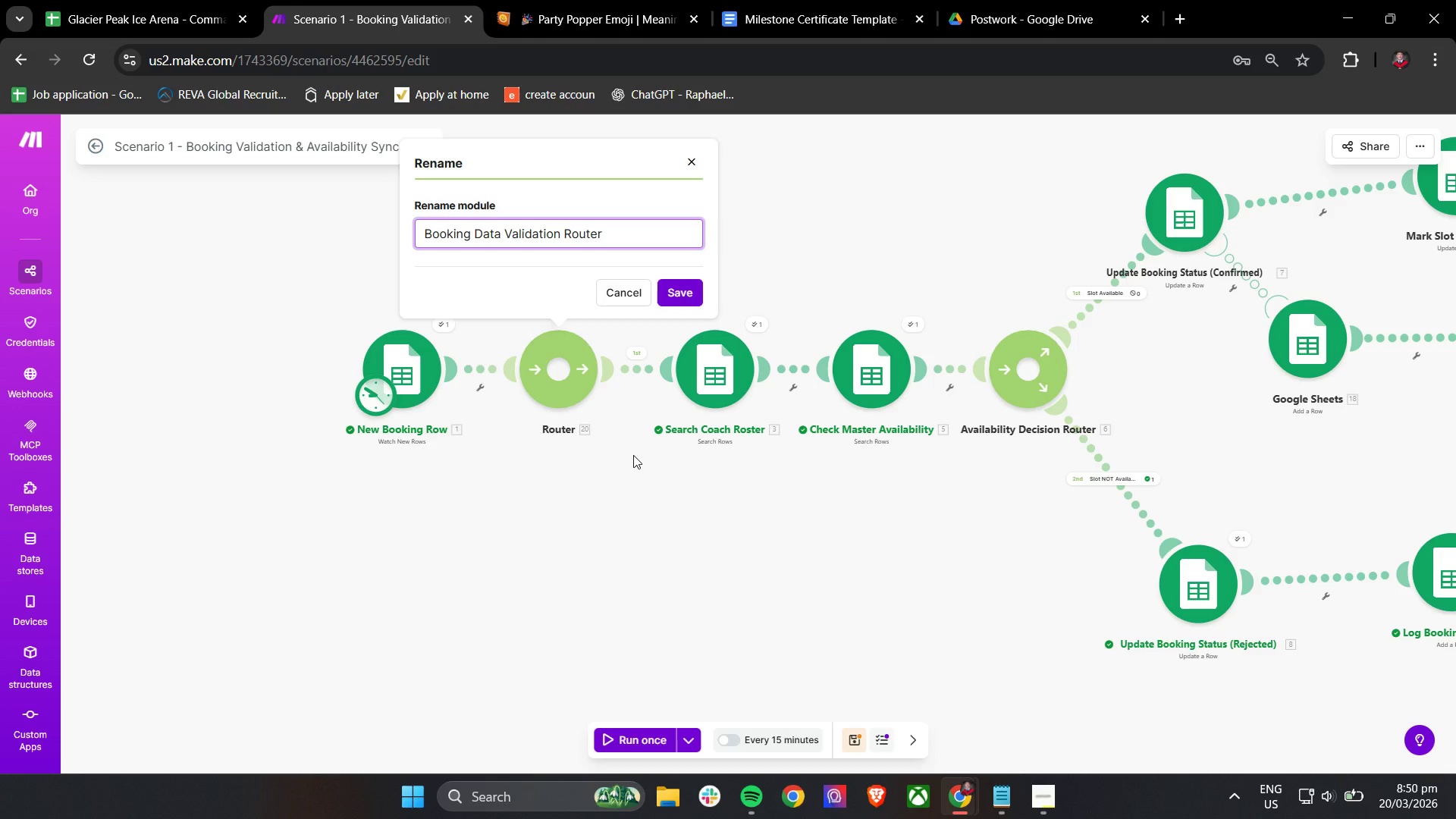 
left_click([679, 284])
 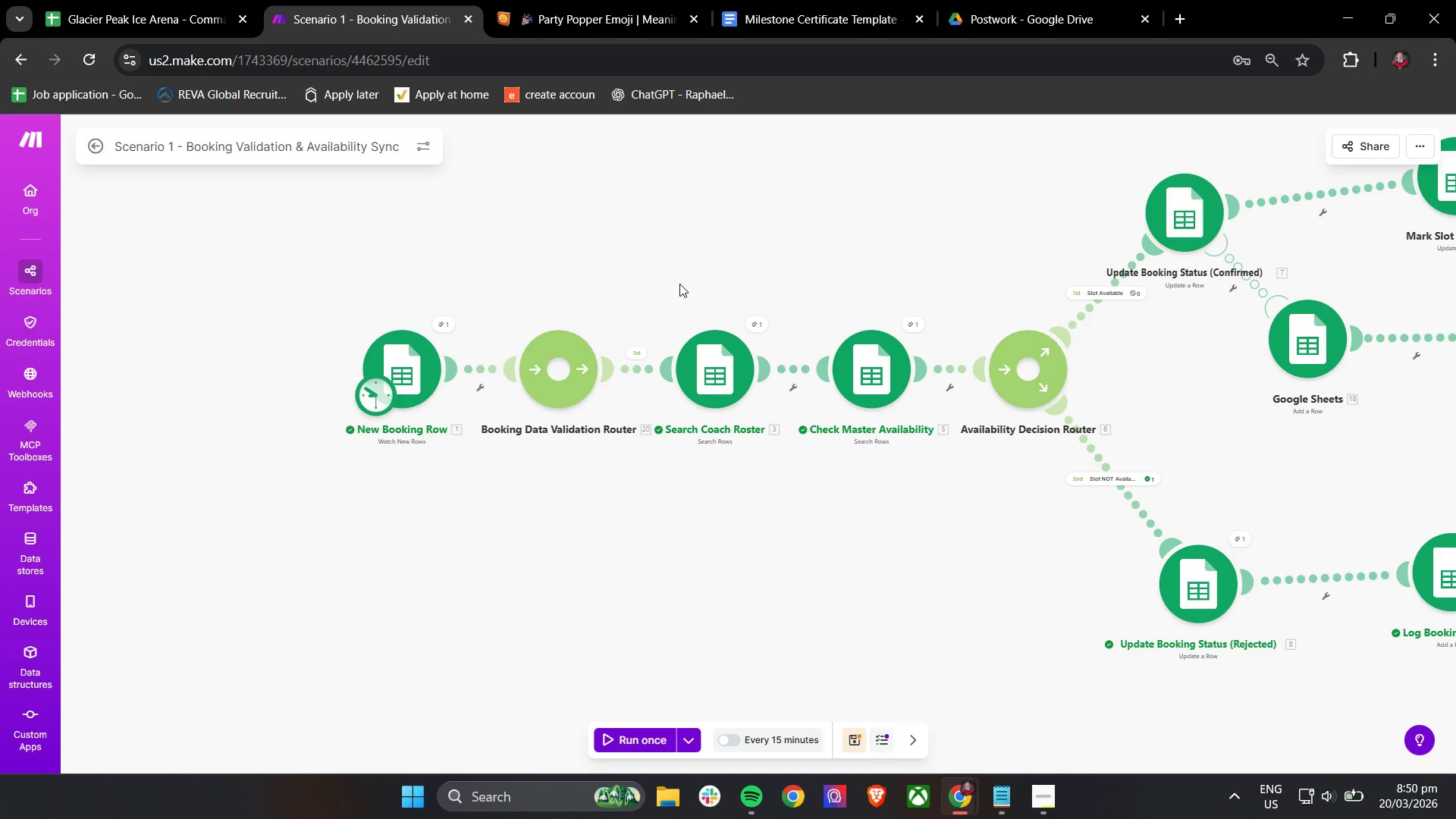 
wait(10.16)
 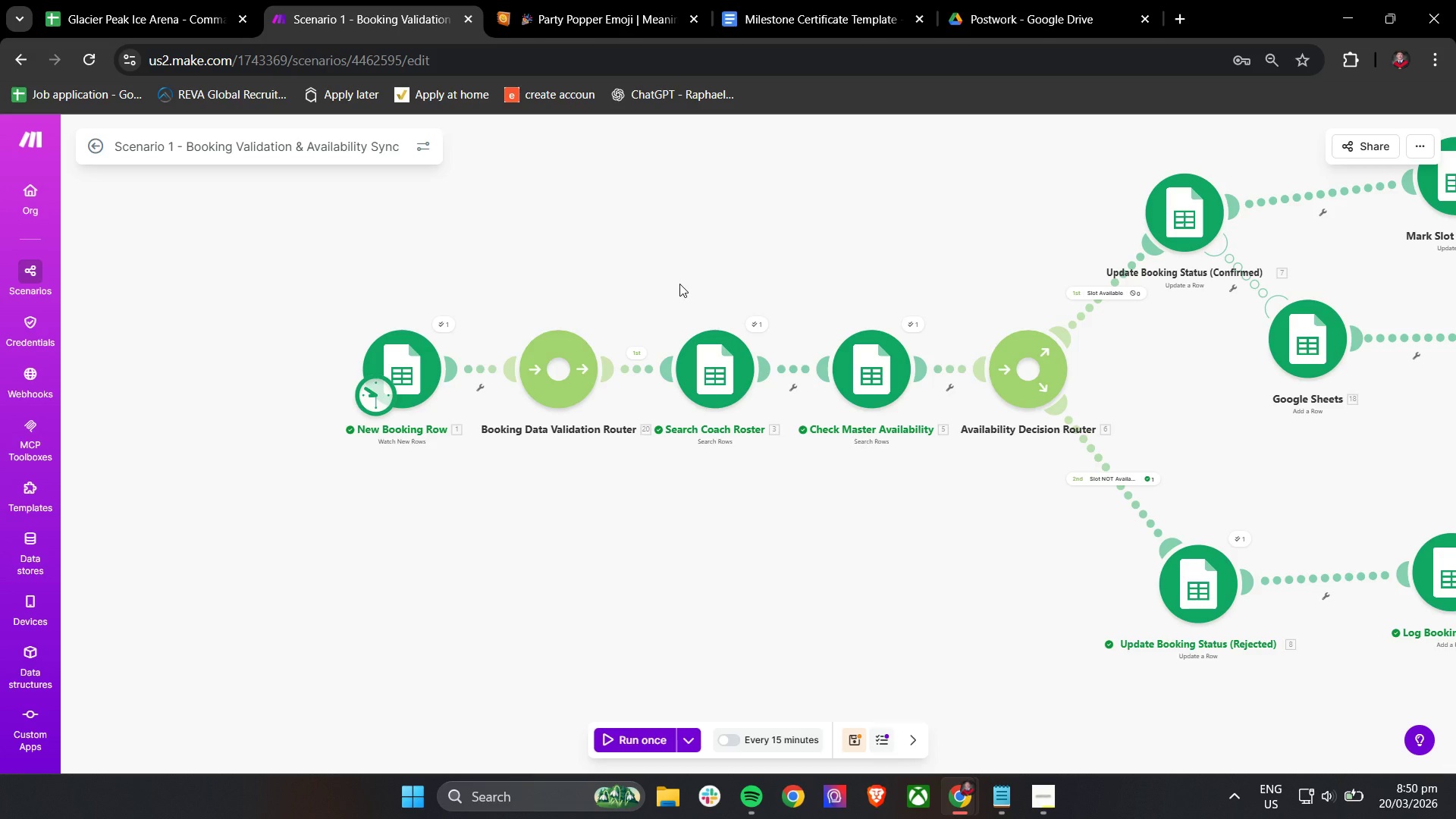 
left_click_drag(start_coordinate=[413, 366], to_coordinate=[364, 366])
 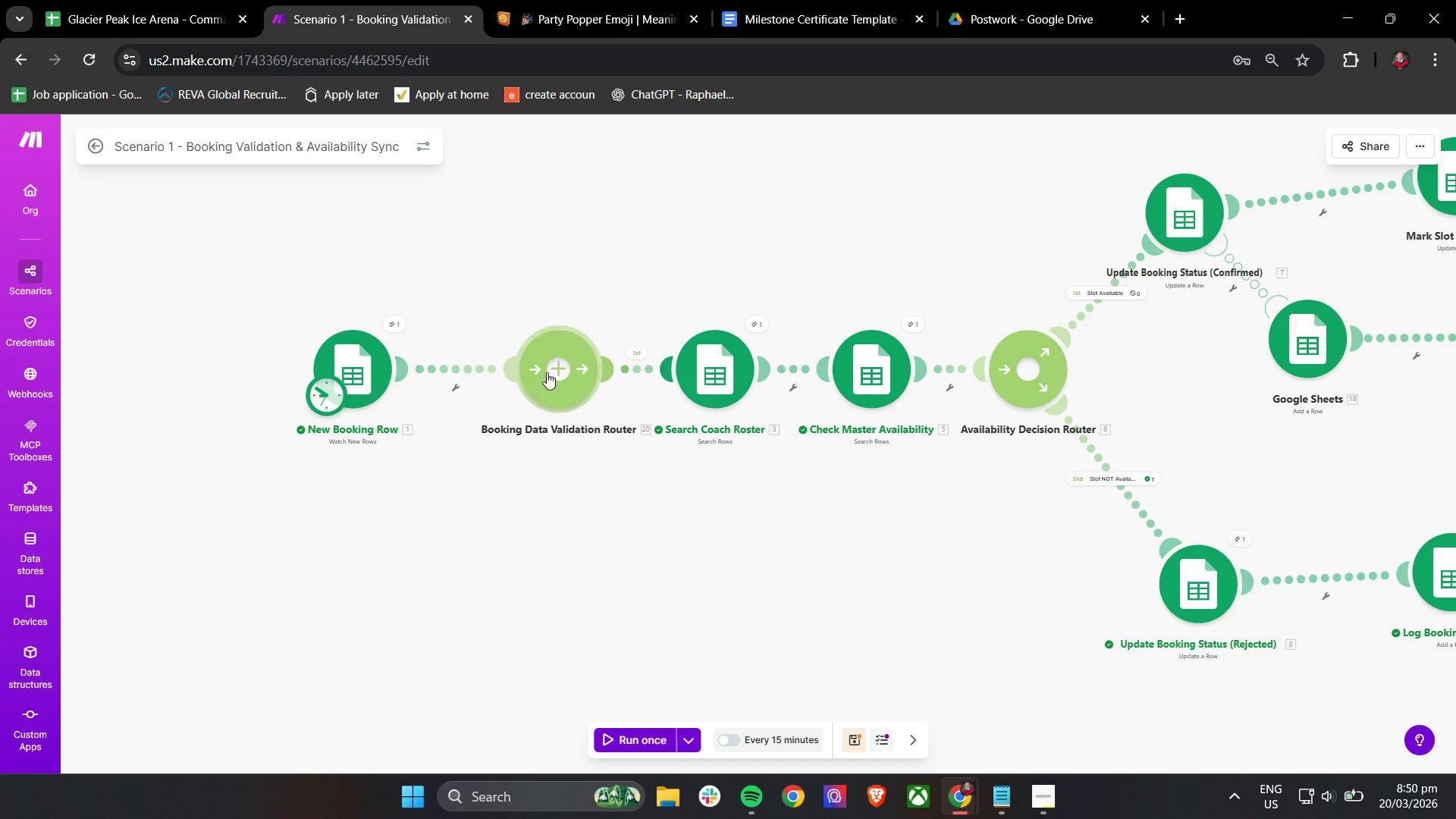 
left_click_drag(start_coordinate=[547, 372], to_coordinate=[528, 372])
 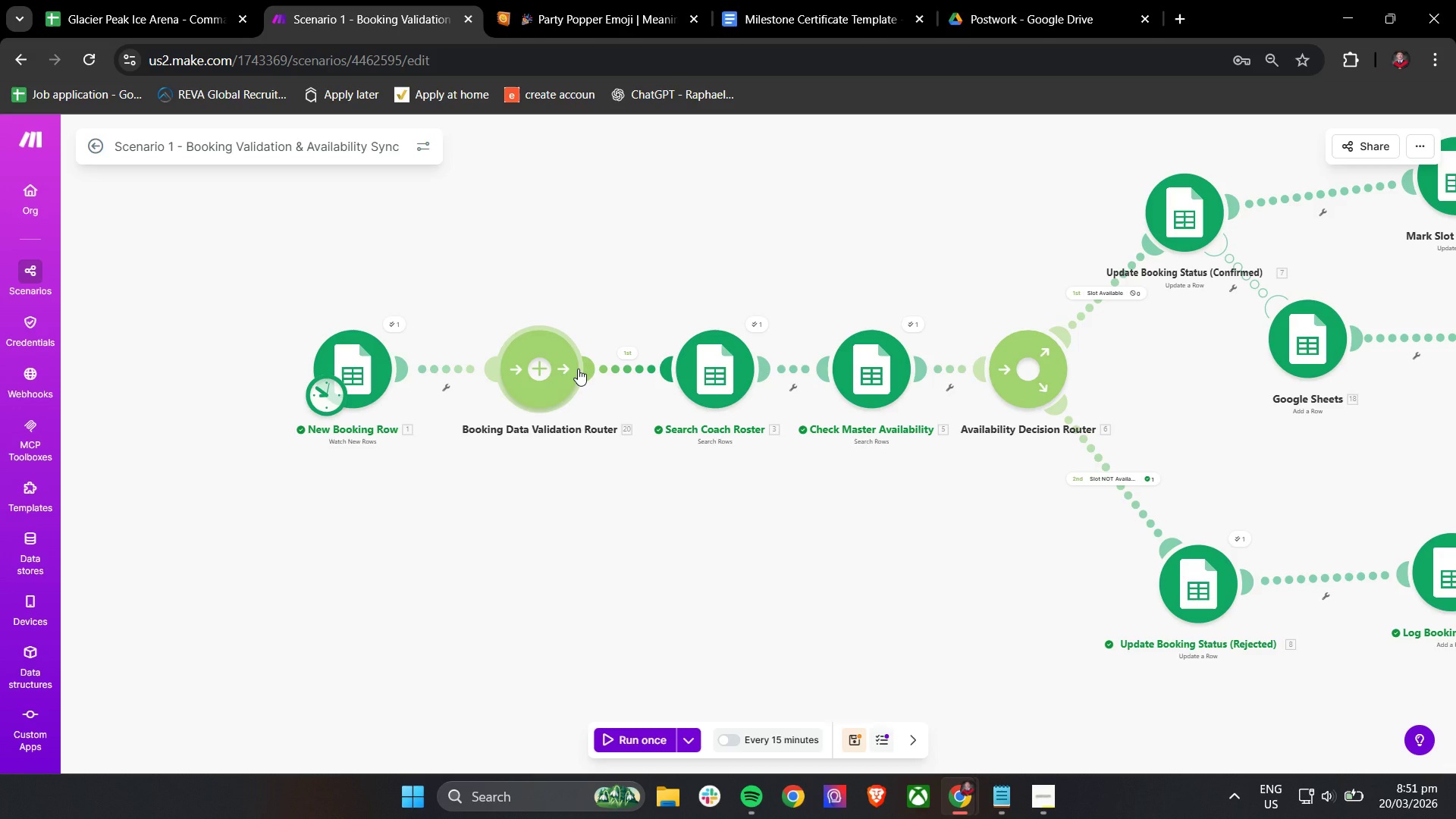 
wait(30.17)
 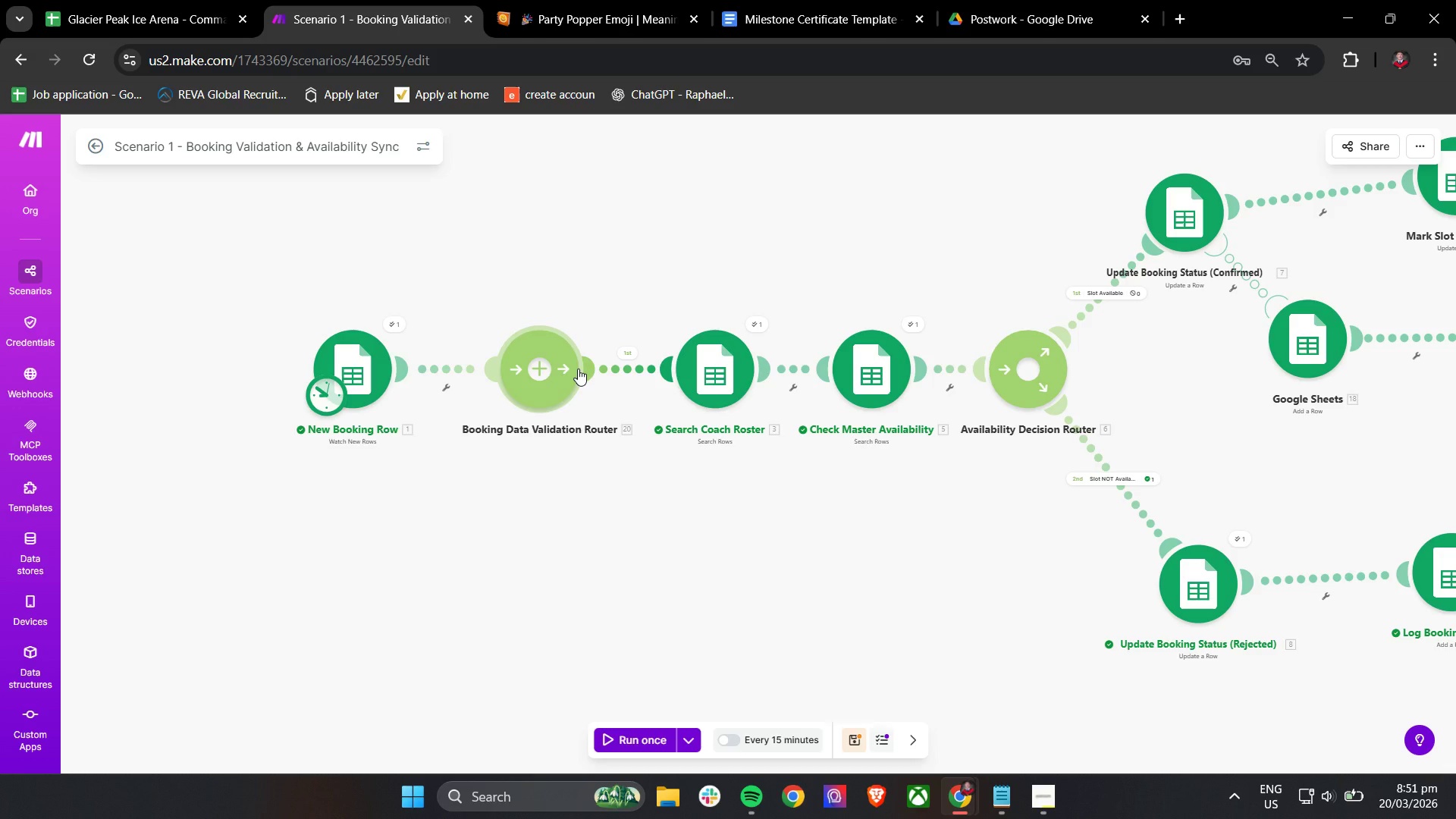 
left_click([554, 365])
 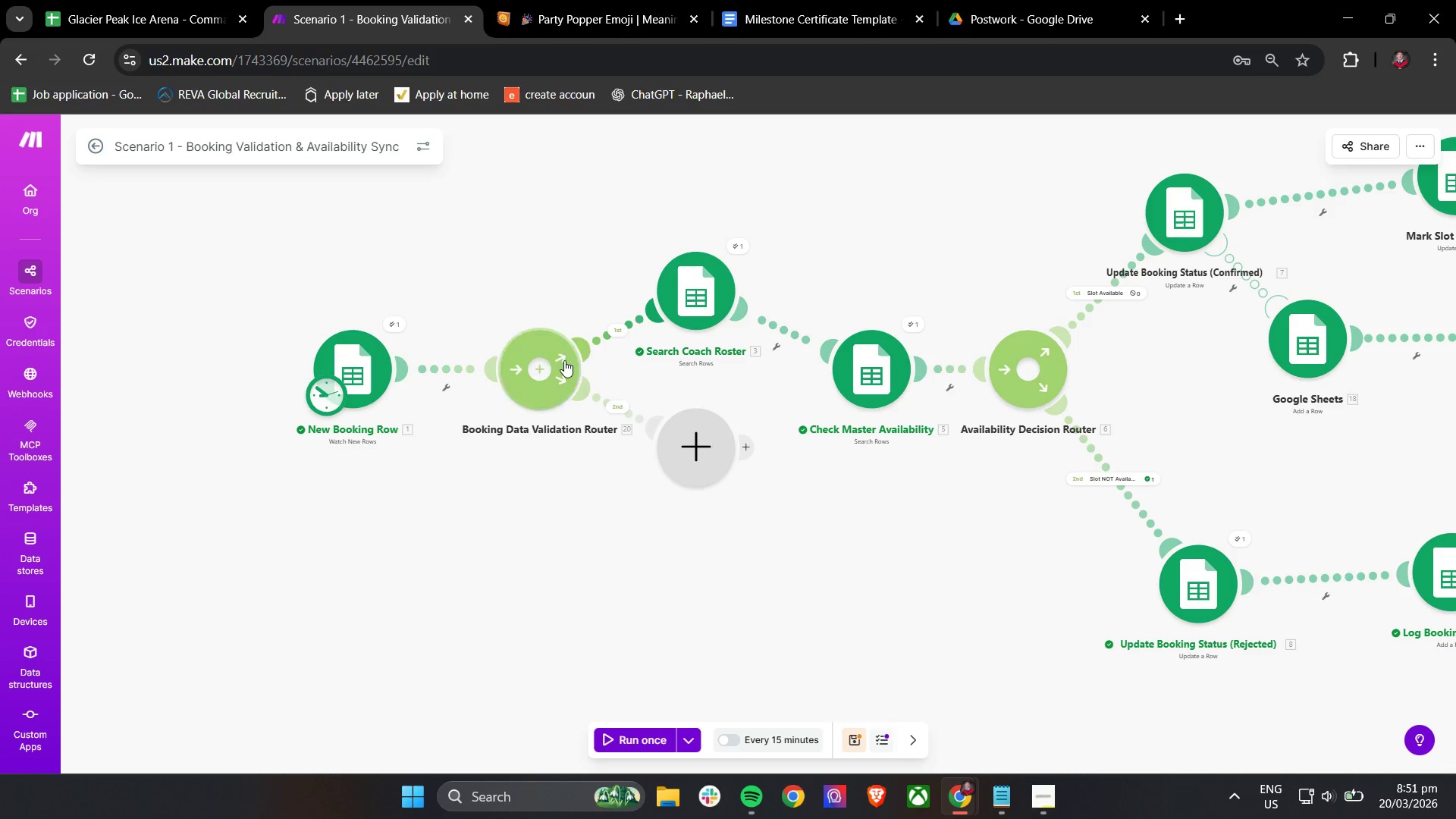 
wait(6.3)
 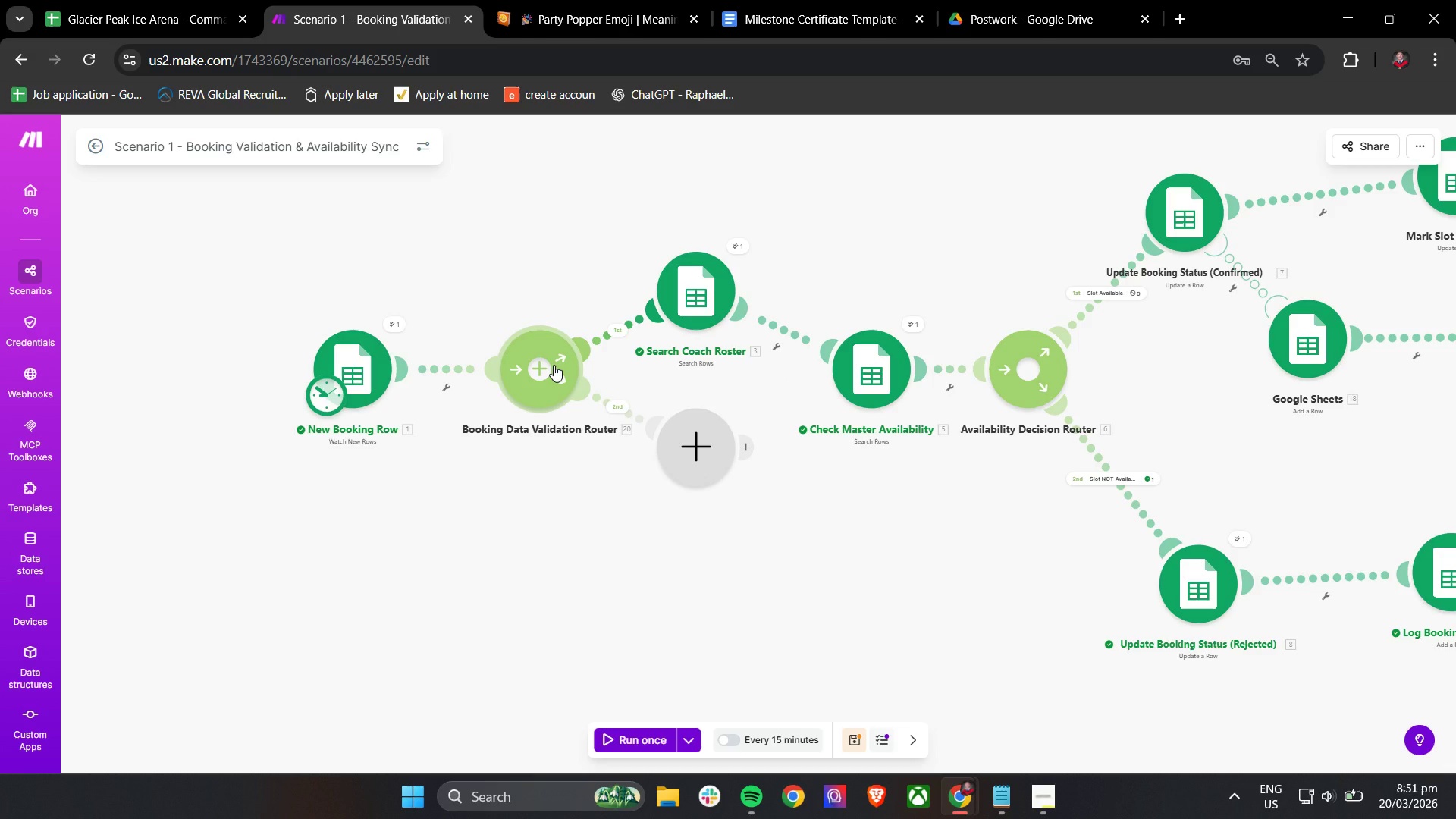 
left_click_drag(start_coordinate=[557, 379], to_coordinate=[493, 374])
 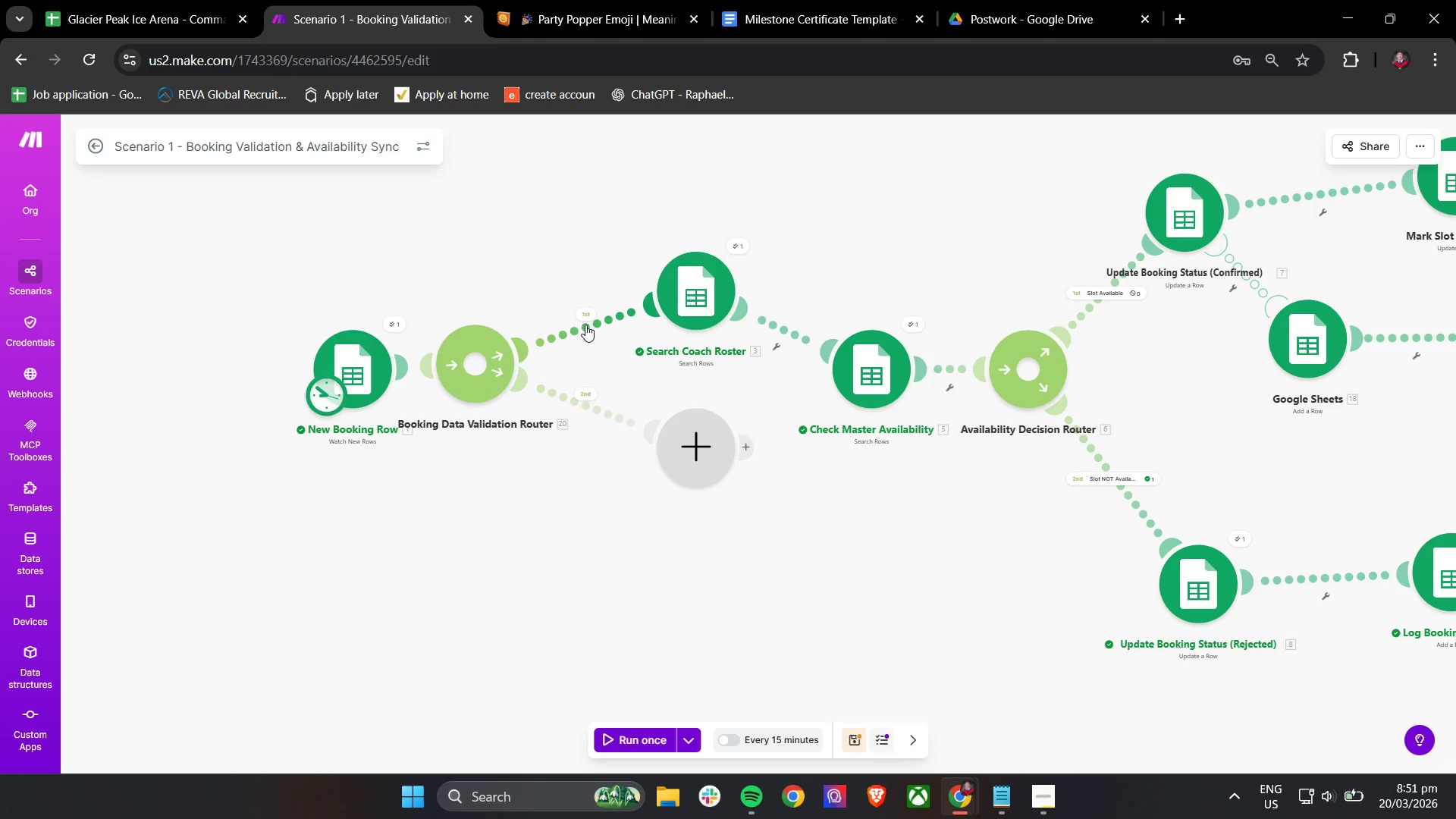 
wait(8.73)
 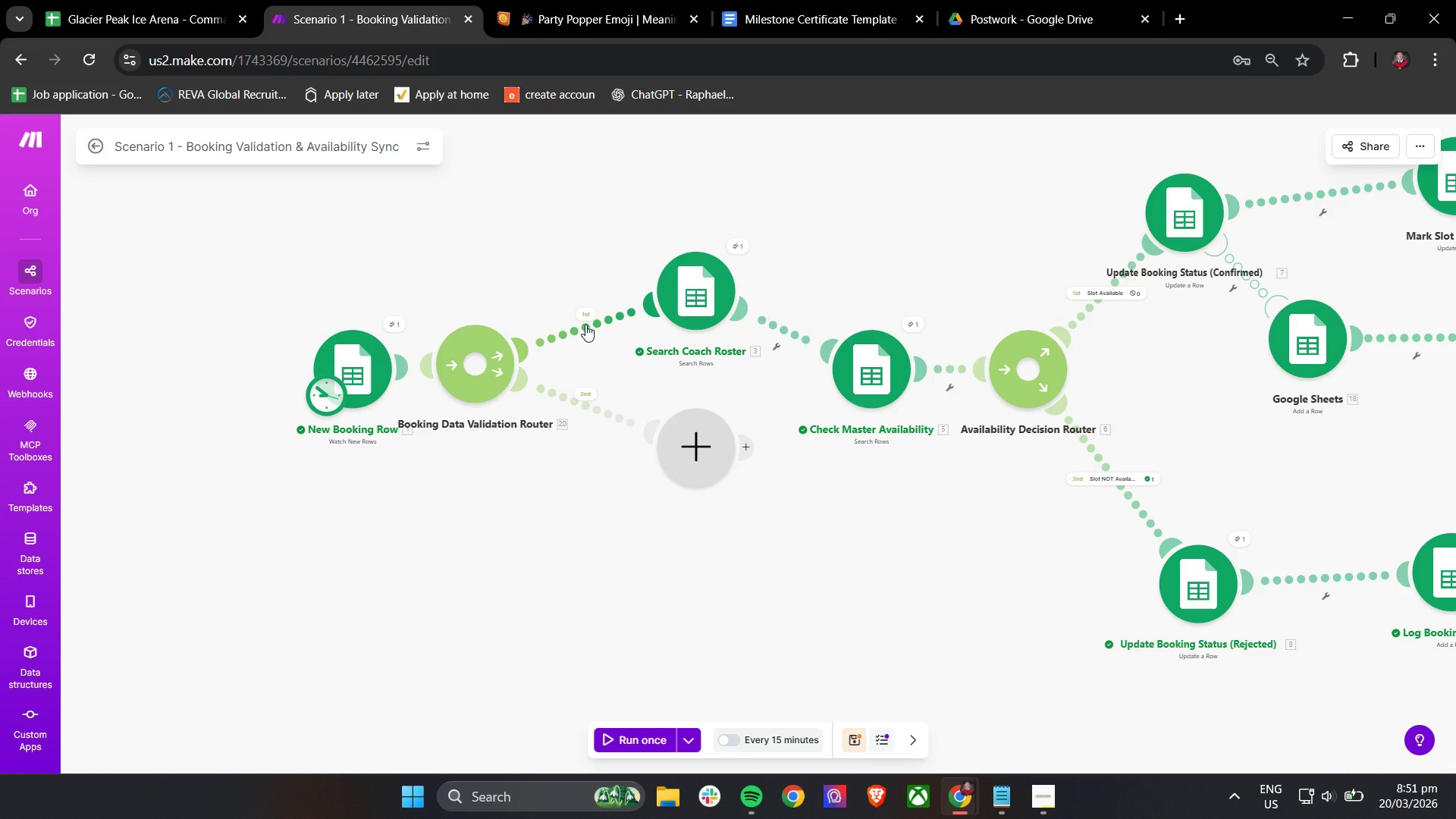 
left_click([479, 350])
 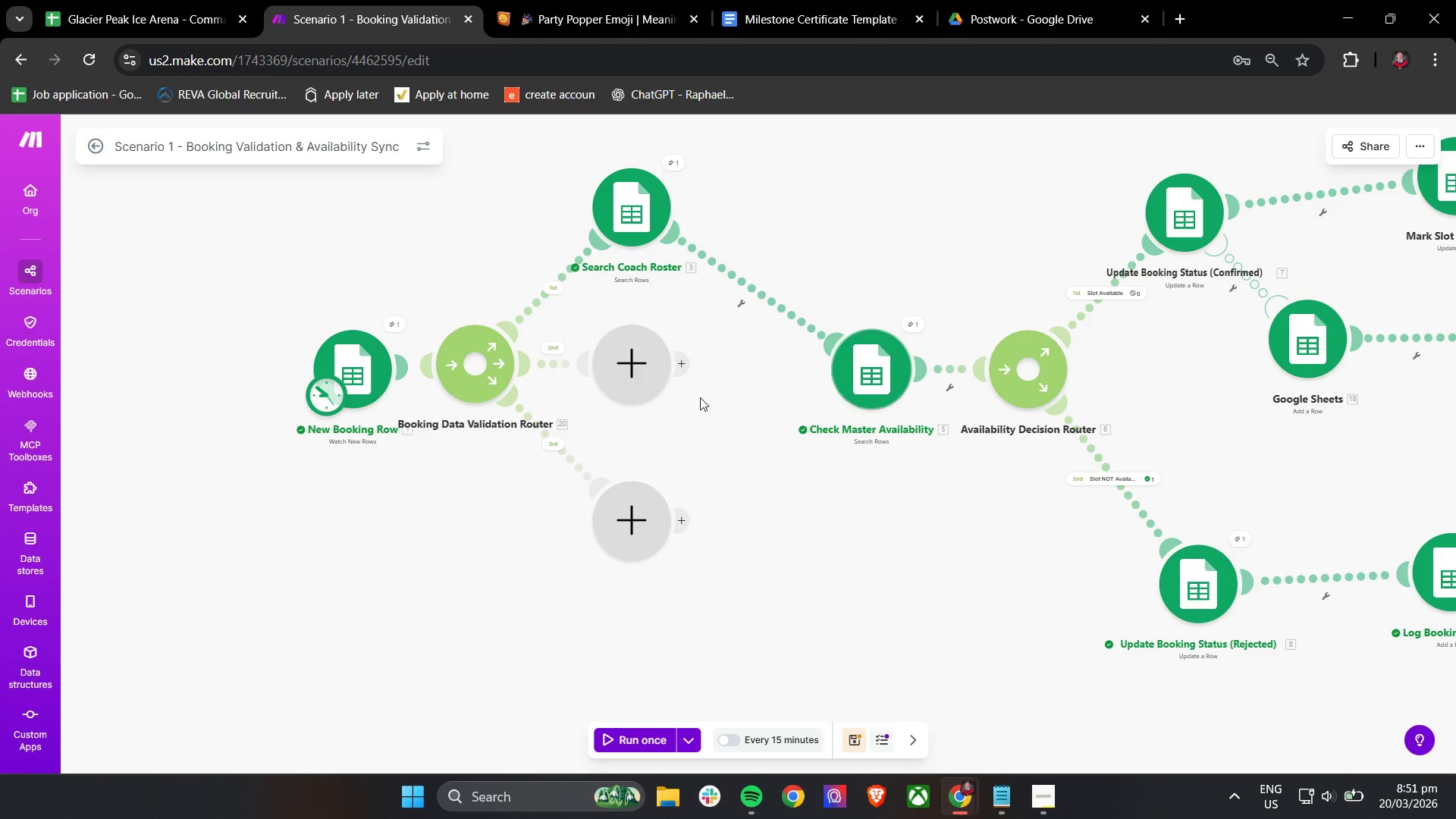 
left_click([627, 361])
 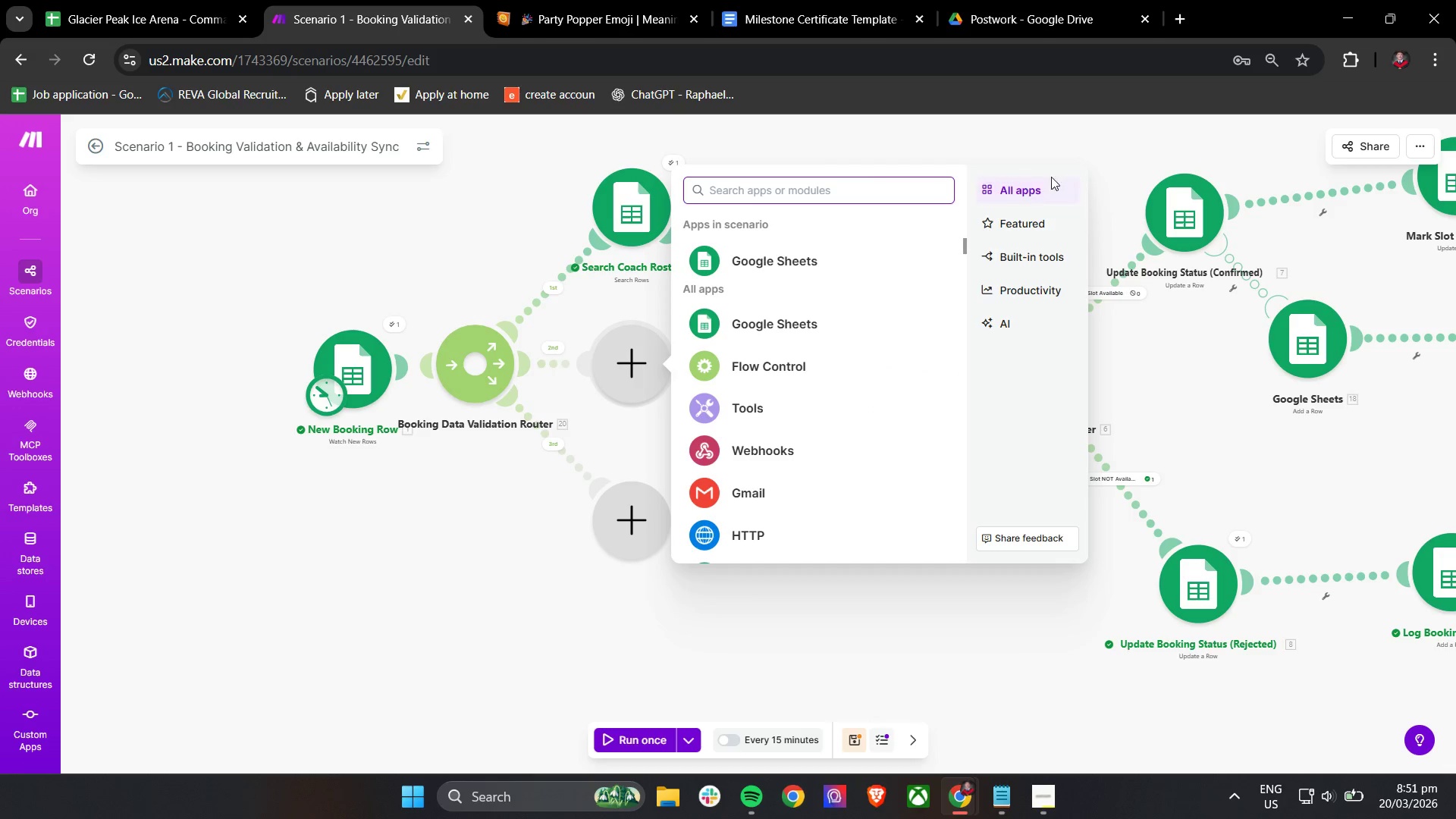 
left_click([920, 150])
 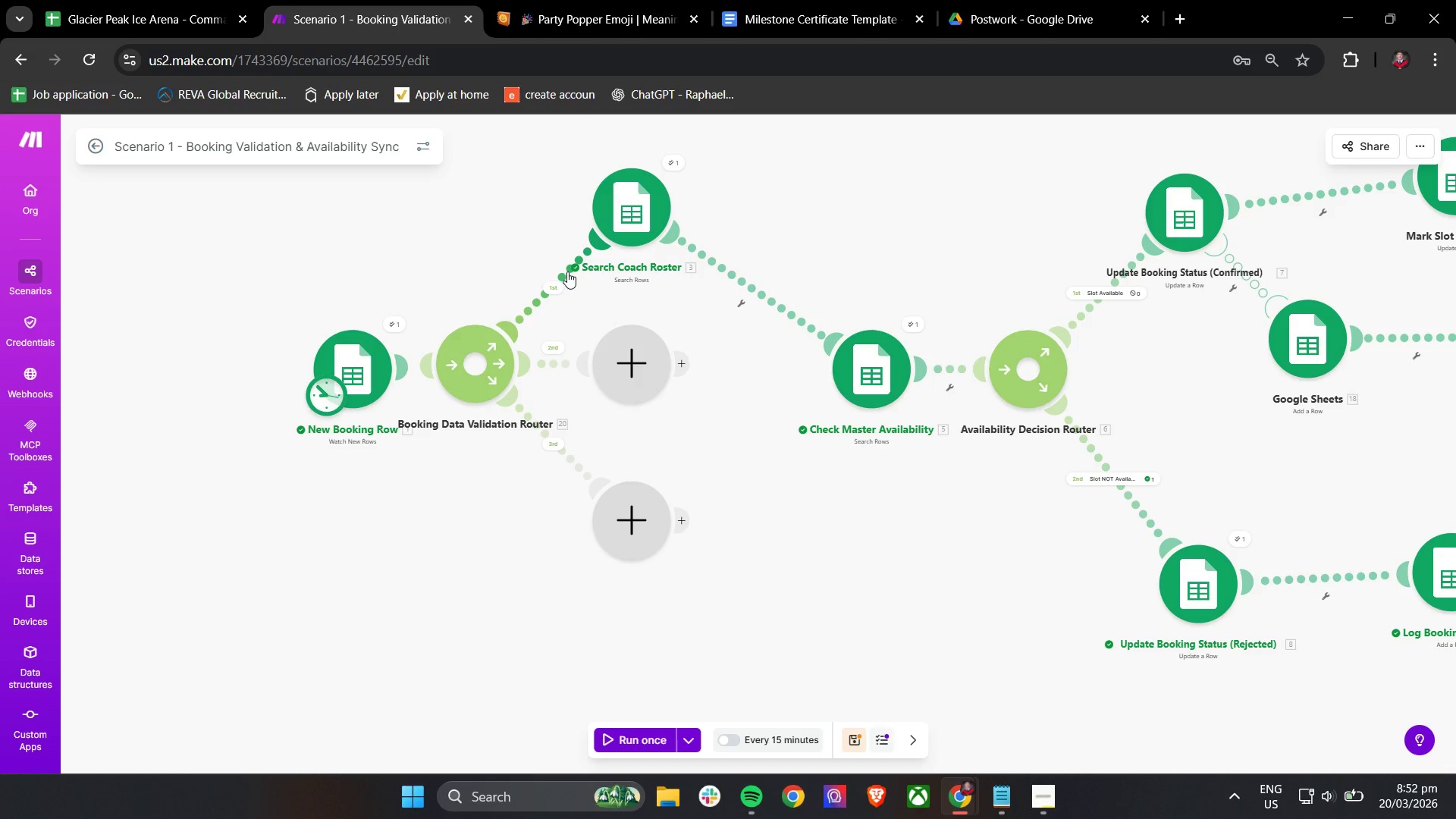 
wait(54.55)
 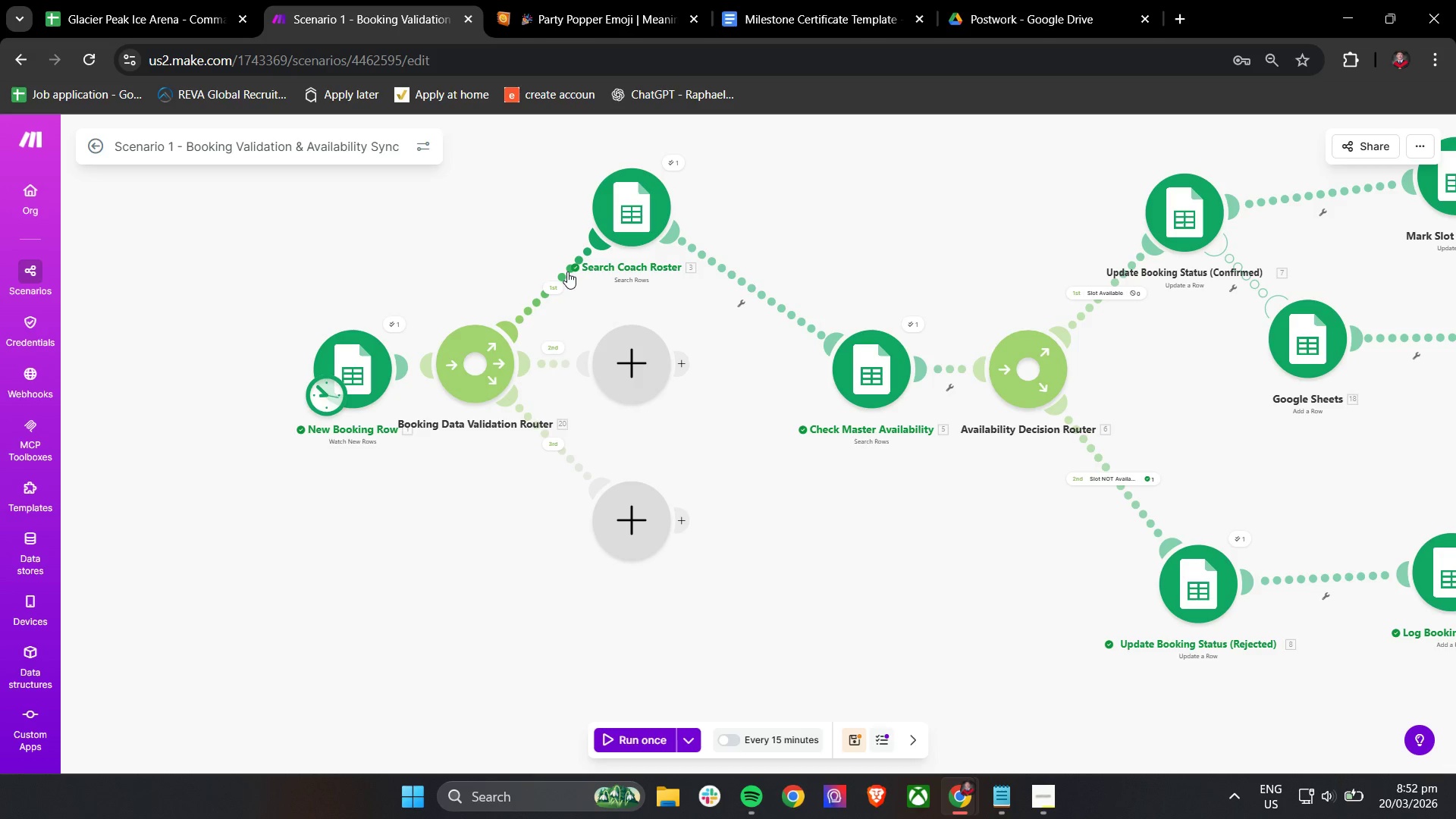 
right_click([560, 281])
 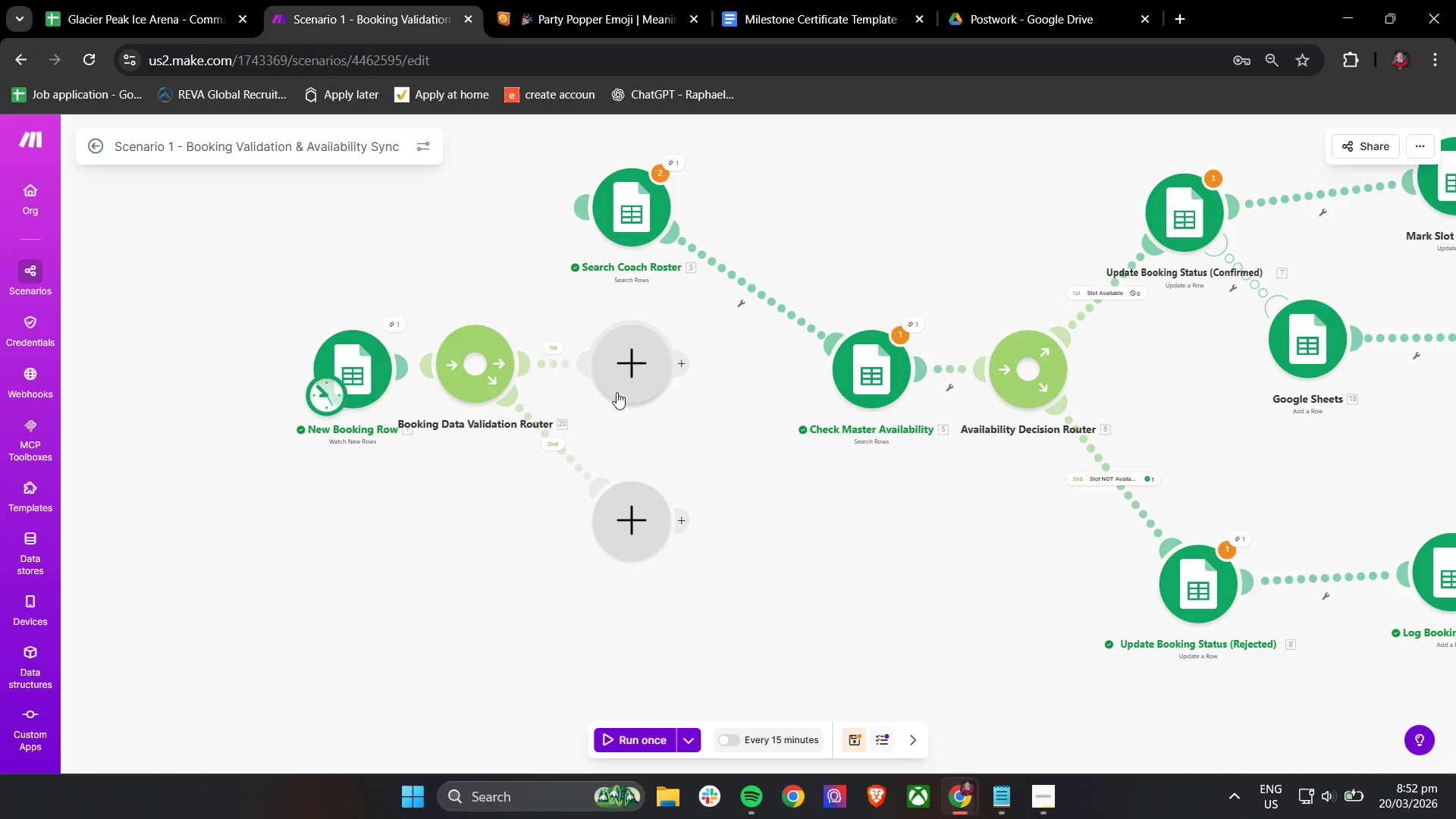 
left_click_drag(start_coordinate=[267, 302], to_coordinate=[286, 328])
 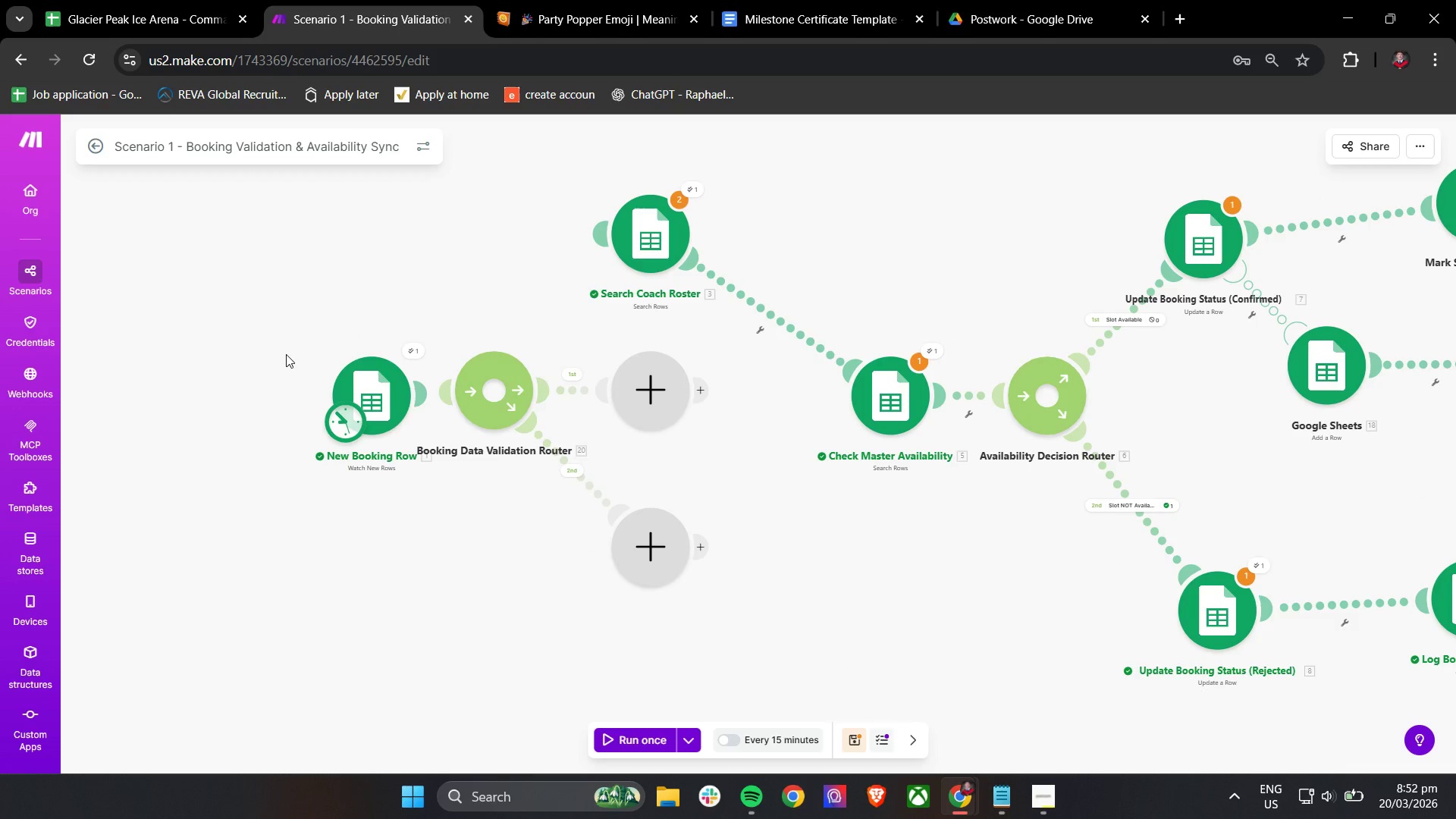 
hold_key(key=ControlLeft, duration=1.16)
left_click_drag(start_coordinate=[290, 341], to_coordinate=[303, 327])
 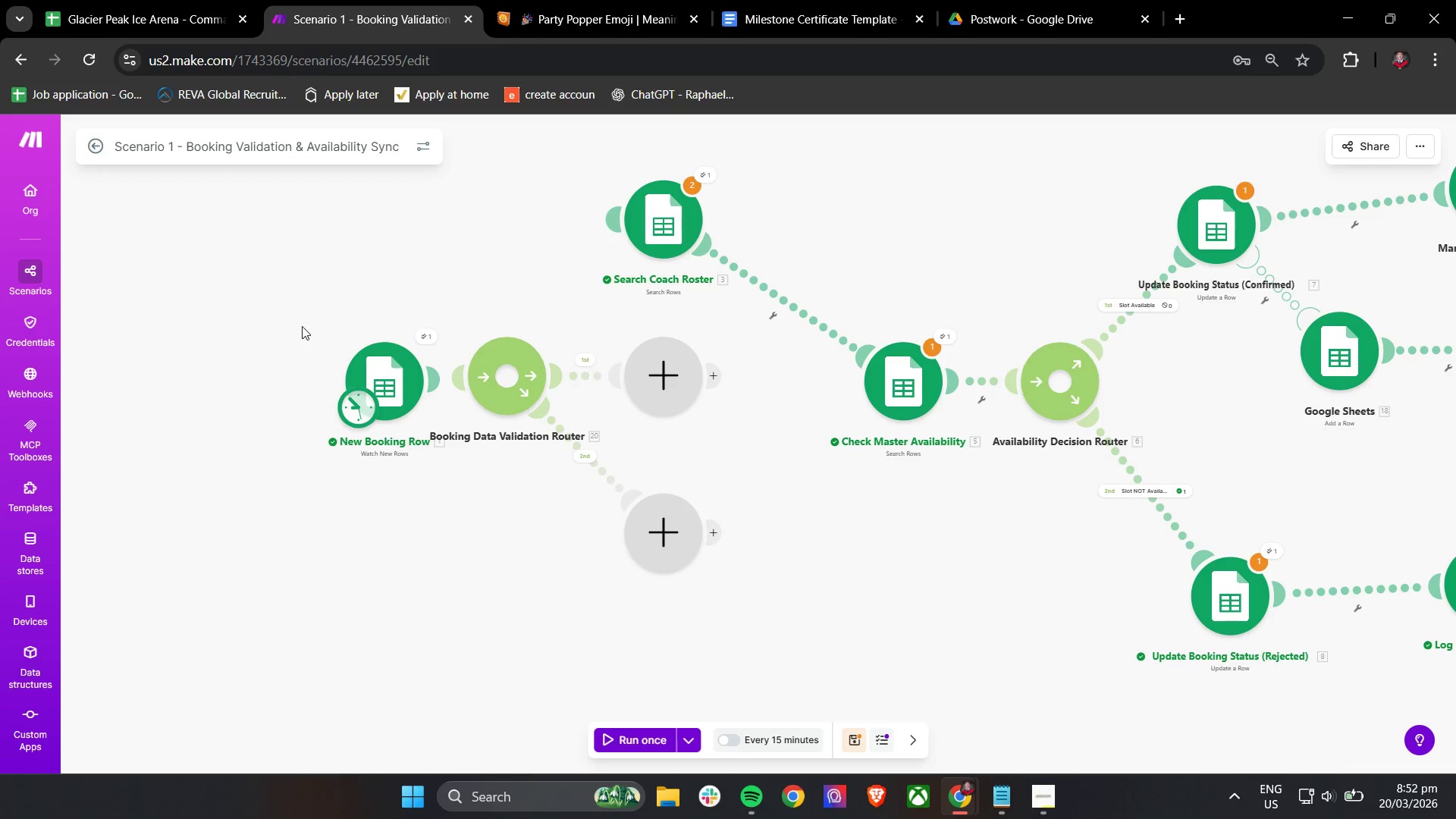 
hold_key(key=ControlLeft, duration=4.56)
hold_key(key=AltLeft, duration=1.22)
left_click_drag(start_coordinate=[306, 327], to_coordinate=[269, 297])
 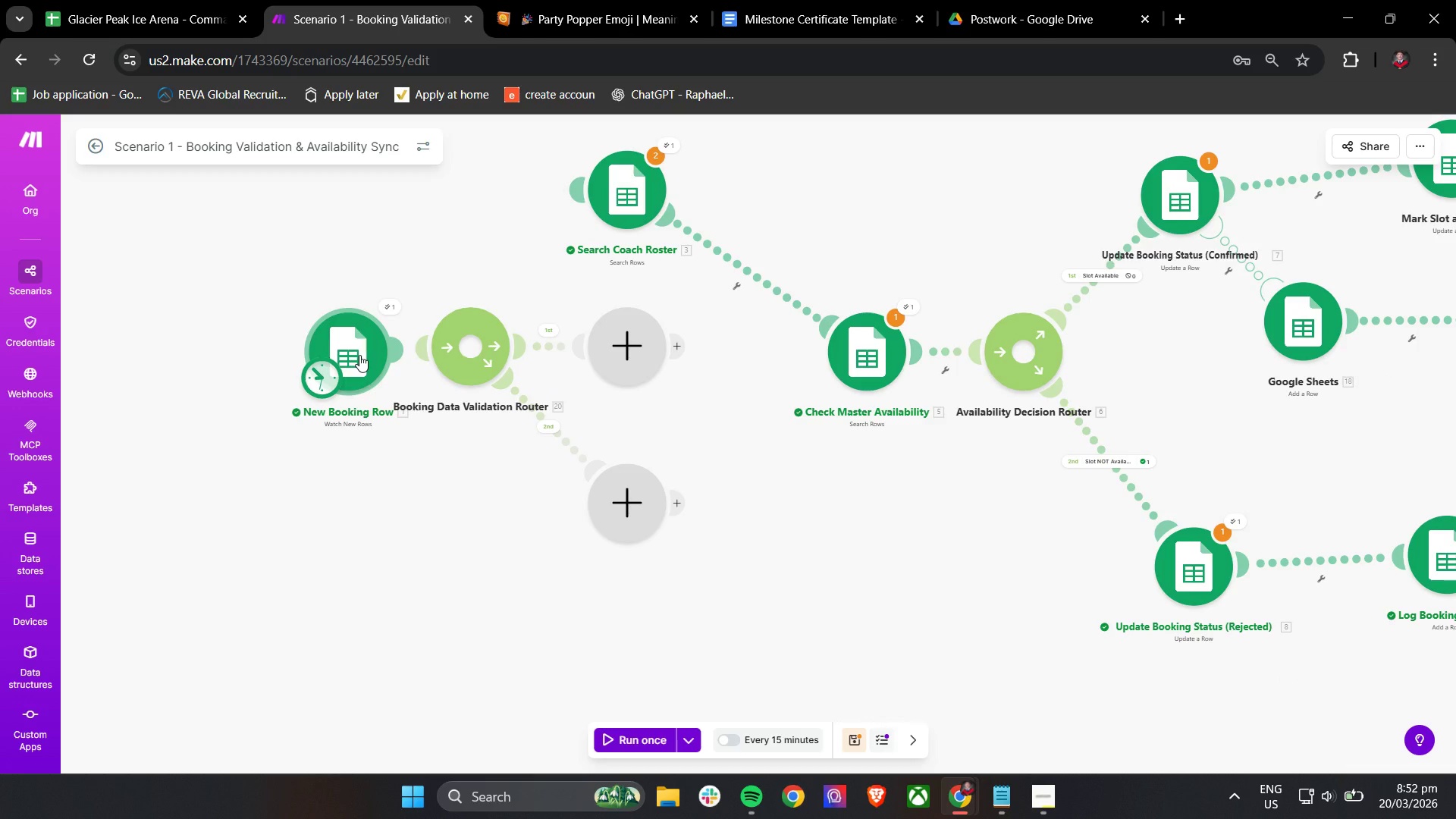 
hold_key(key=ControlLeft, duration=1.52)
left_click([360, 350])
 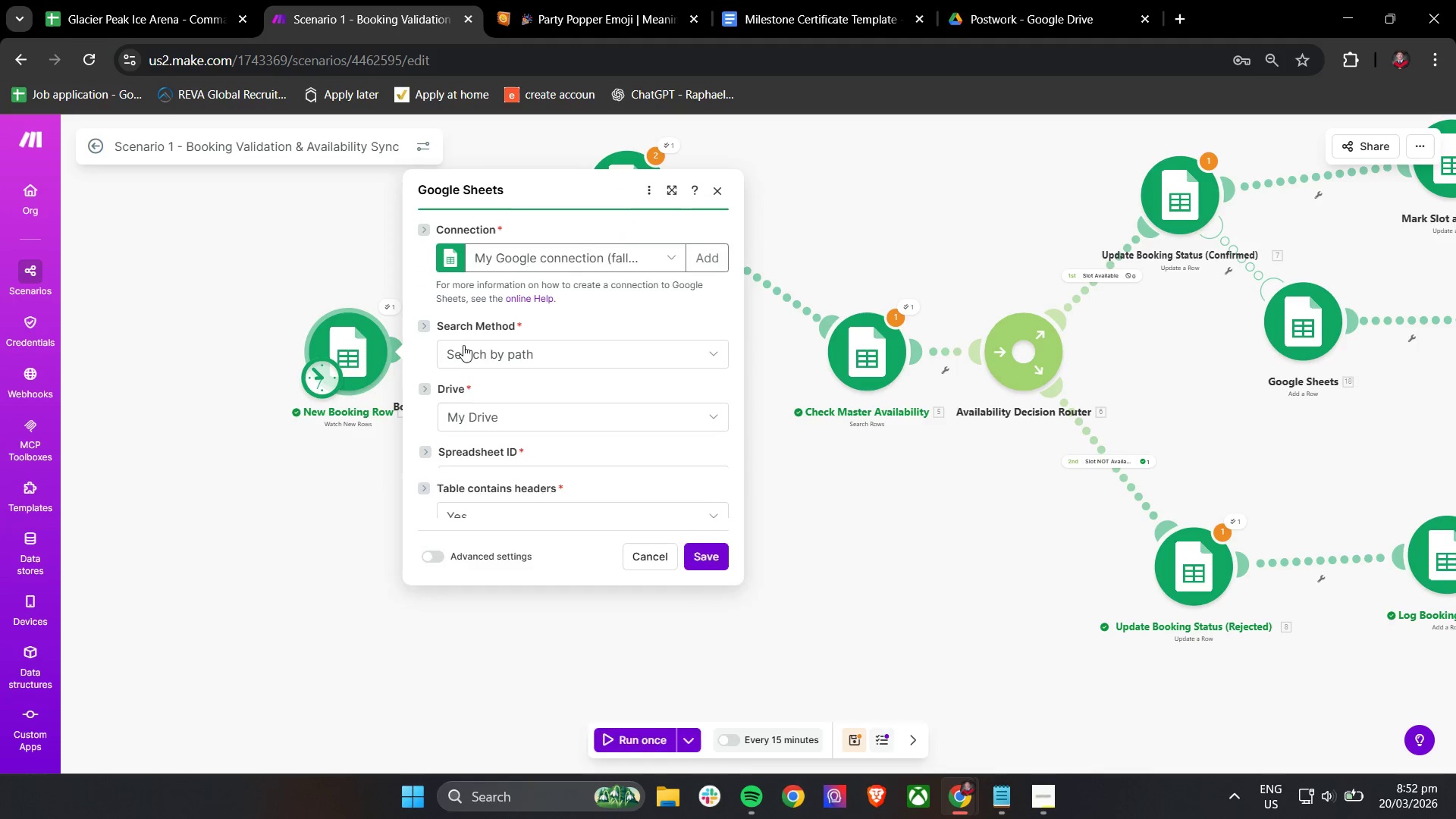 
key(Control+ControlLeft)
 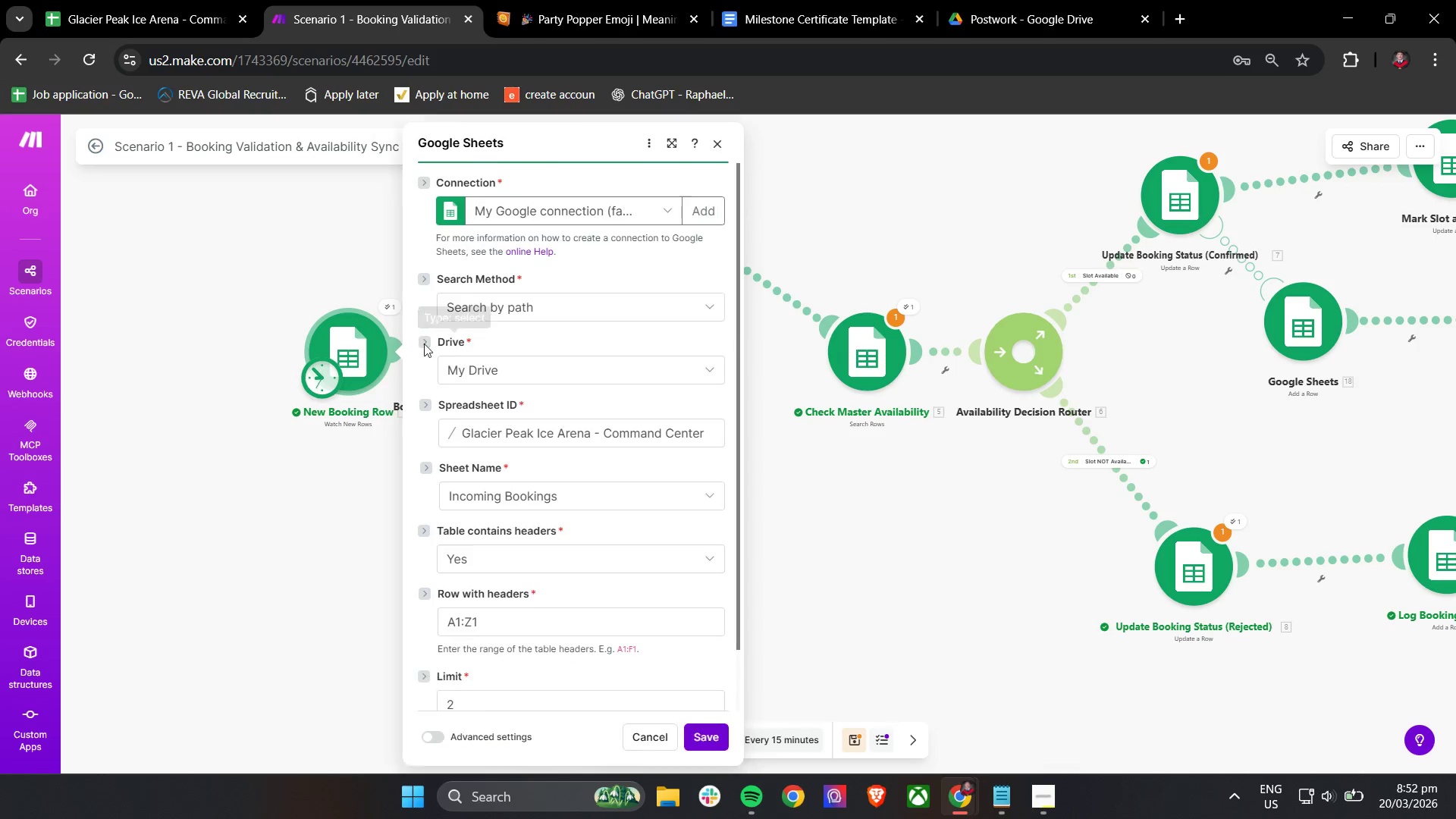 
key(Control+ControlLeft)
 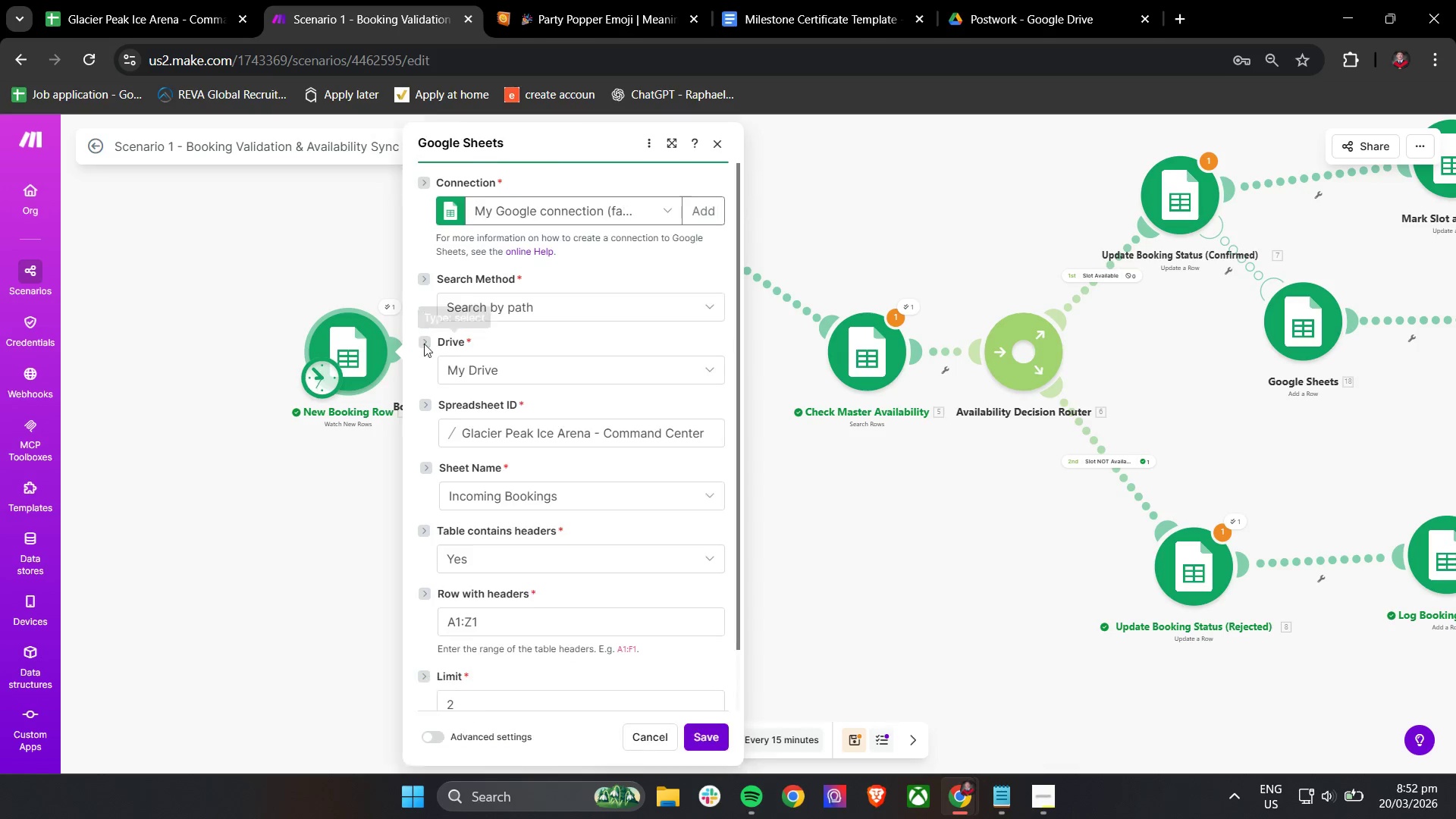 
key(Control+ControlLeft)
 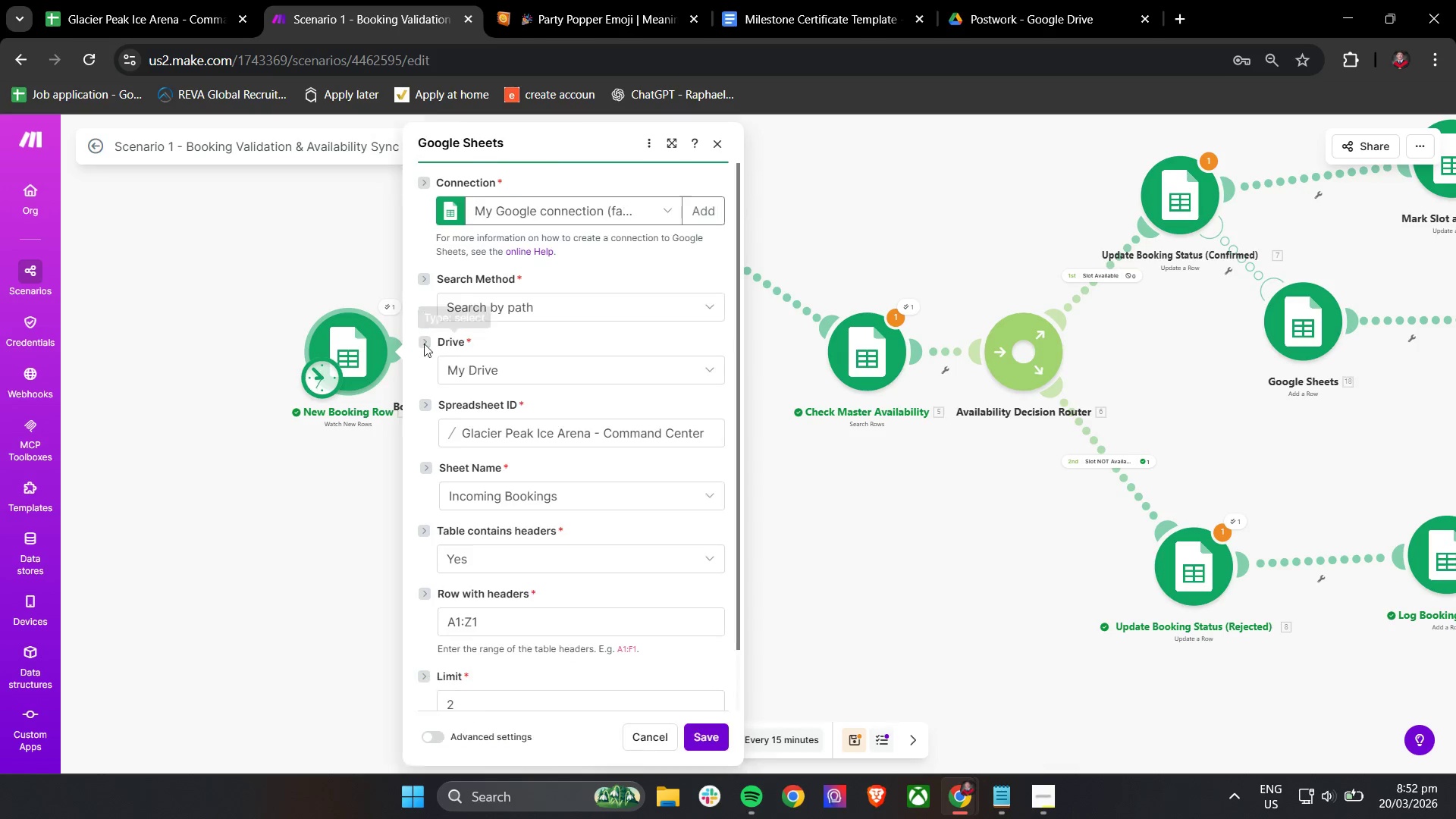 
key(Control+ControlLeft)
 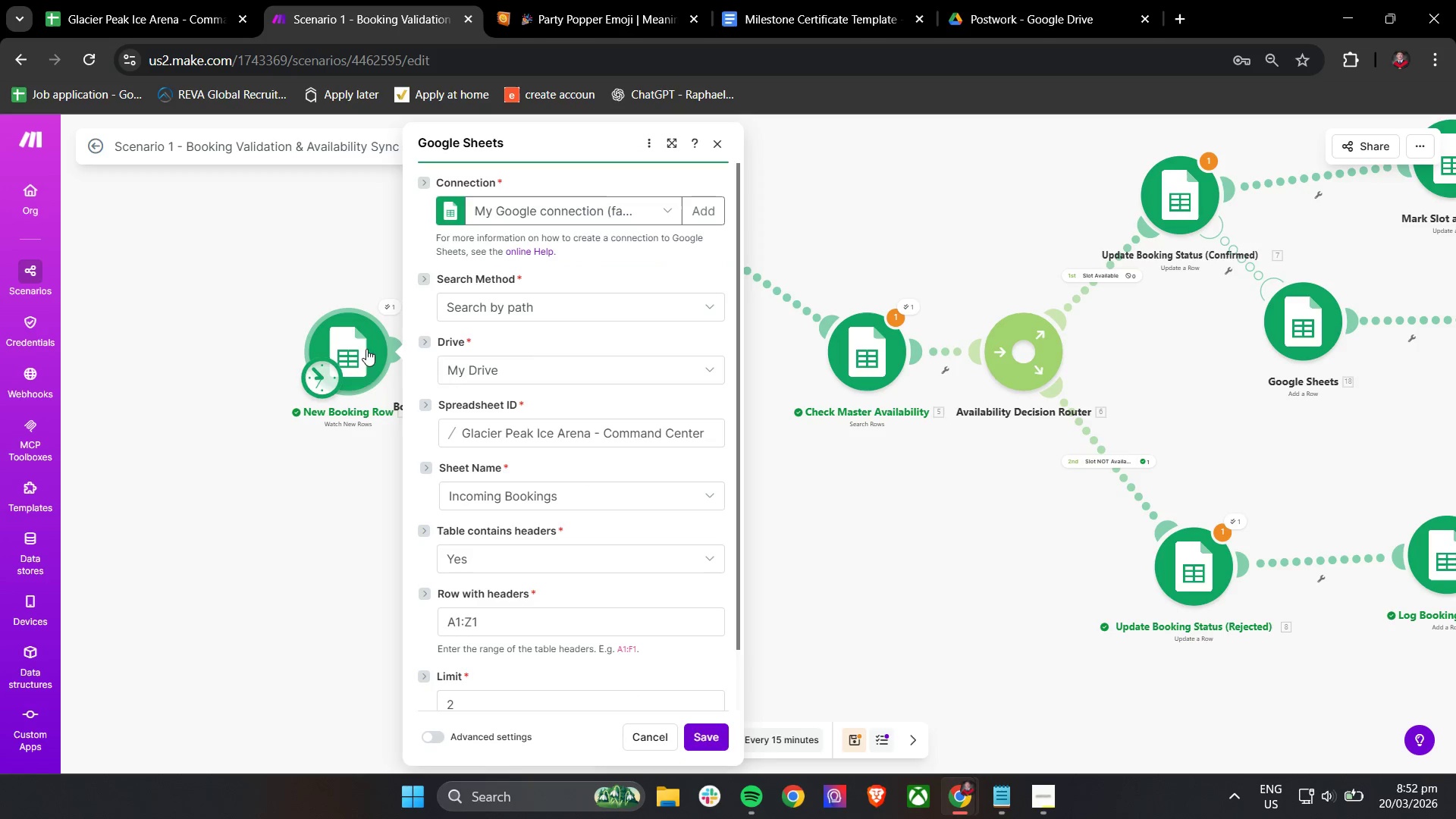 
key(Control+ControlLeft)
 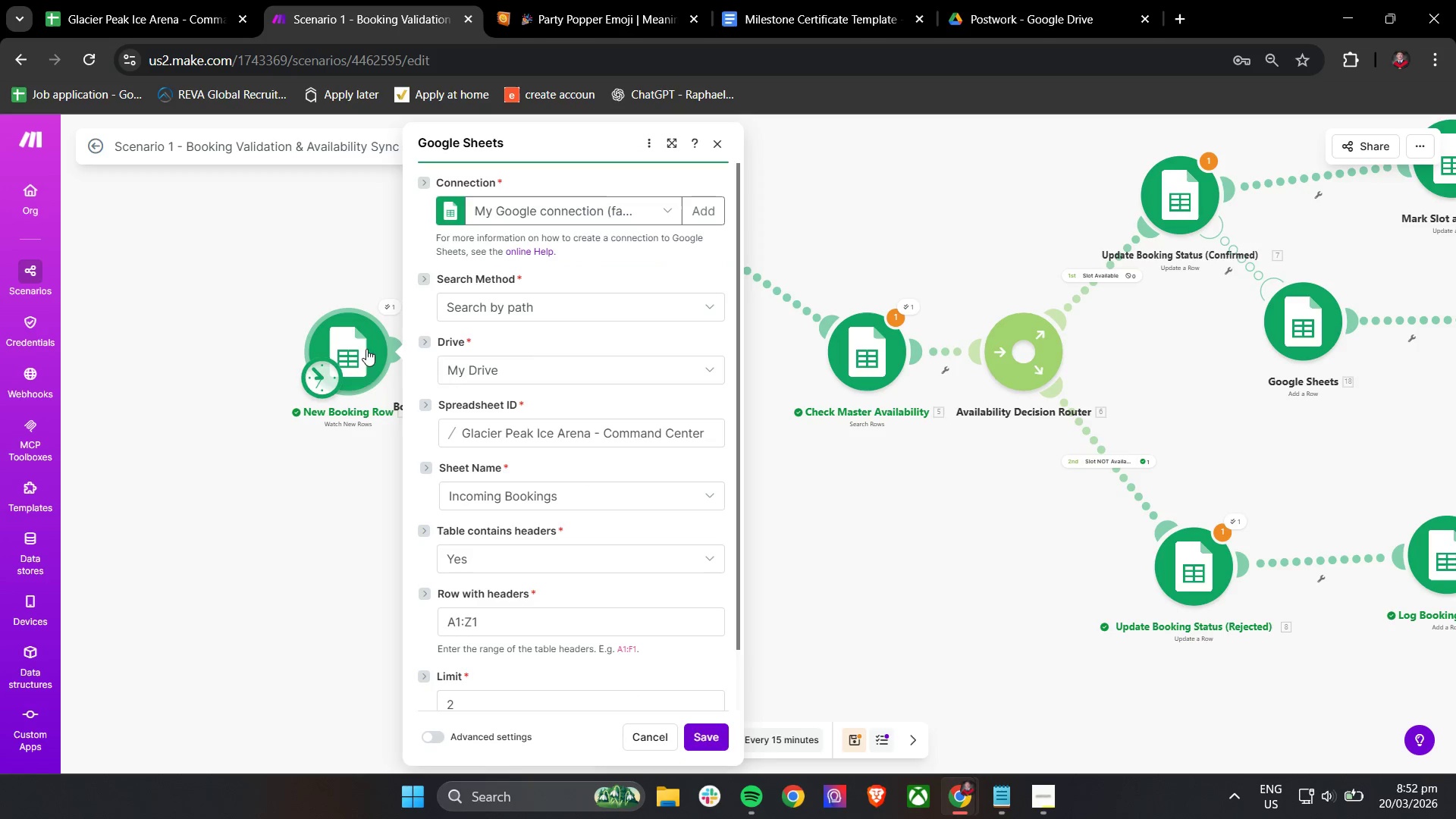 
key(Control+ControlLeft)
 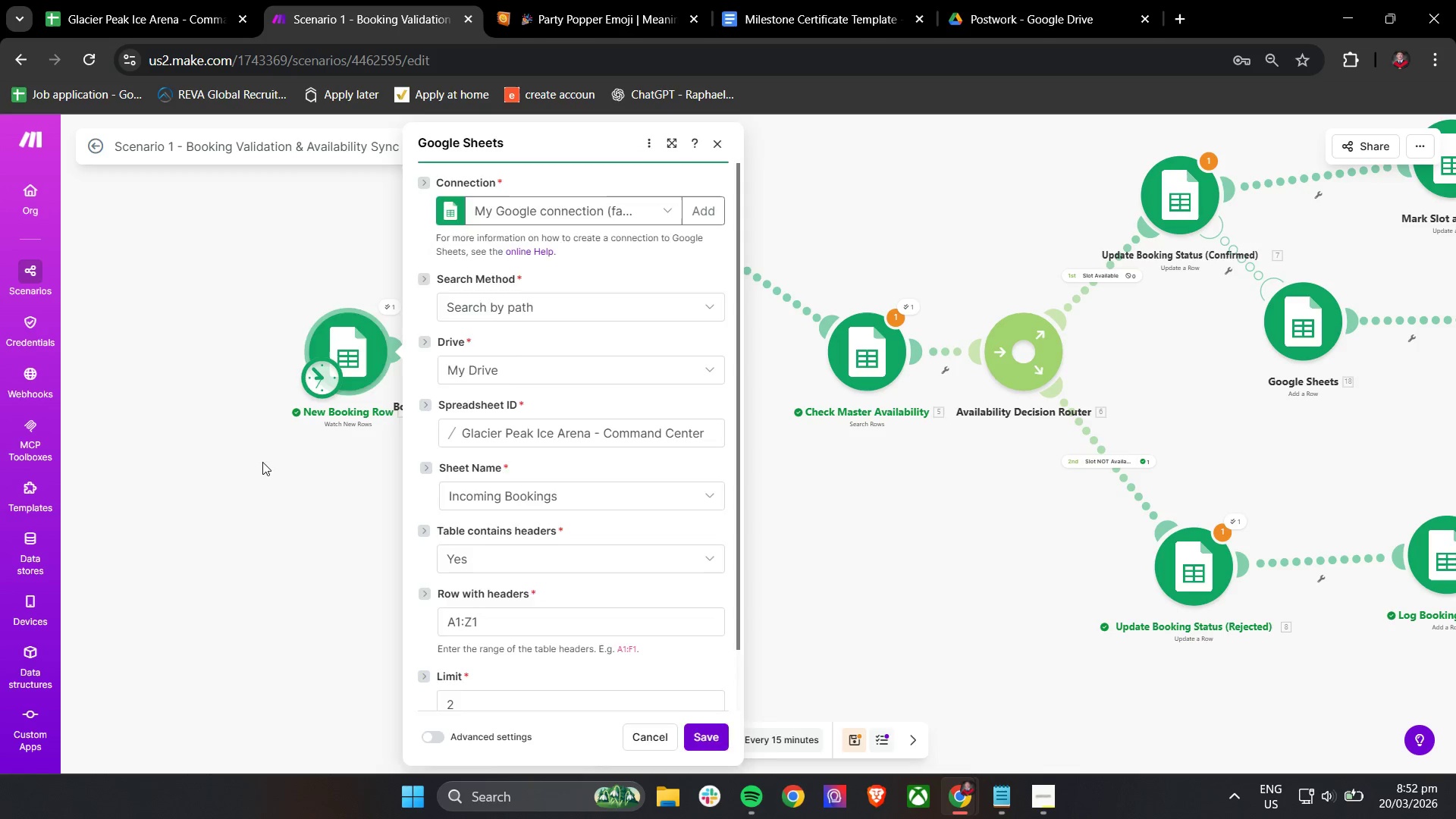 
left_click([262, 462])
 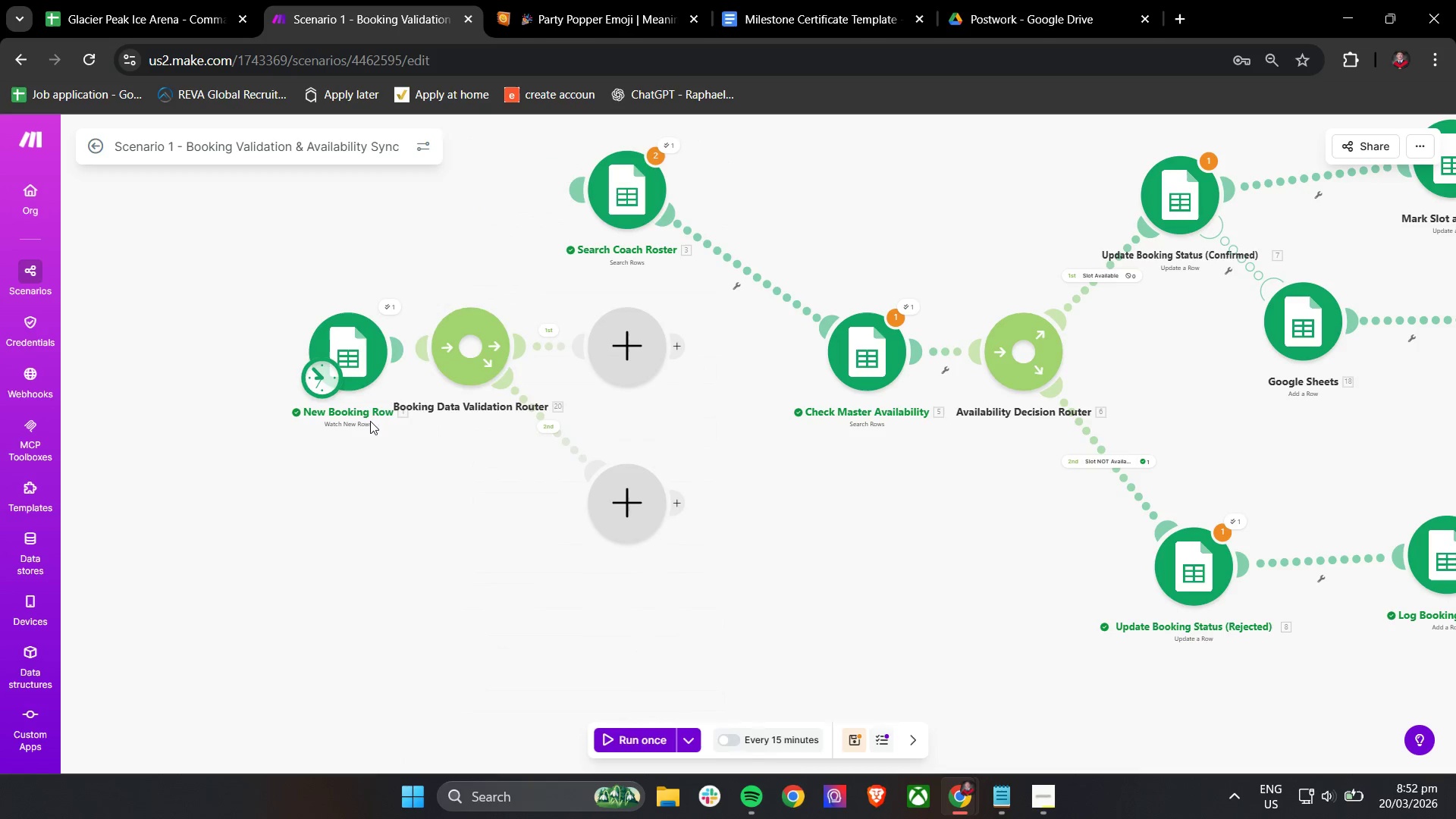 
hold_key(key=ControlLeft, duration=0.81)
 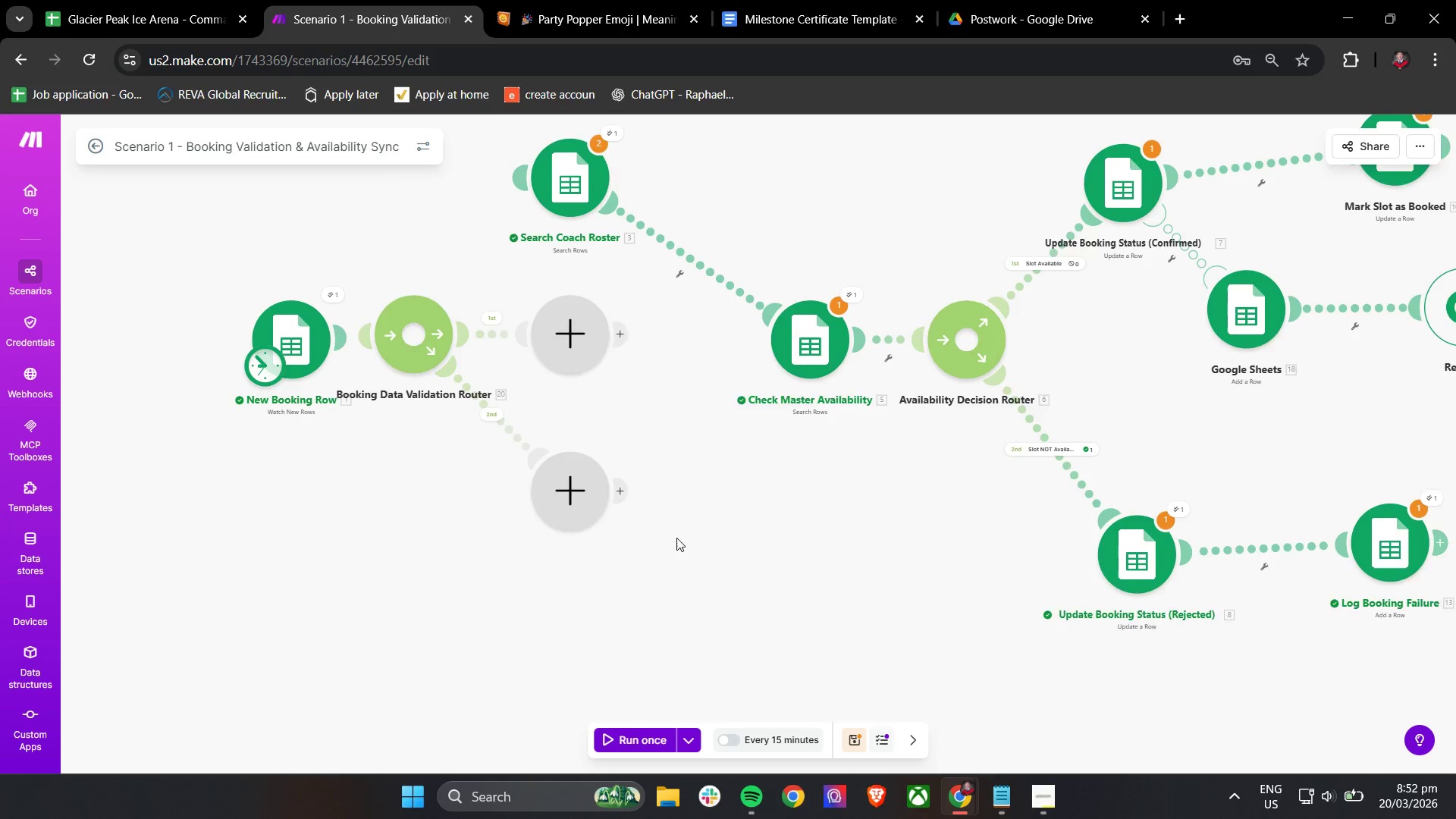 
left_click_drag(start_coordinate=[755, 556], to_coordinate=[672, 535])
 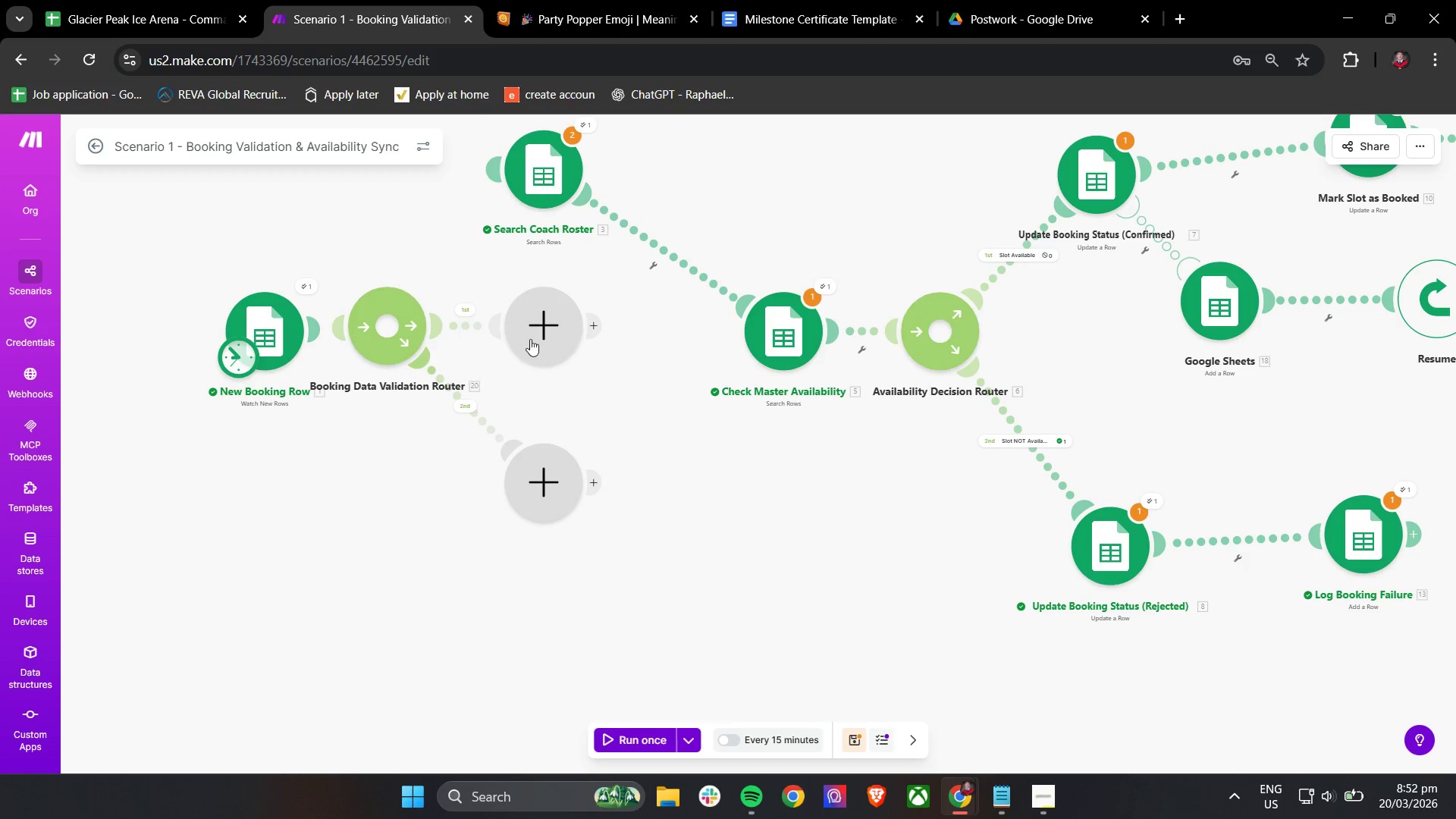 
left_click_drag(start_coordinate=[552, 330], to_coordinate=[529, 292])
 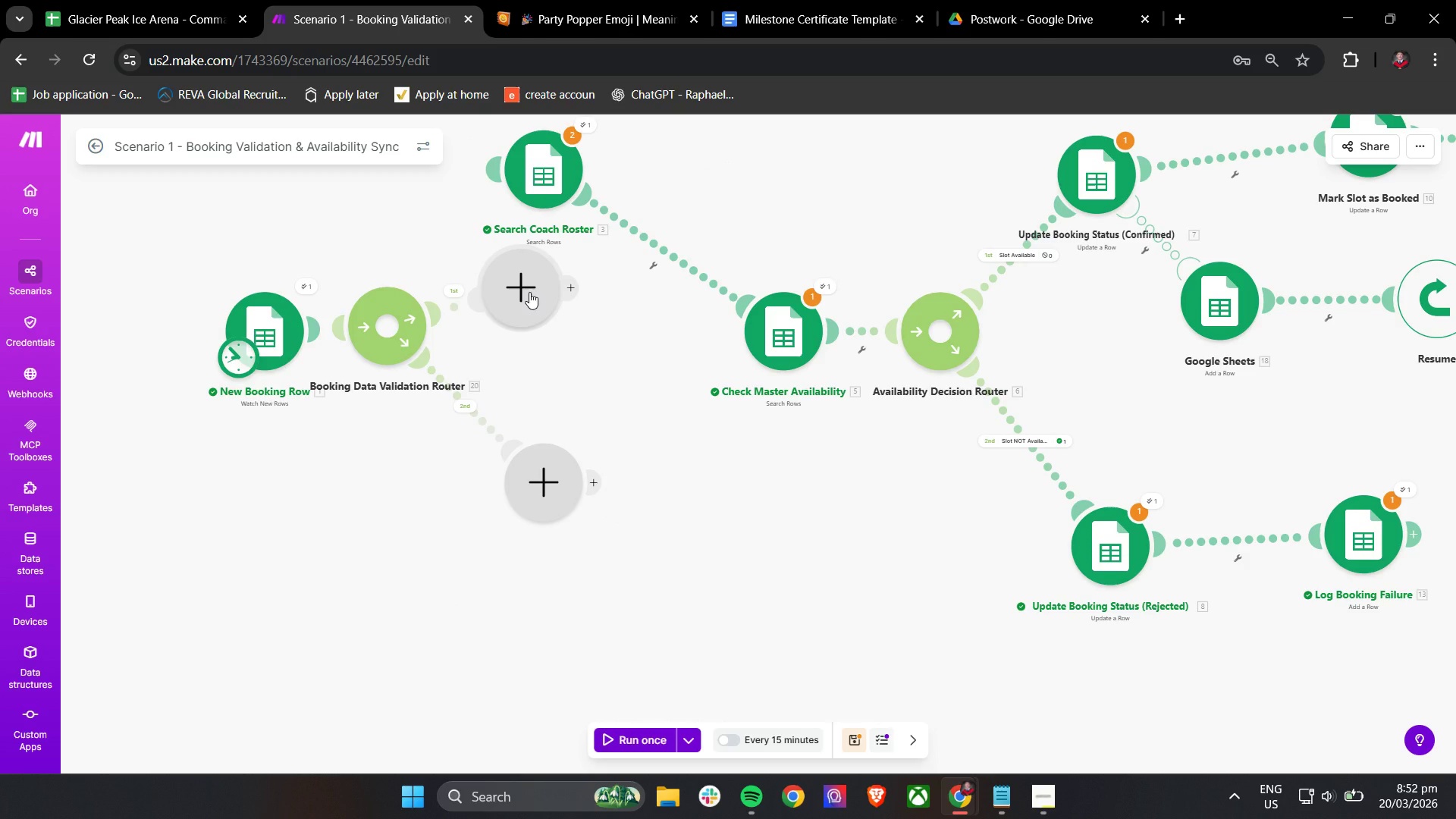 
left_click([529, 292])
 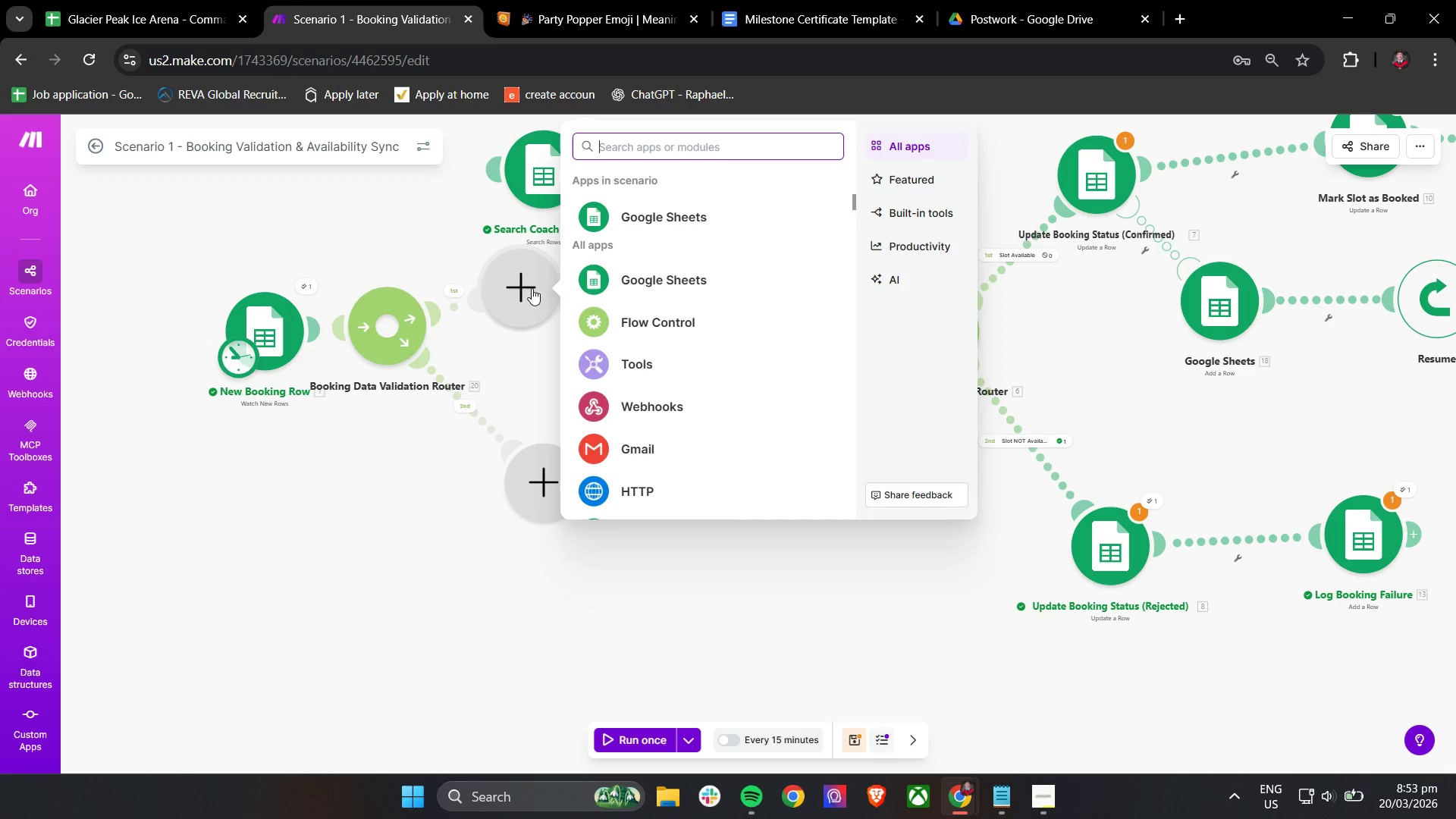 
wait(35.38)
 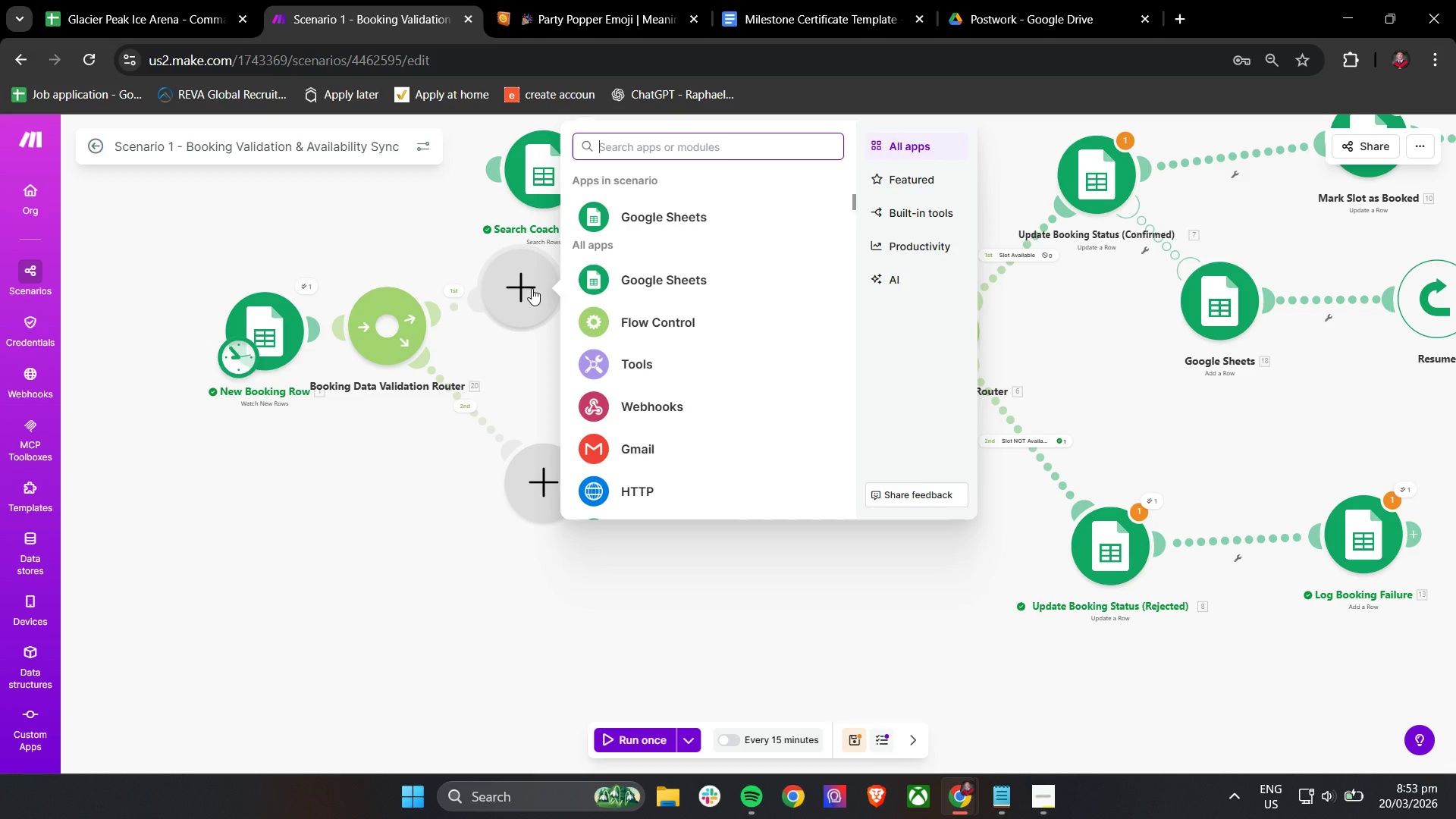 
left_click([455, 305])
 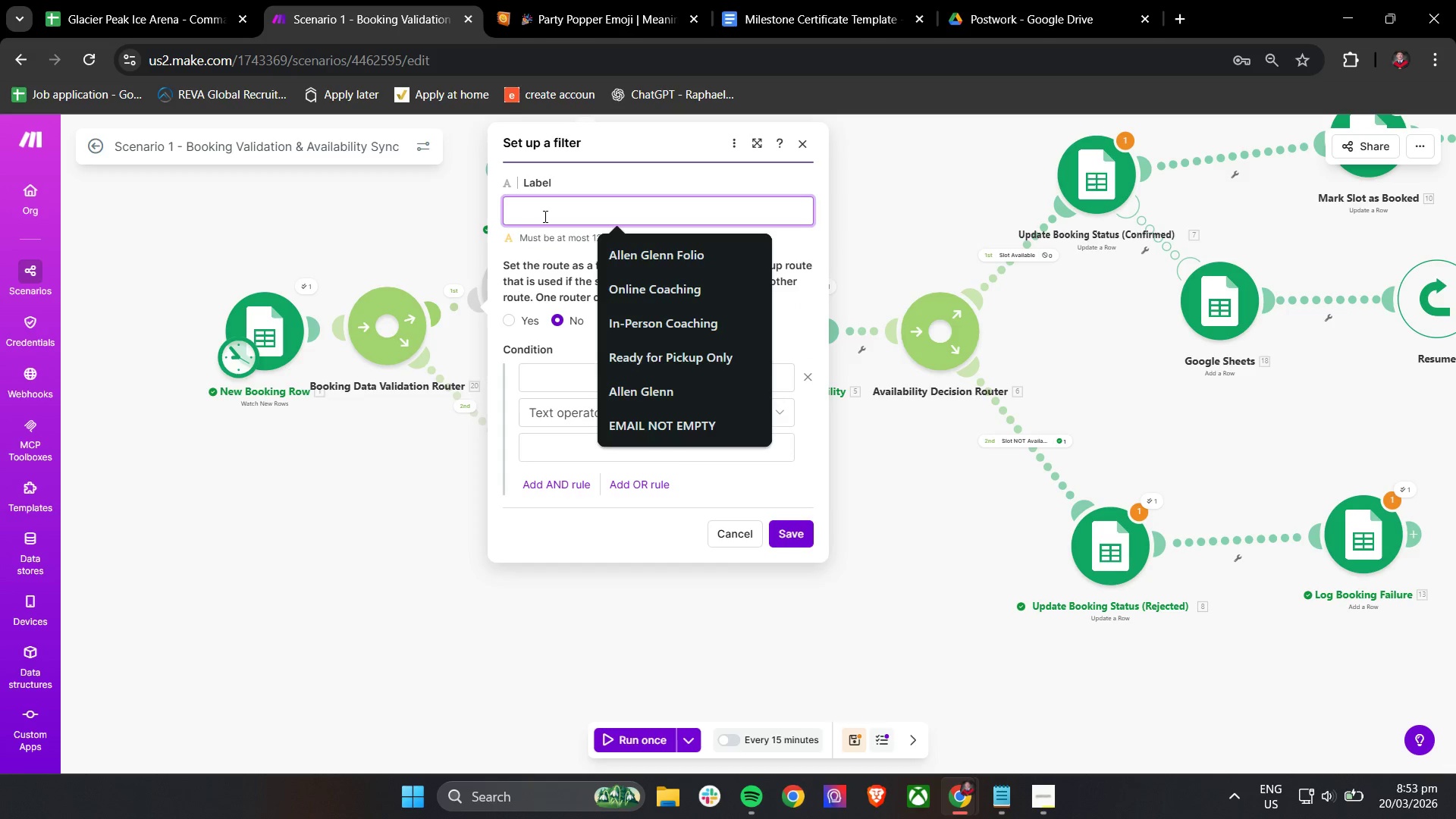 
hold_key(key=ShiftLeft, duration=1.51)
 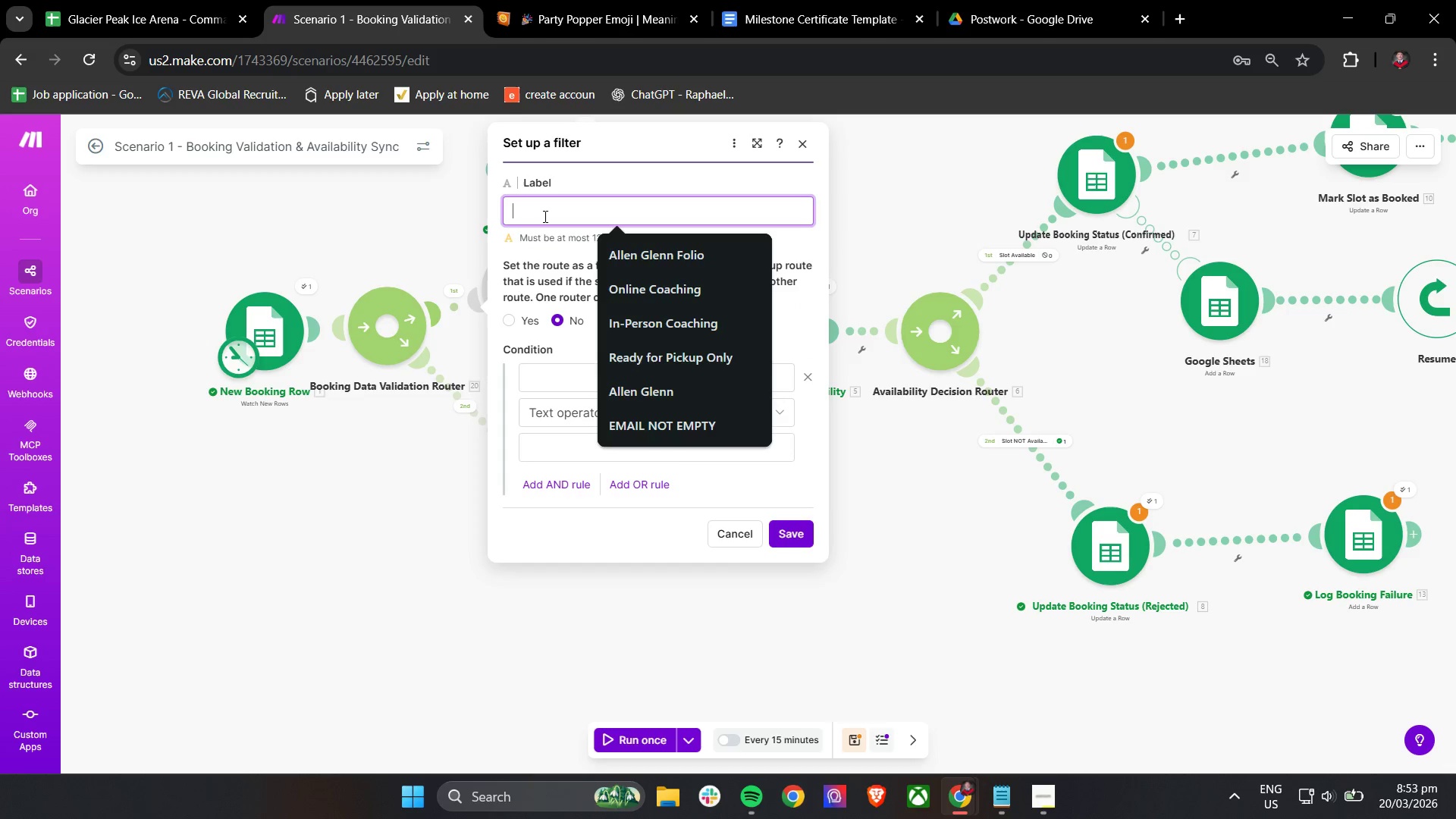 
hold_key(key=ShiftLeft, duration=1.5)
 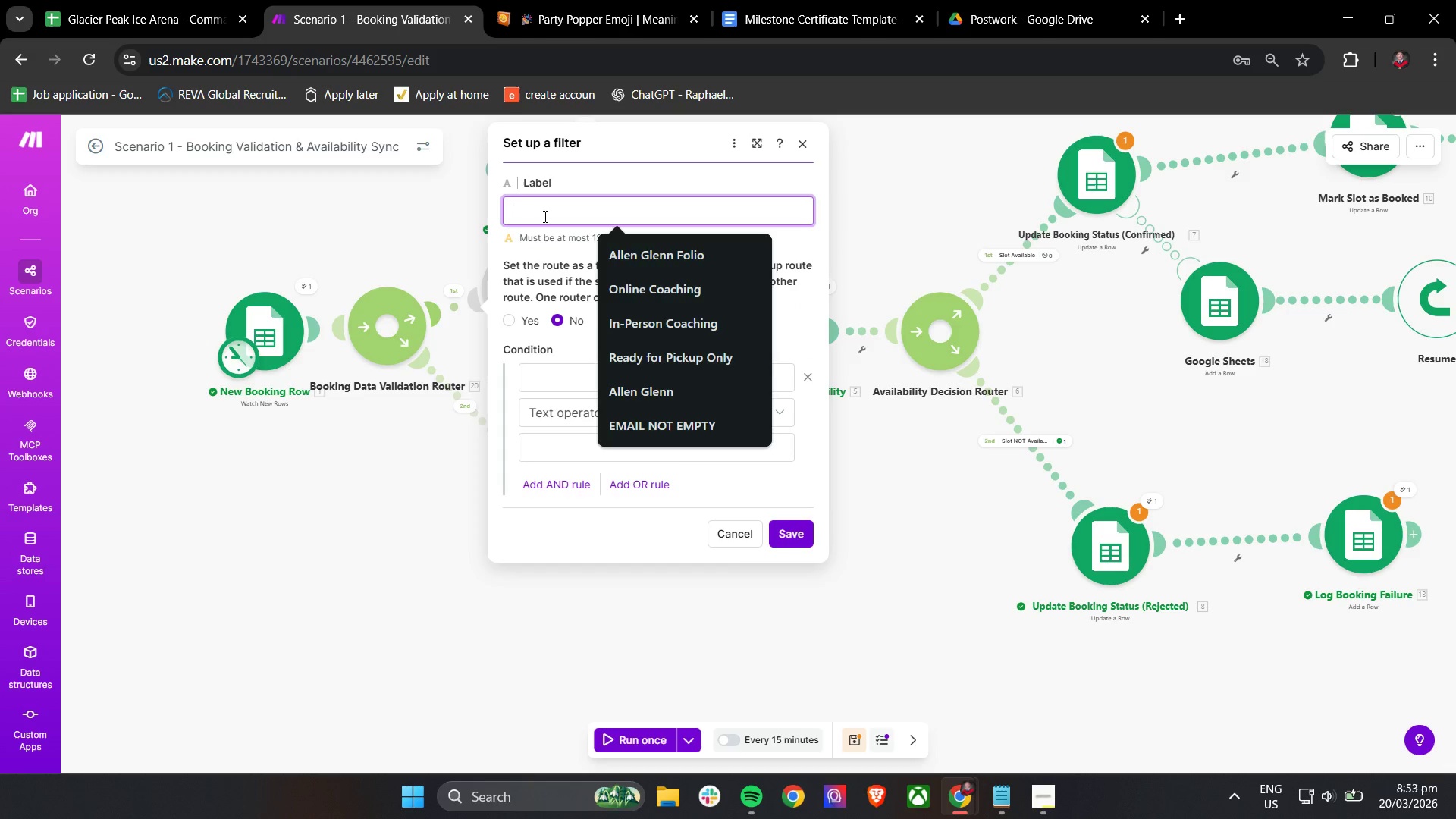 
type(Reui)
key(Backspace)
key(Backspace)
type(quired Data Present)
 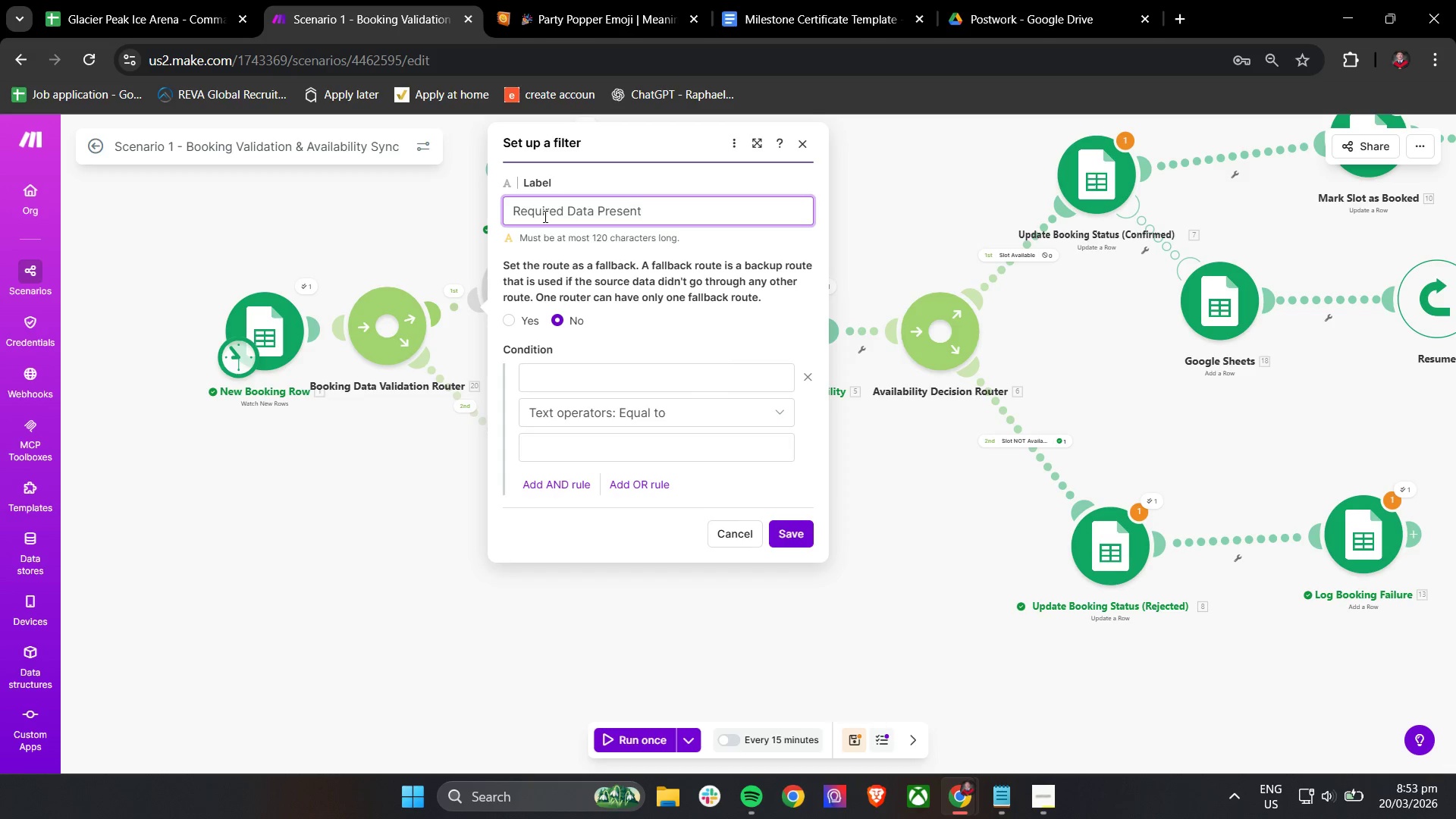 
wait(5.12)
 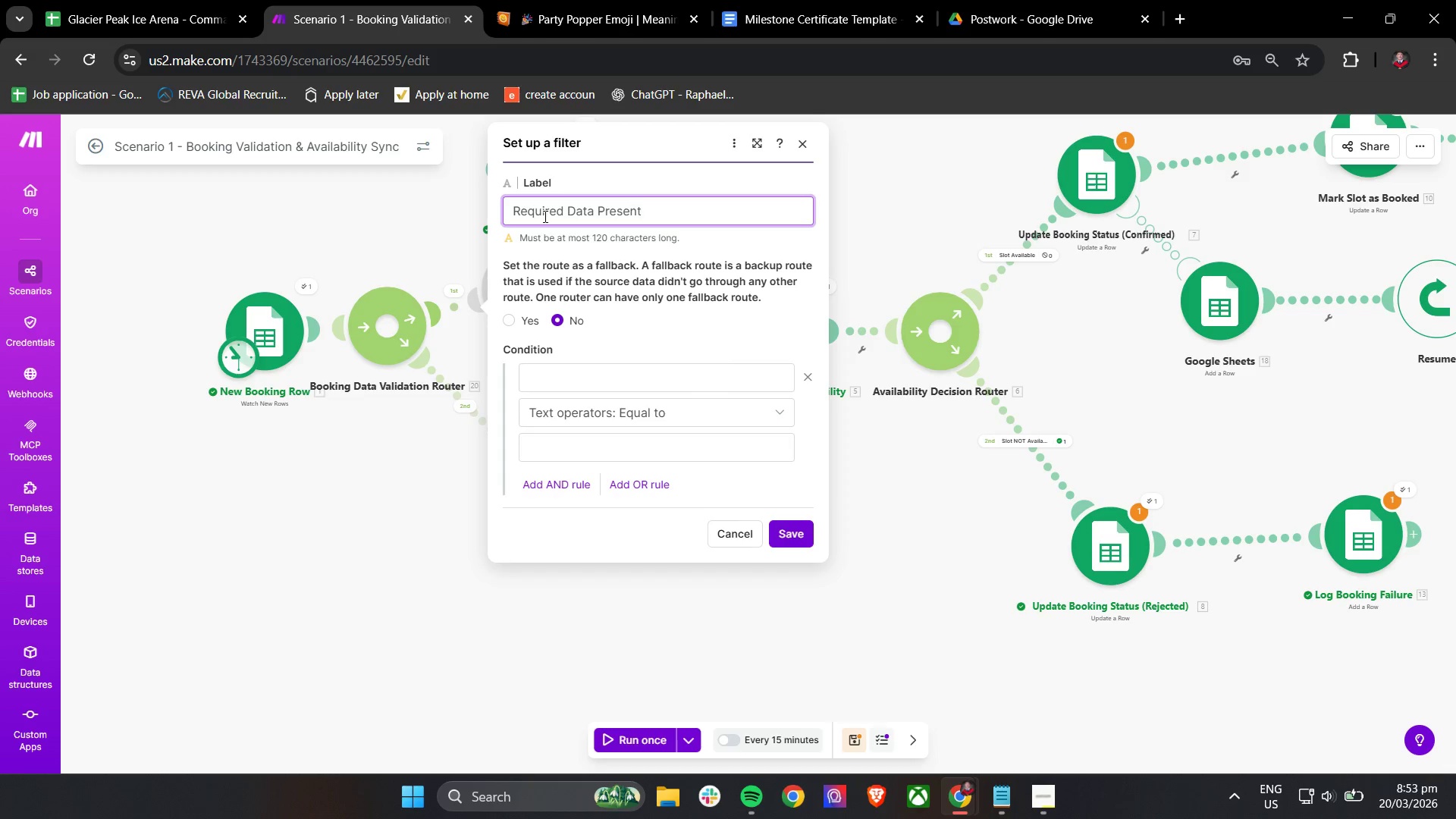 
left_click([897, 385])
 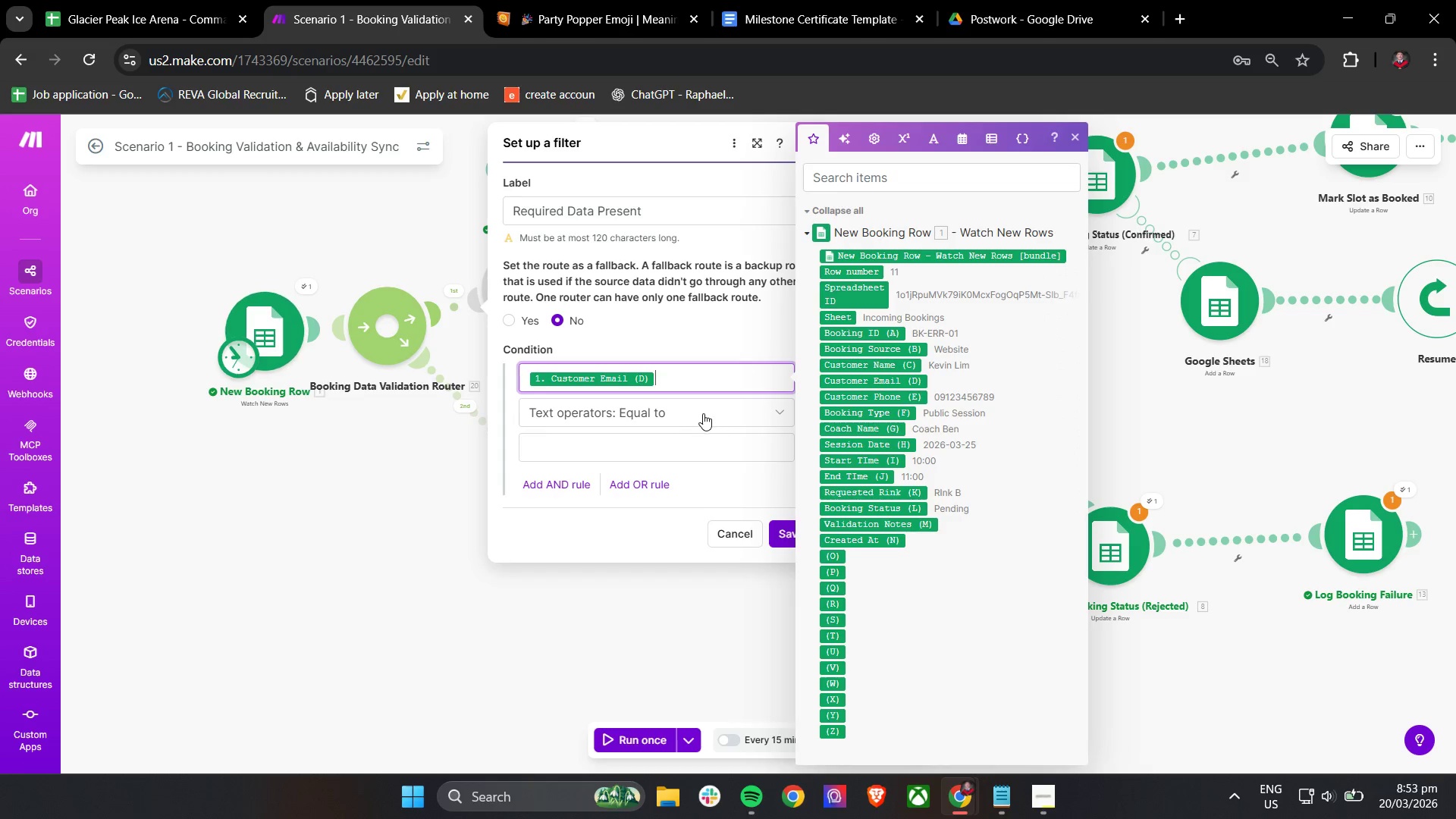 
left_click([697, 413])
 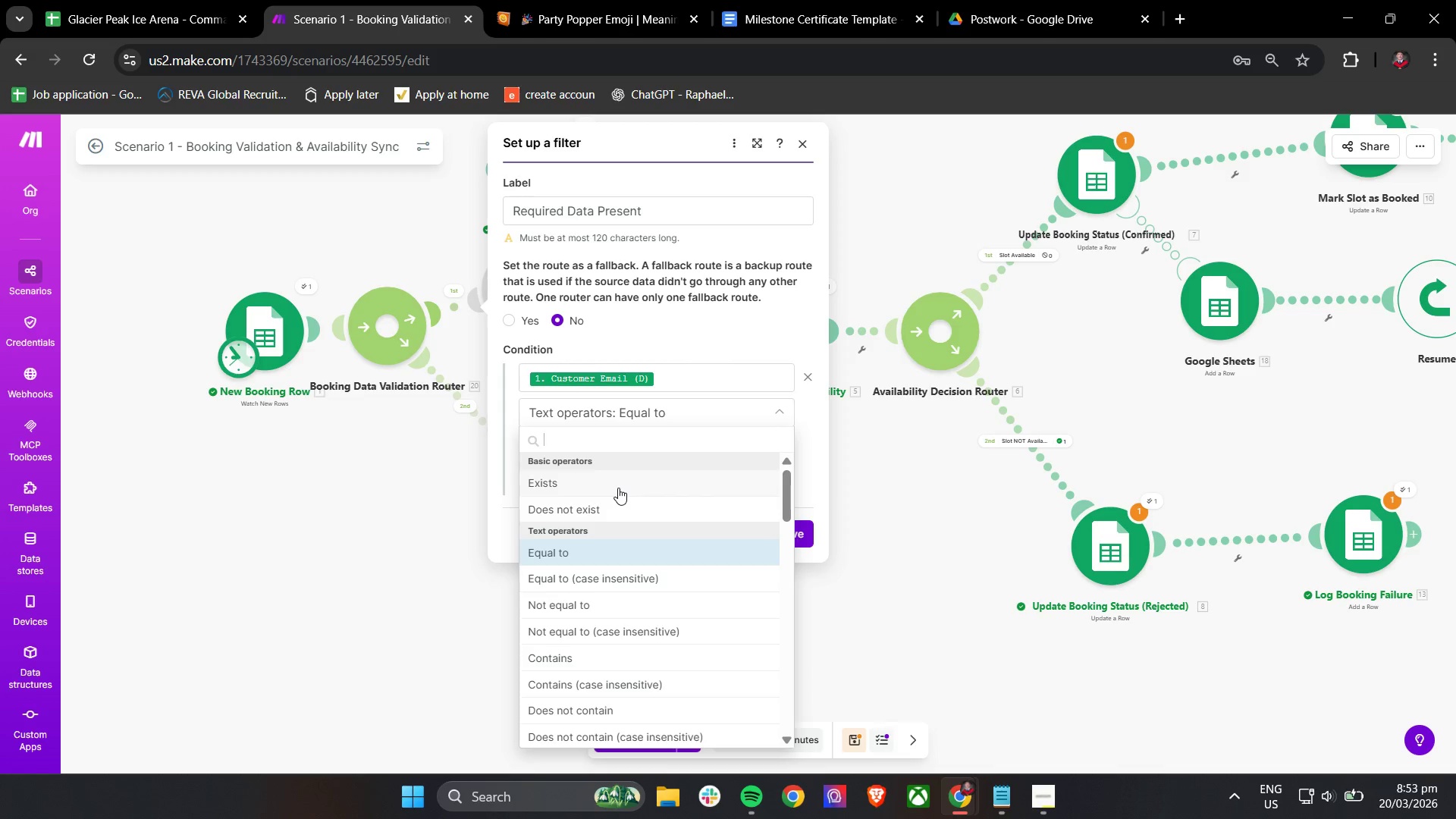 
left_click([618, 488])
 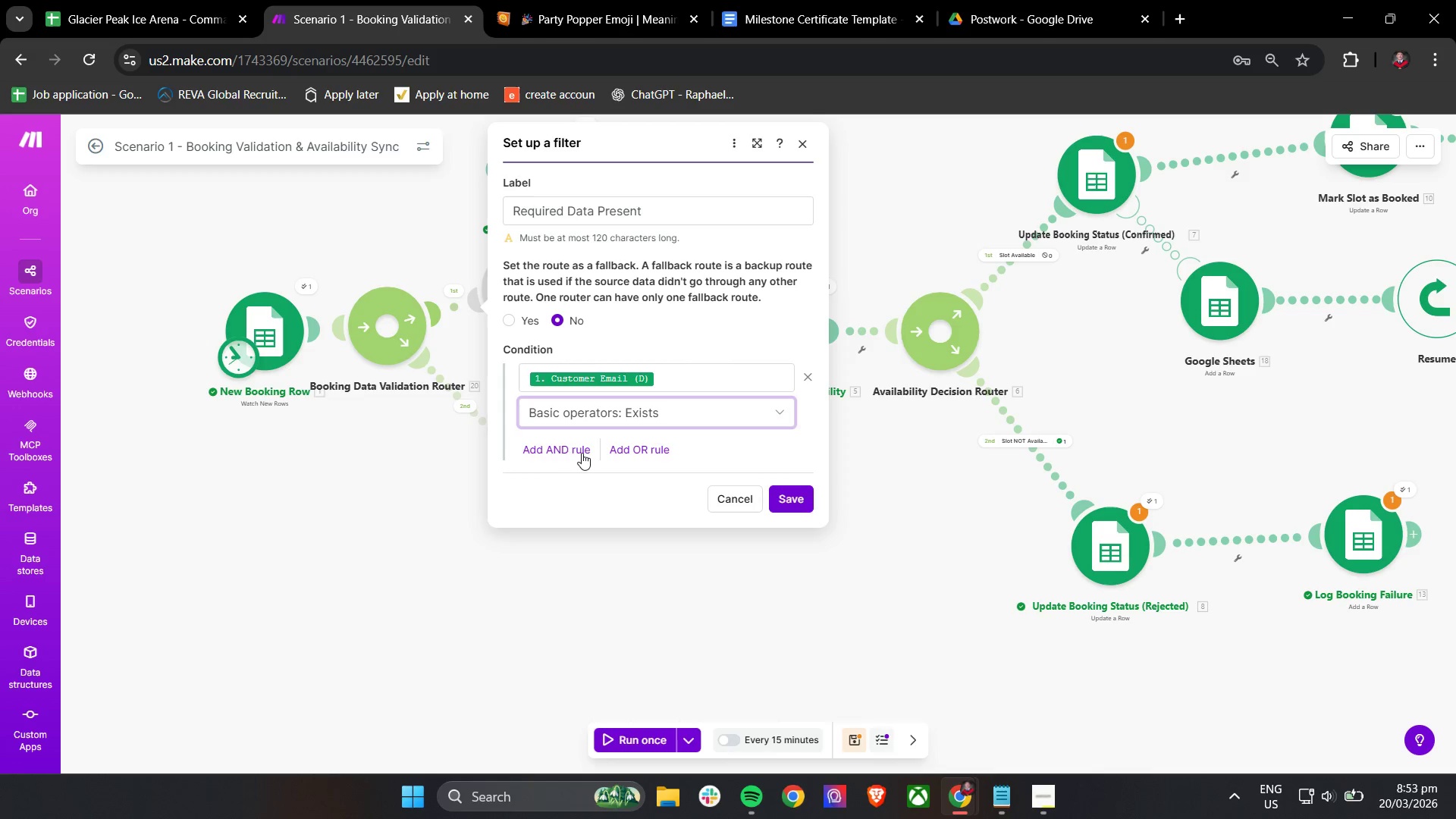 
left_click([566, 452])
 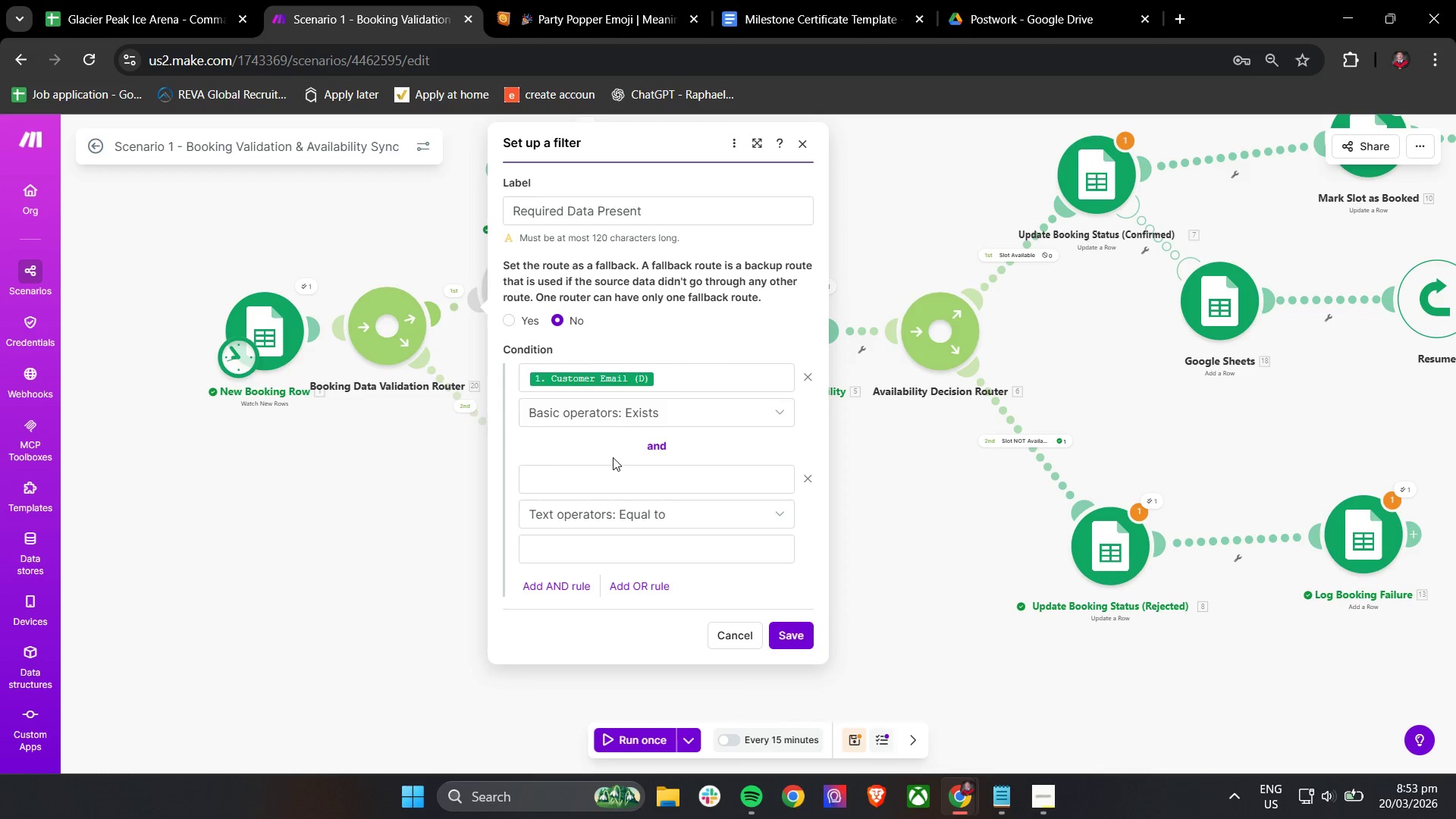 
scroll: coordinate [641, 466], scroll_direction: down, amount: 1.0
 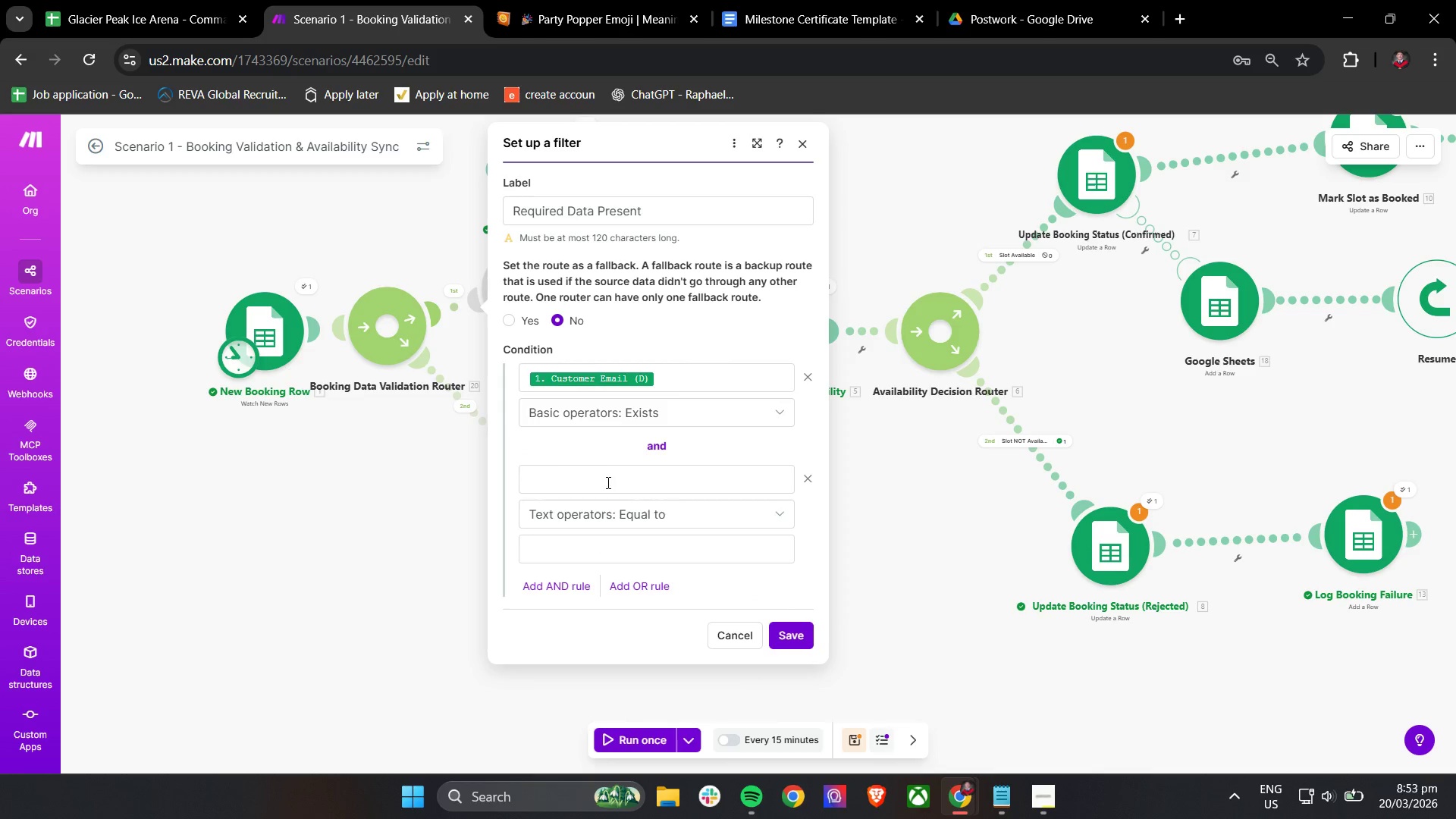 
left_click([607, 482])
 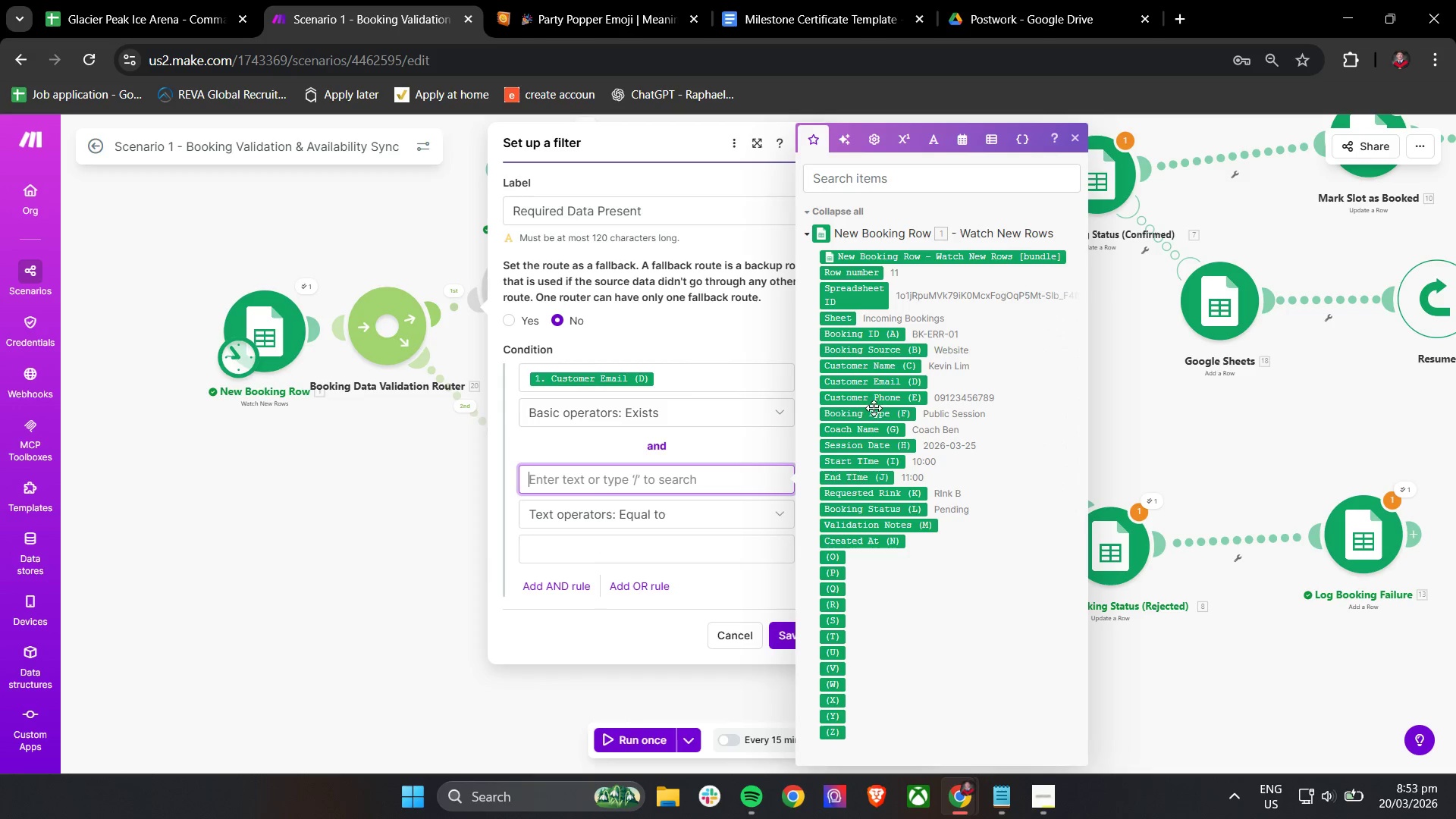 
left_click([875, 366])
 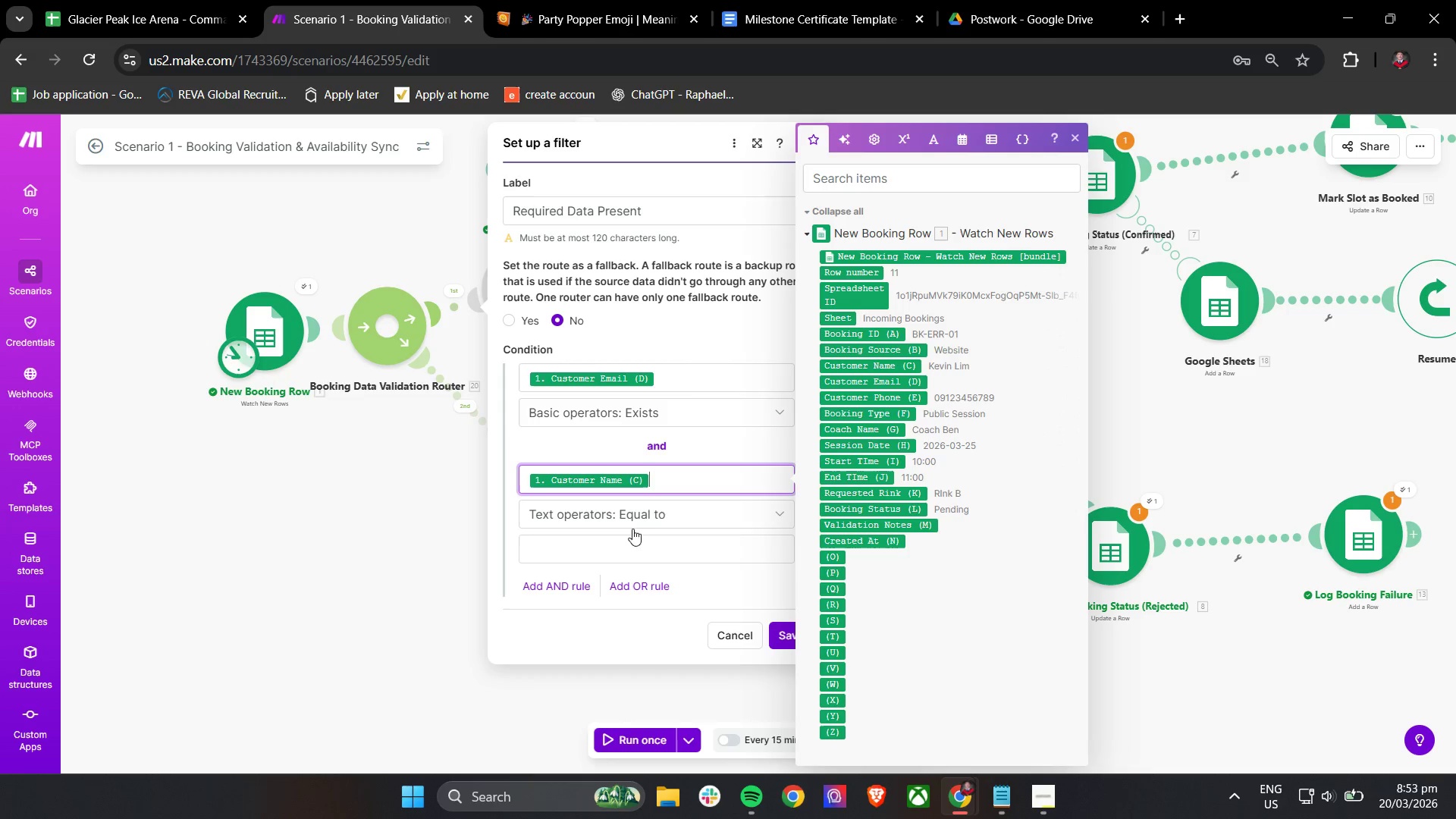 
left_click([643, 515])
 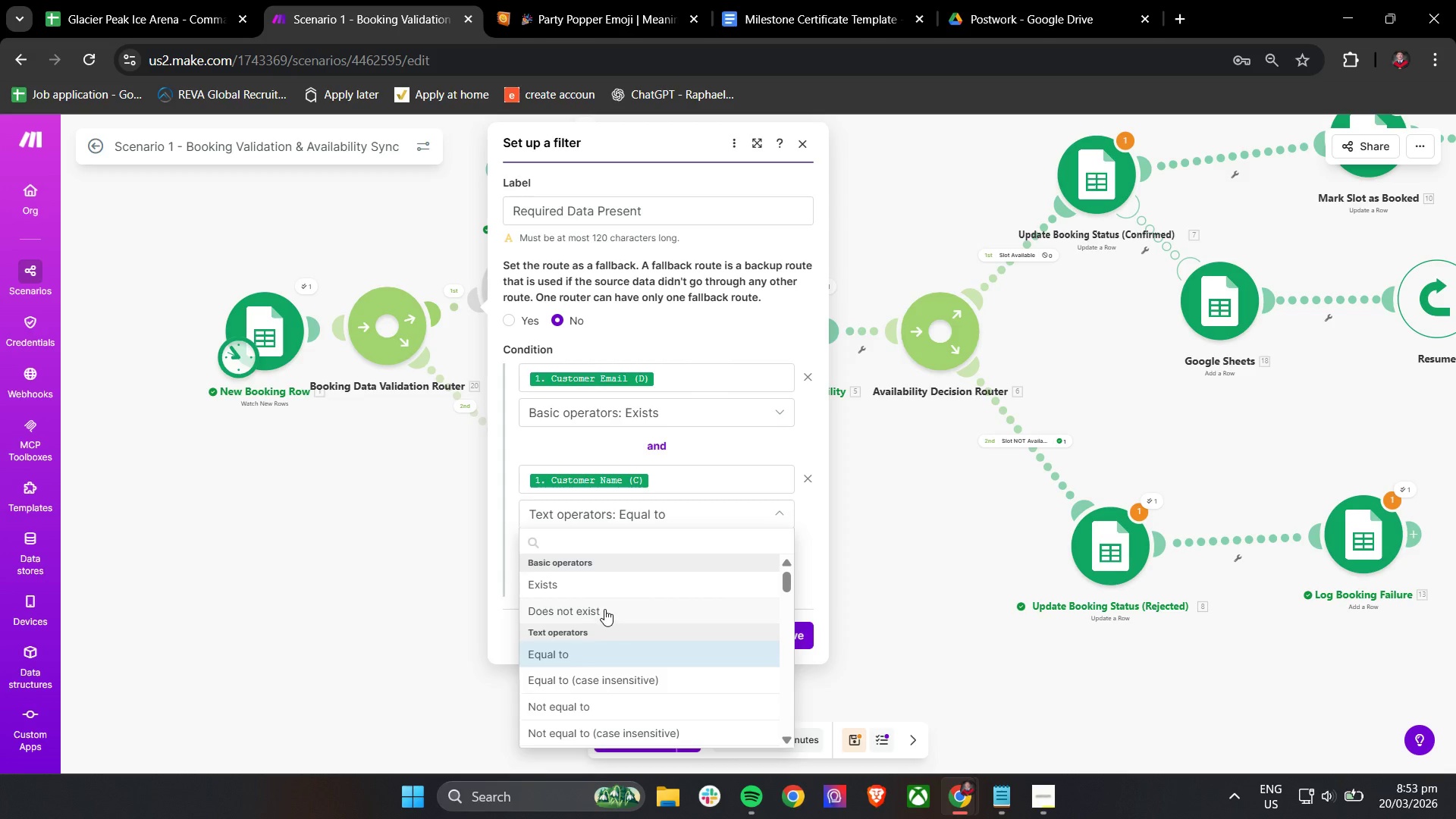 
left_click([604, 588])
 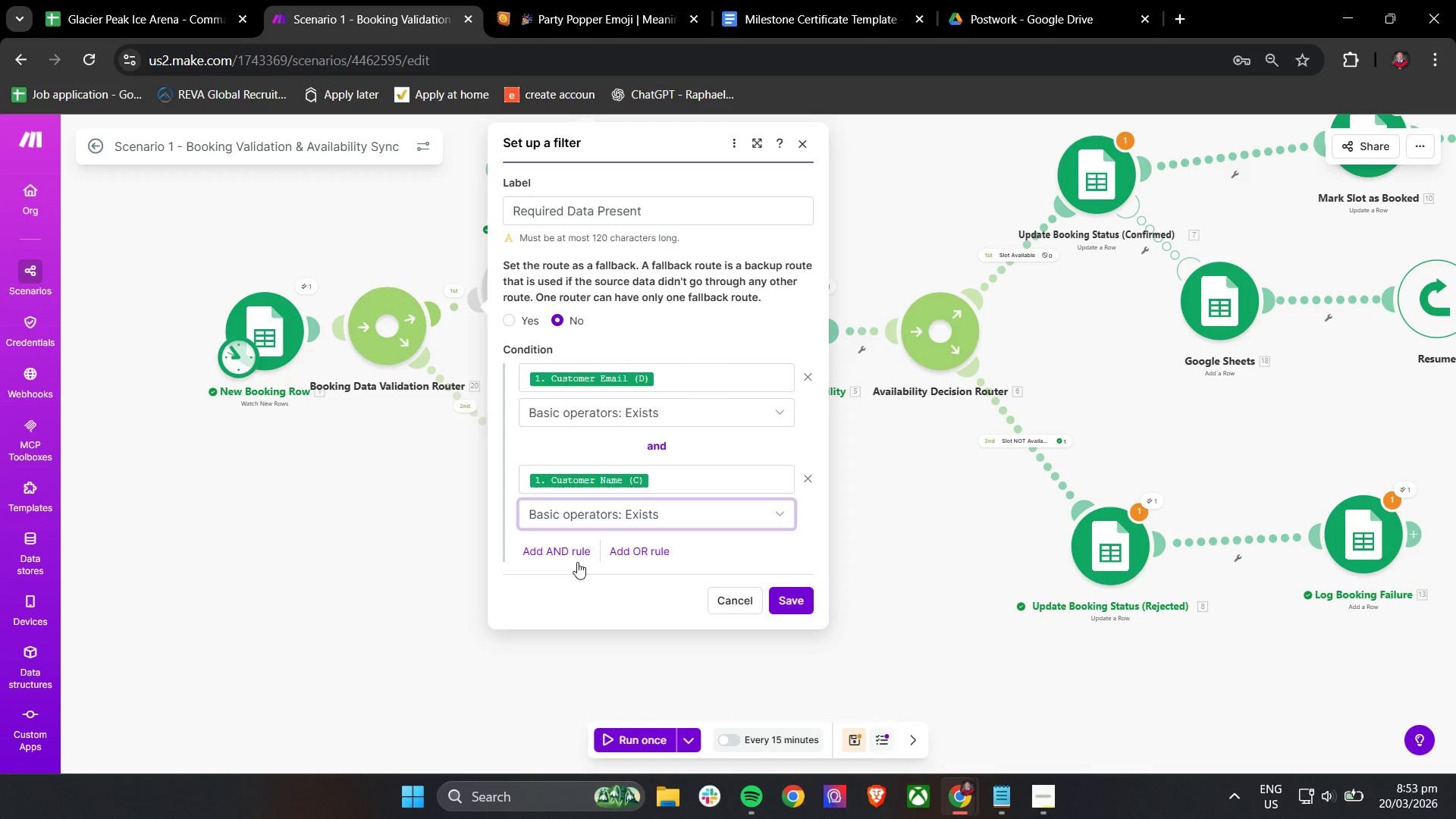 
left_click([566, 554])
 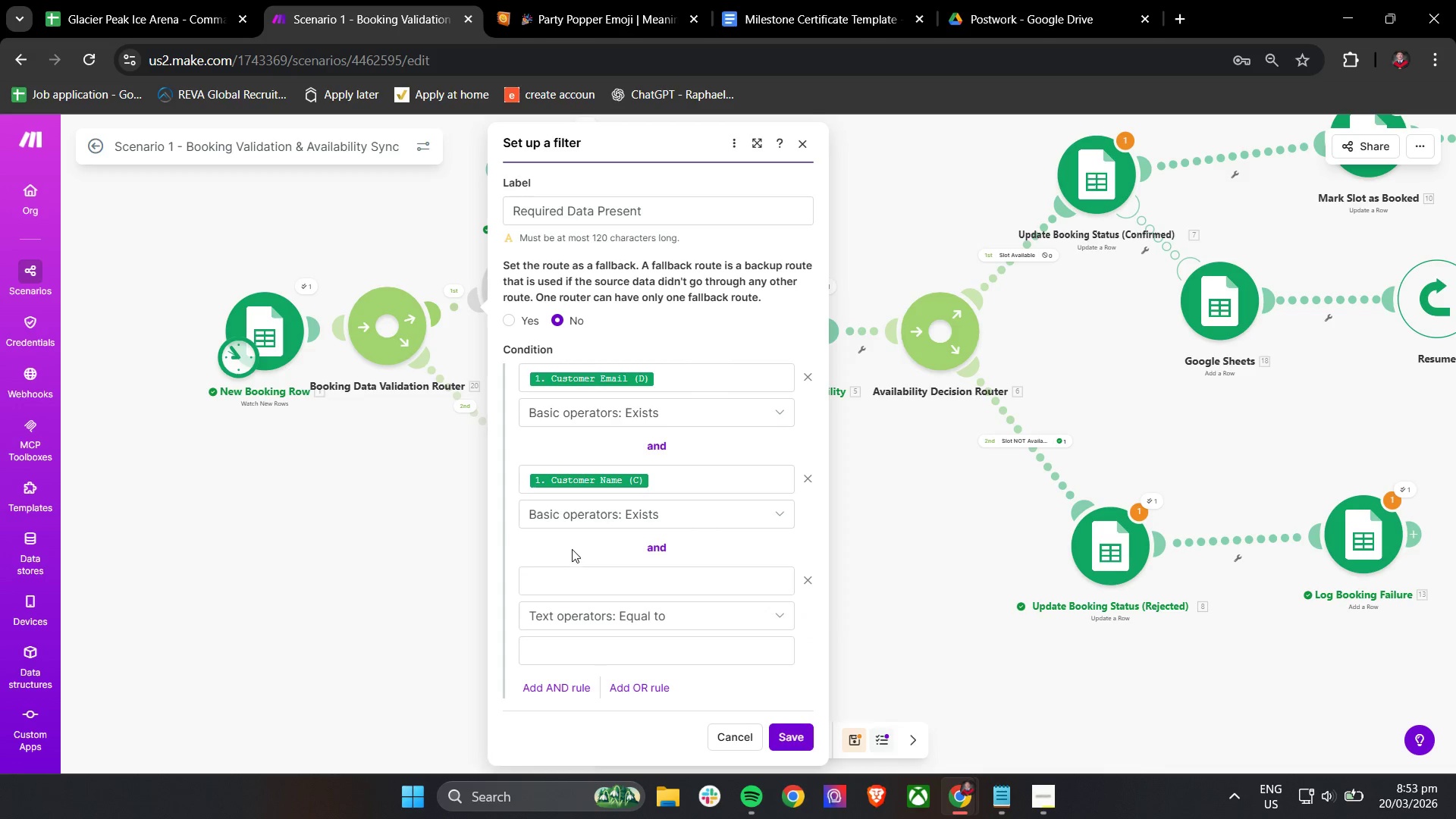 
scroll: coordinate [592, 540], scroll_direction: down, amount: 4.0
 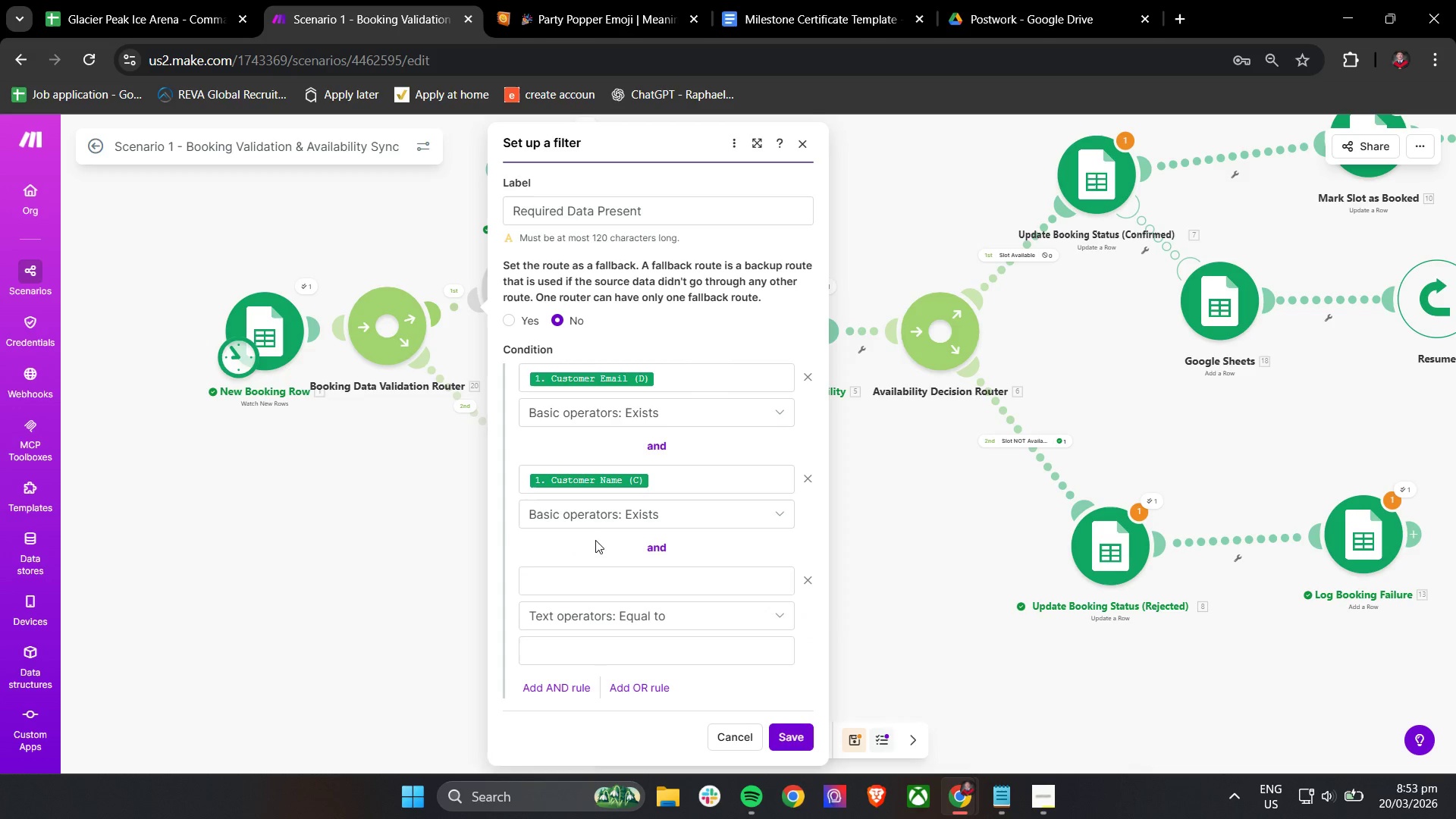 
left_click([589, 590])
 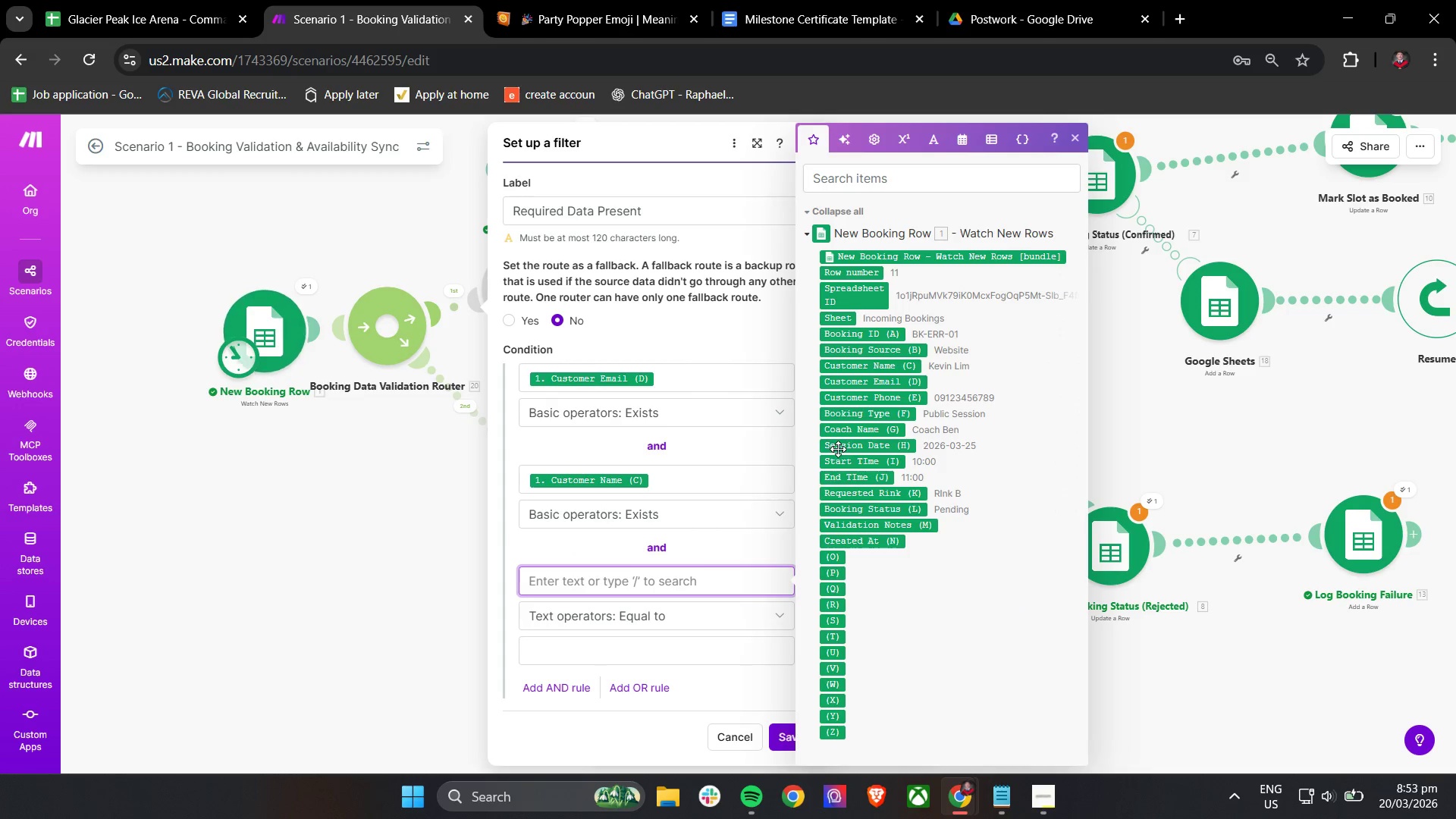 
left_click([842, 449])
 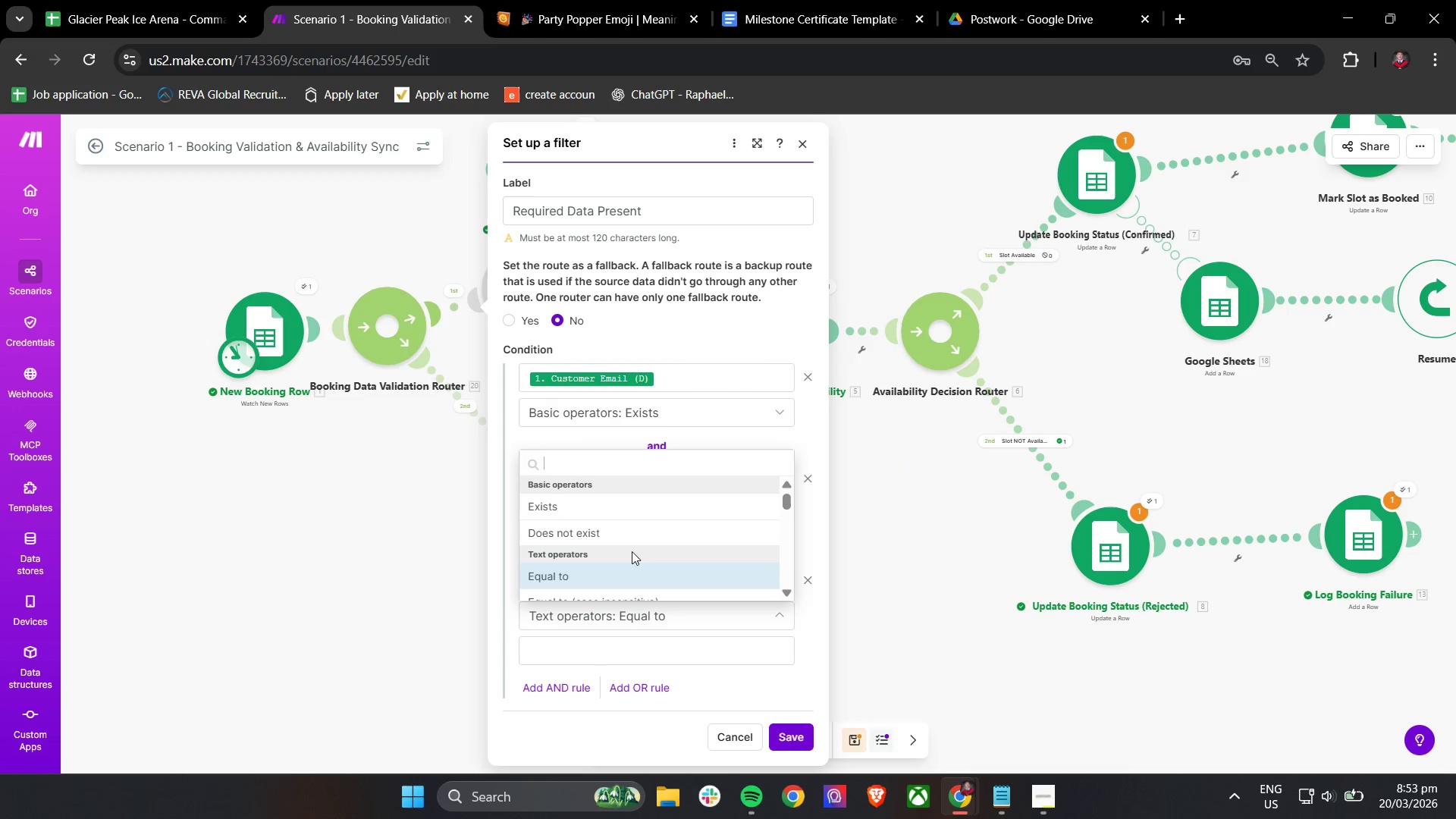 
left_click([598, 514])
 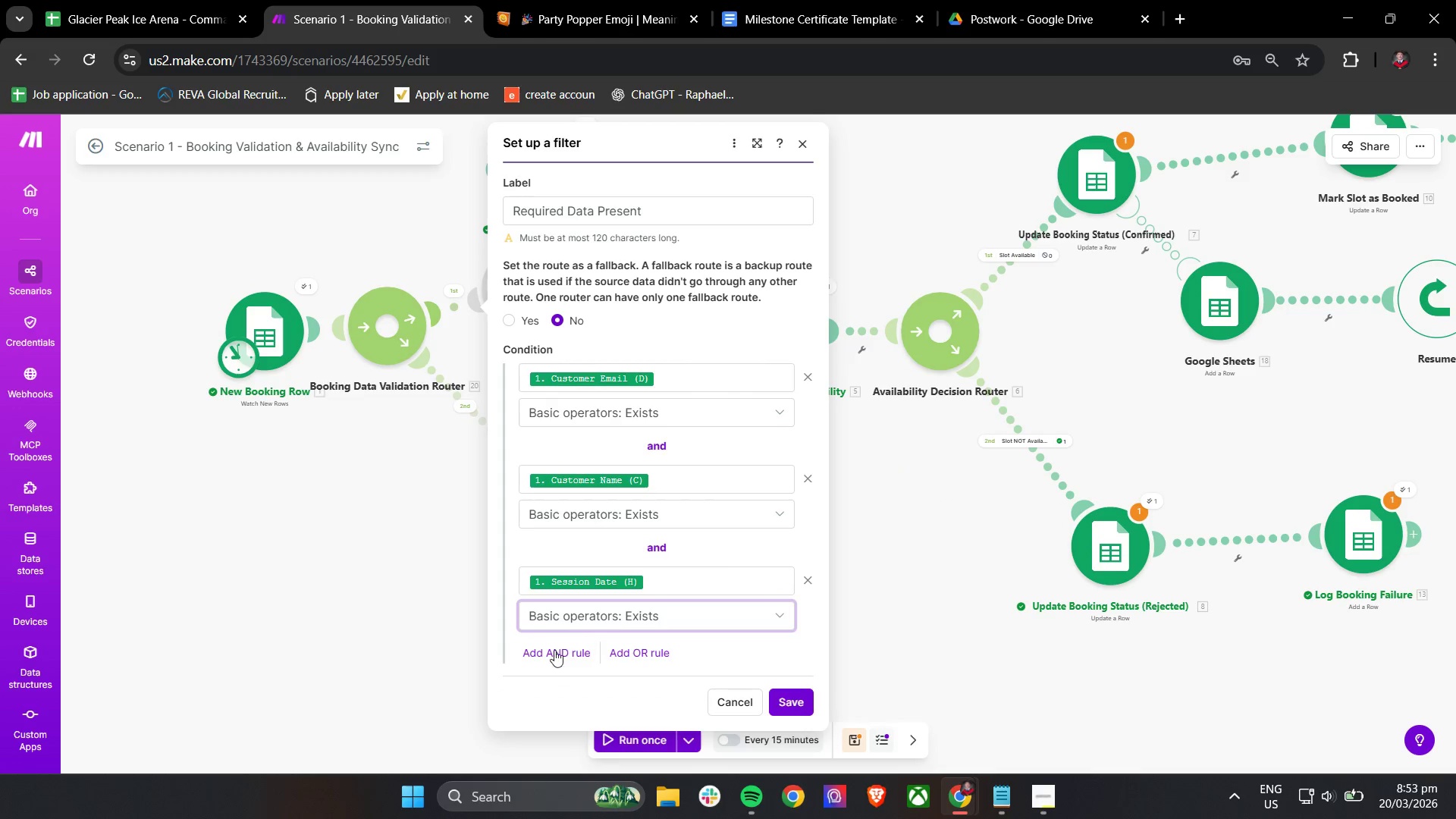 
left_click([553, 653])
 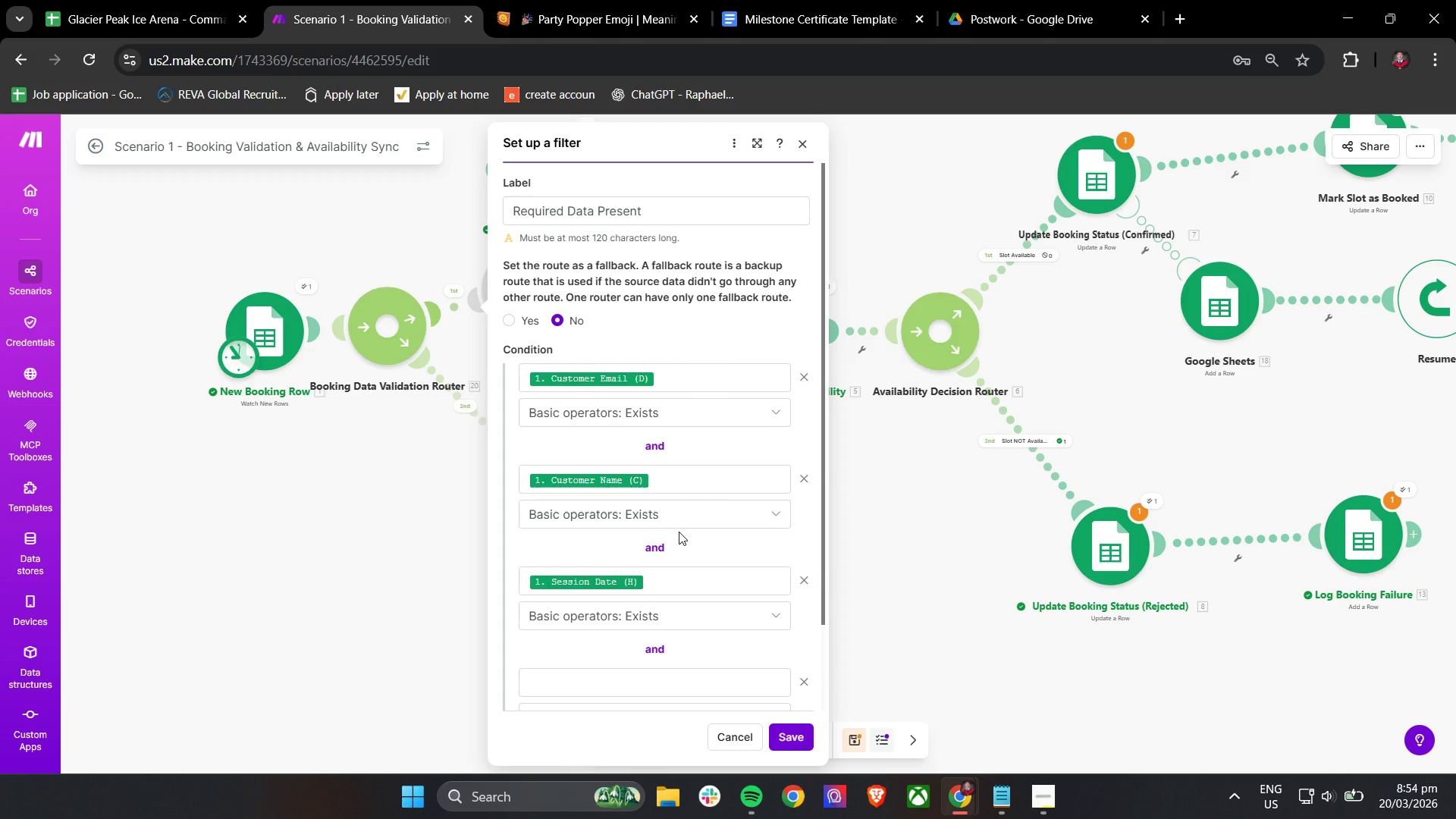 
scroll: coordinate [679, 534], scroll_direction: down, amount: 3.0
 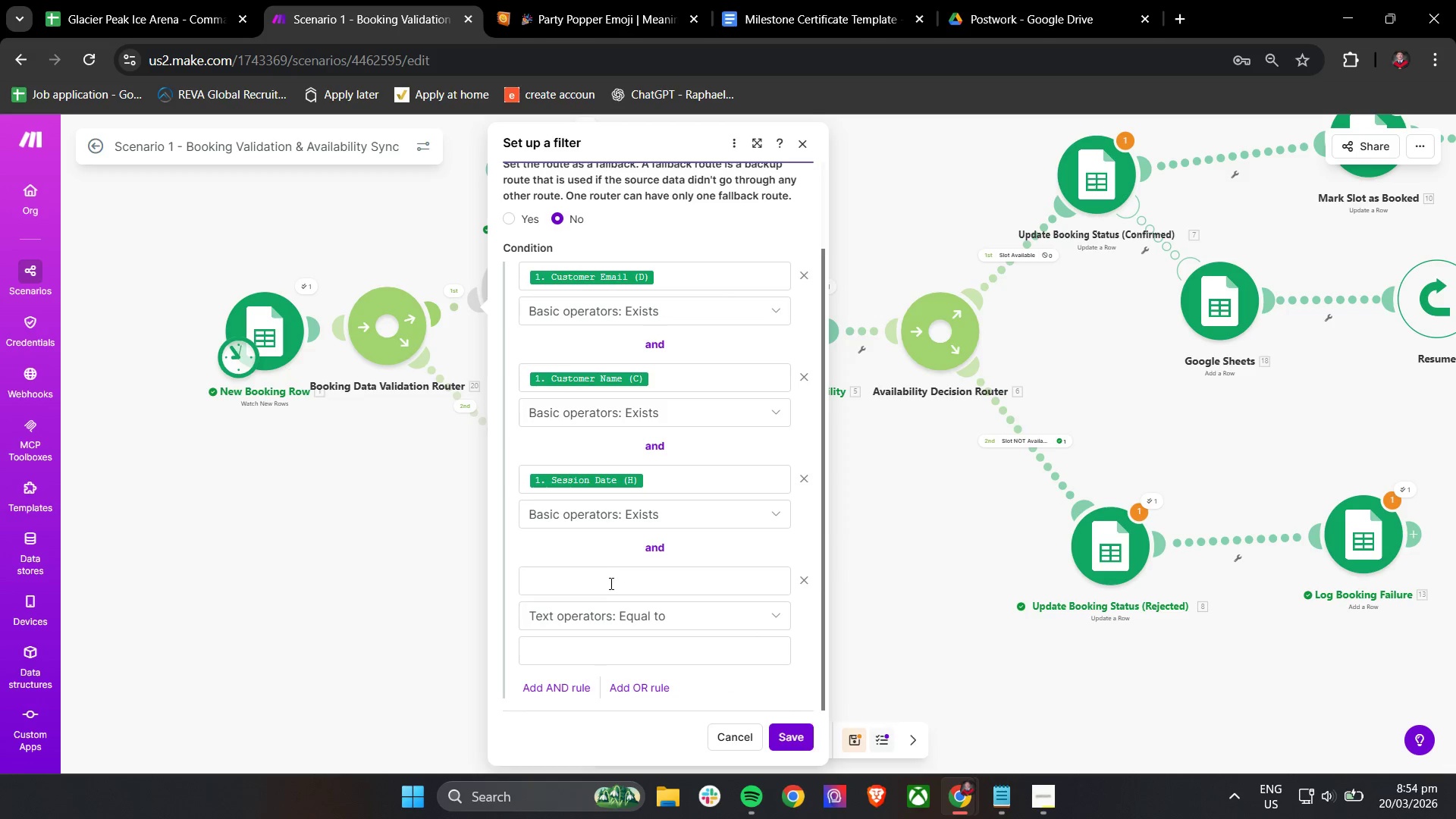 
left_click([602, 588])
 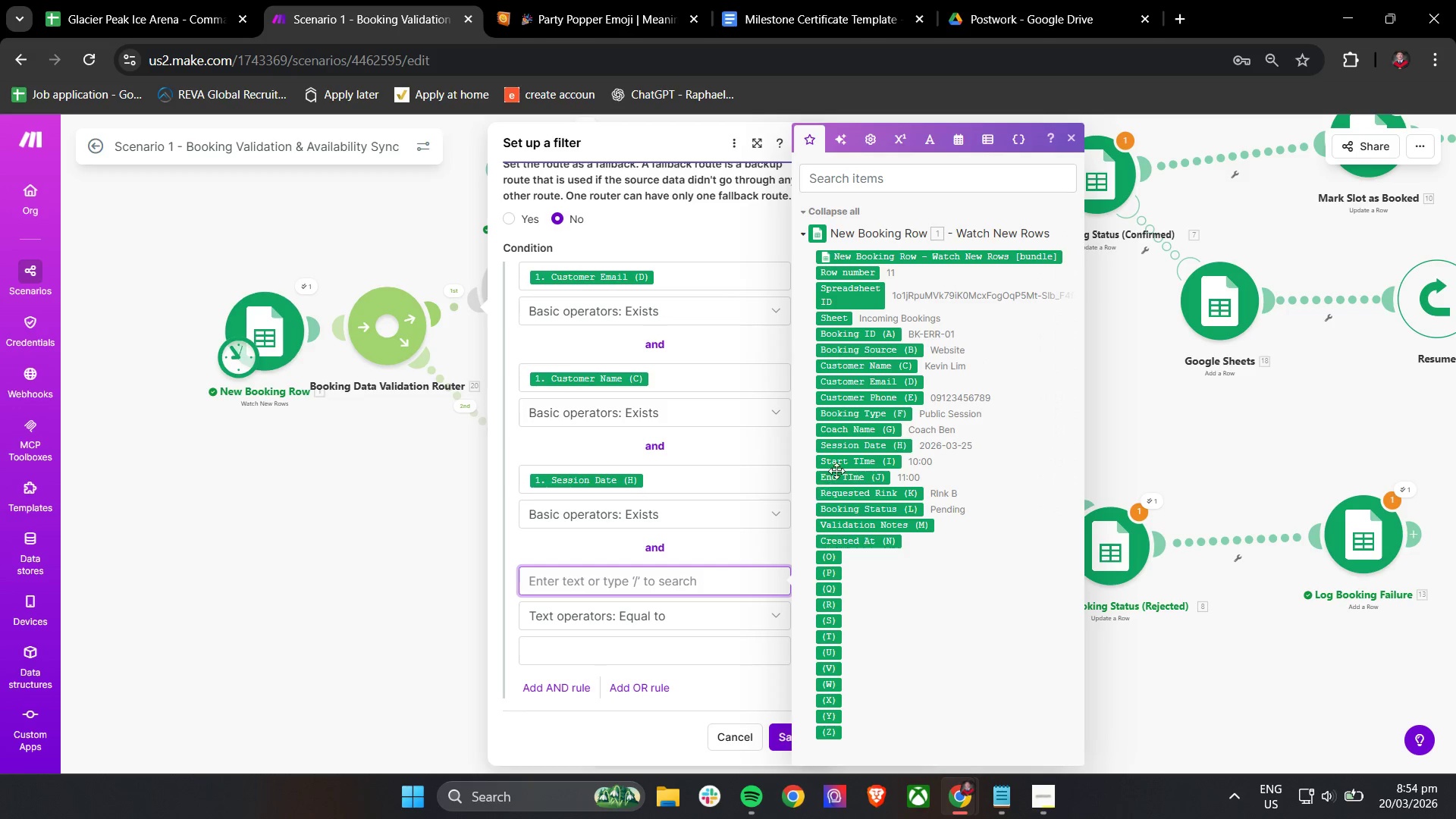 
left_click([844, 462])
 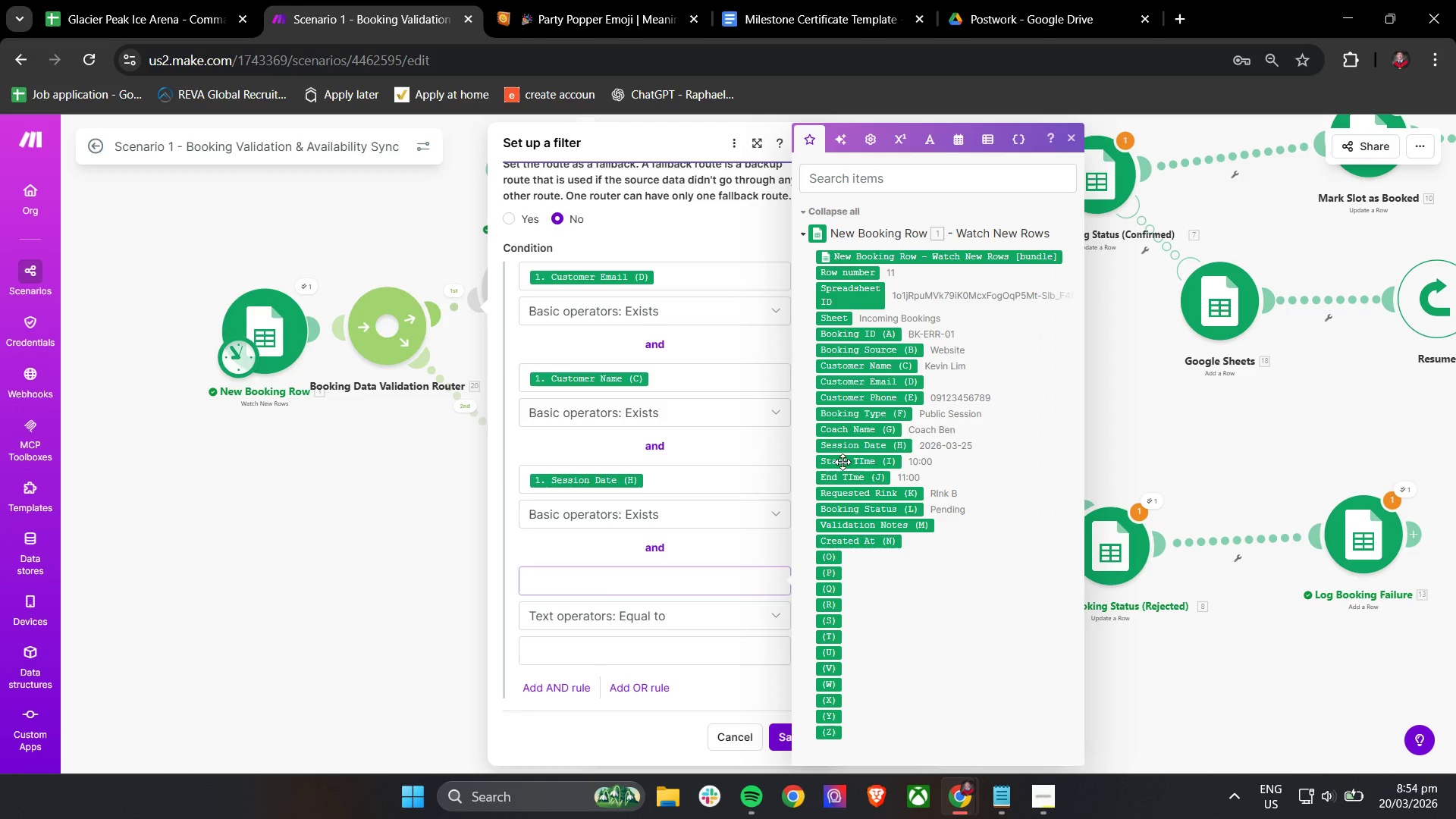 
mouse_move([654, 601])
 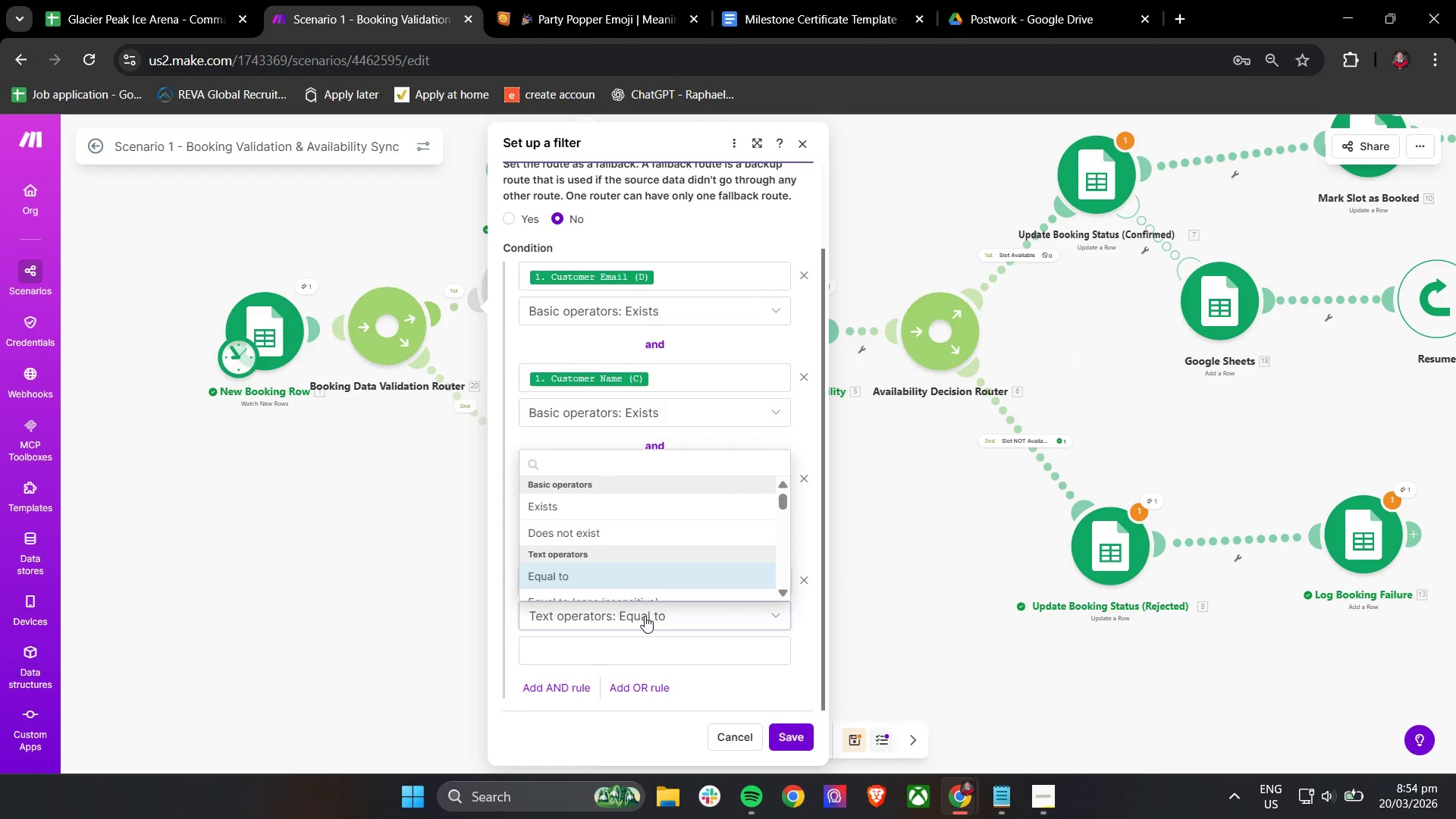 
left_click([645, 616])
 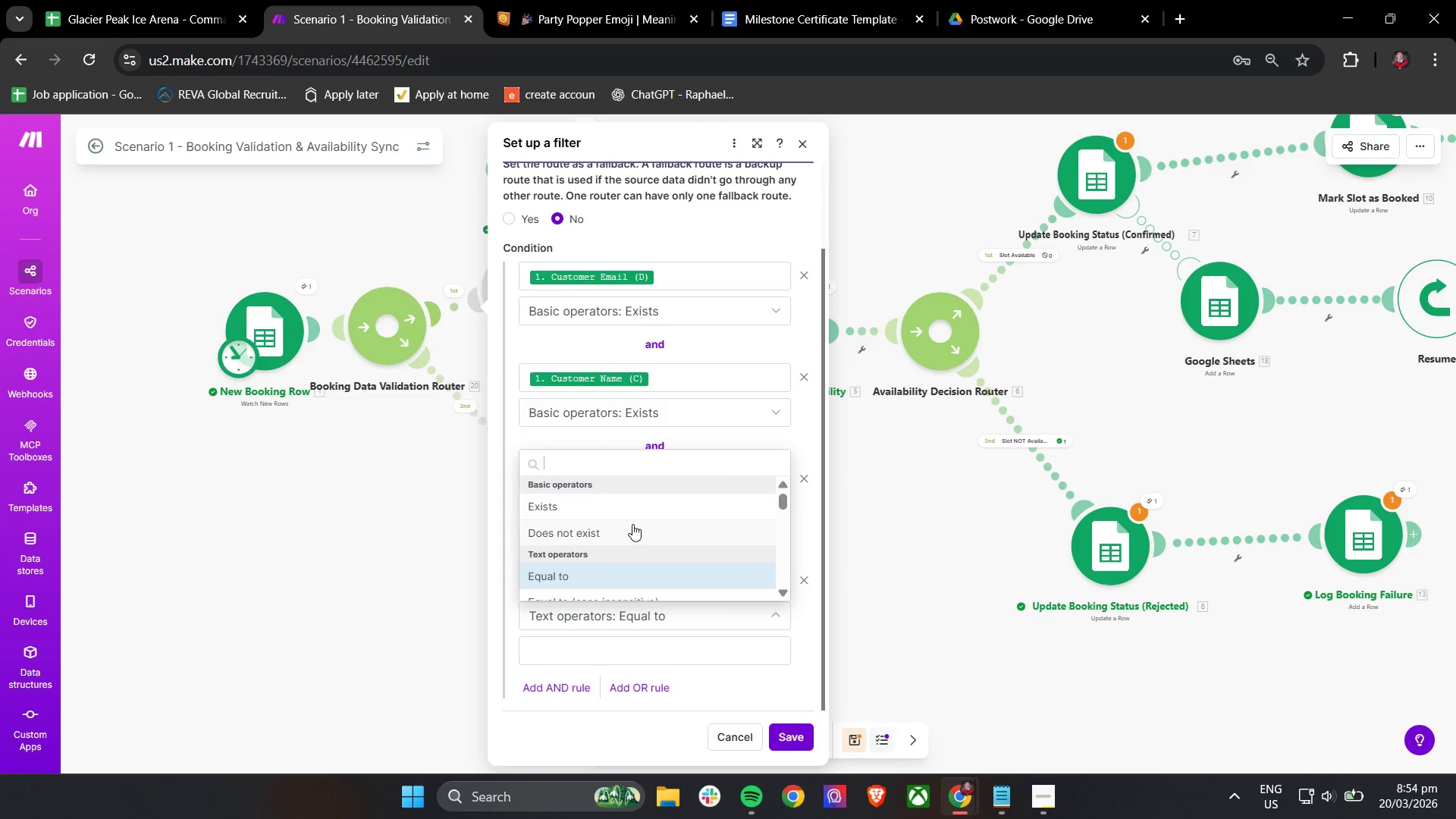 
left_click([621, 510])
 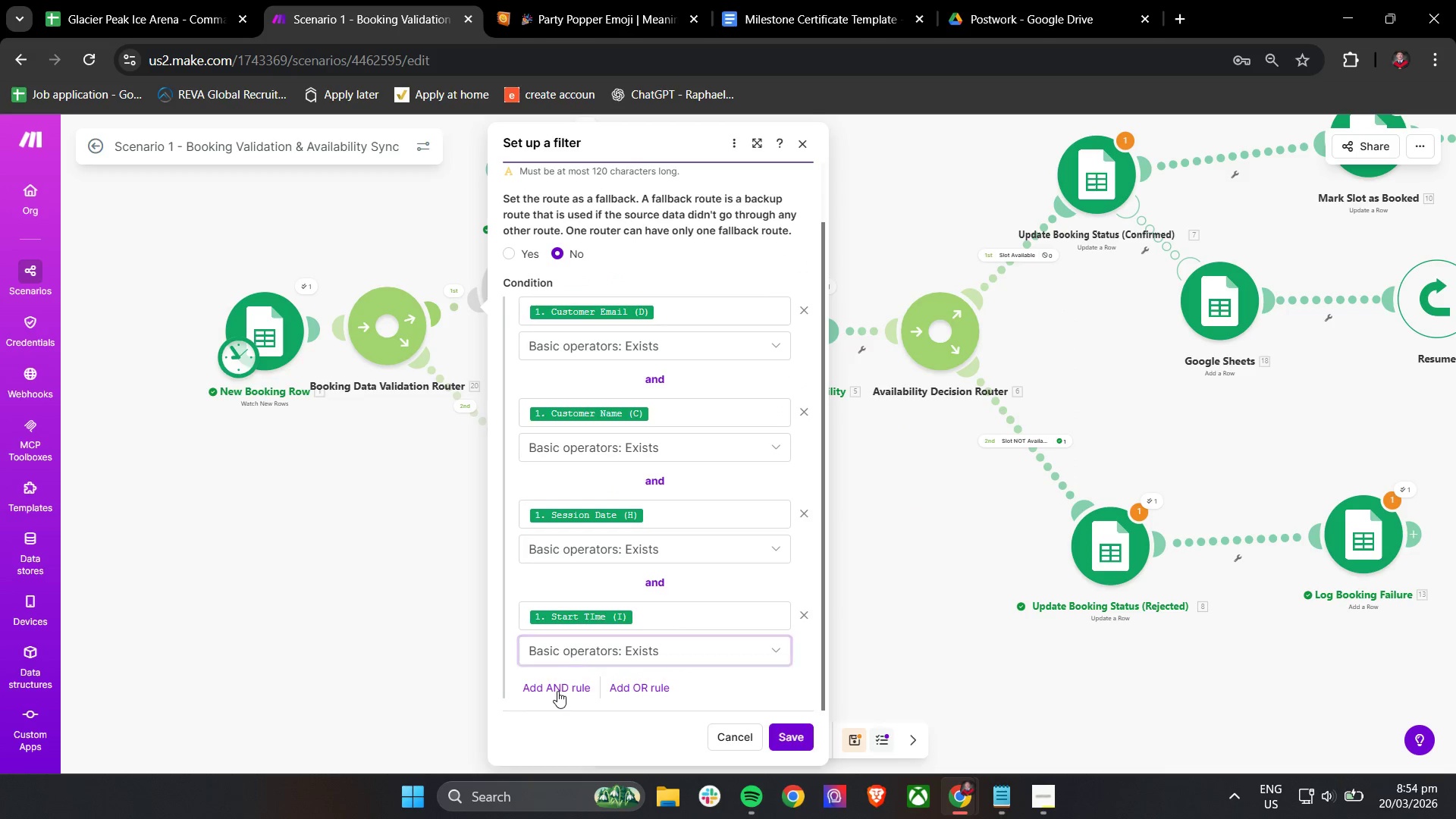 
scroll: coordinate [611, 593], scroll_direction: down, amount: 3.0
 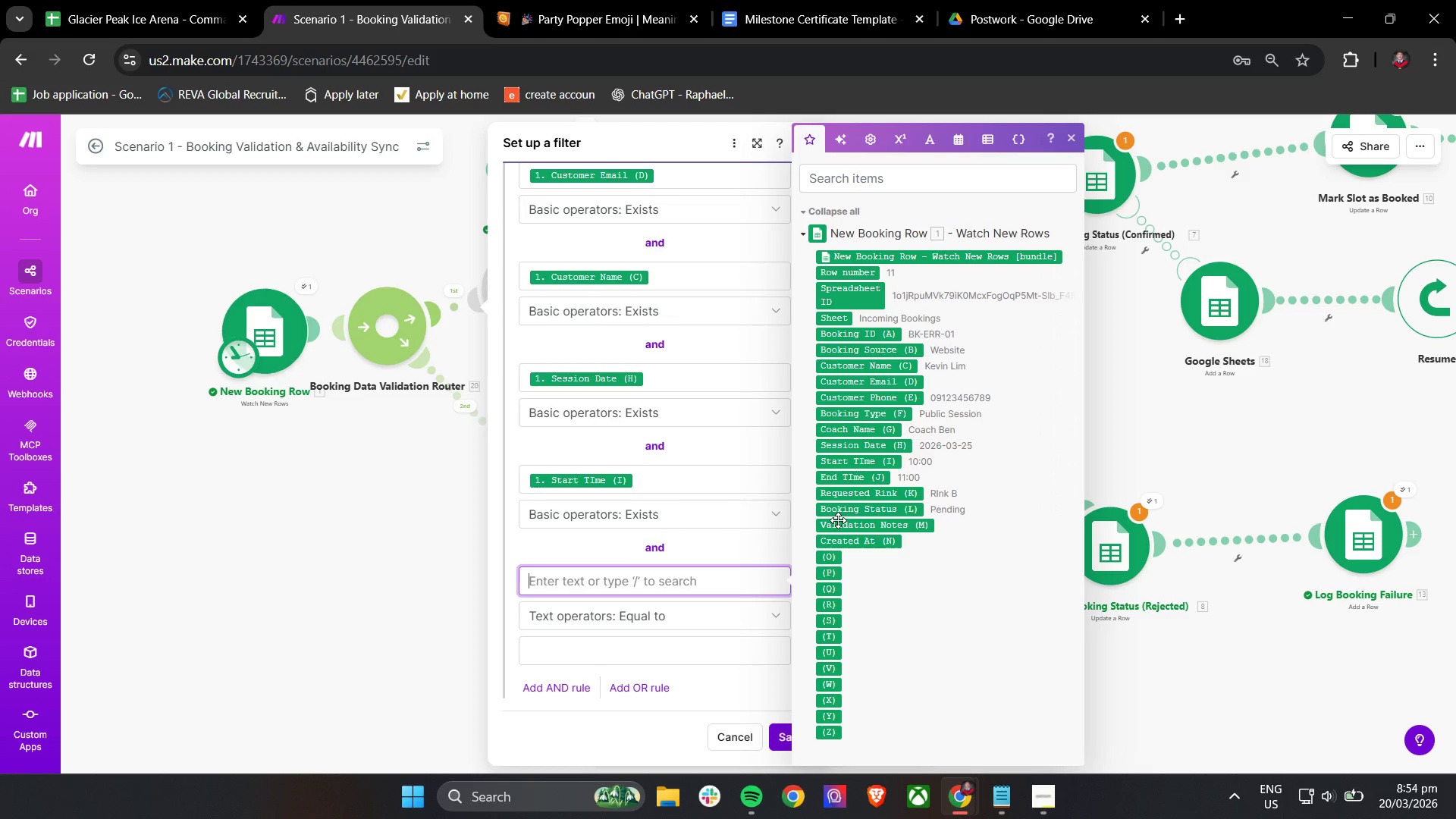 
left_click([852, 477])
 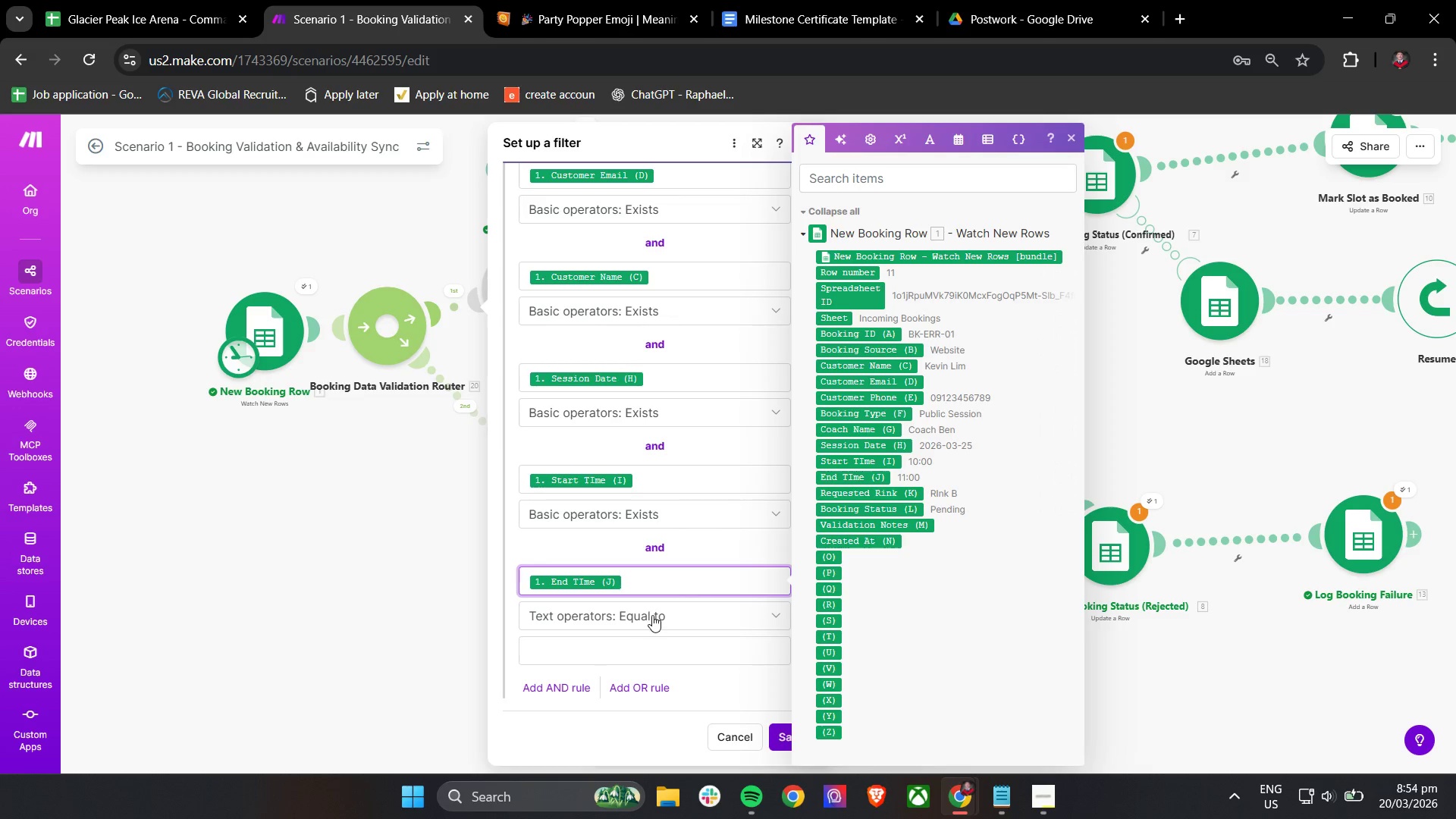 
left_click([653, 614])
 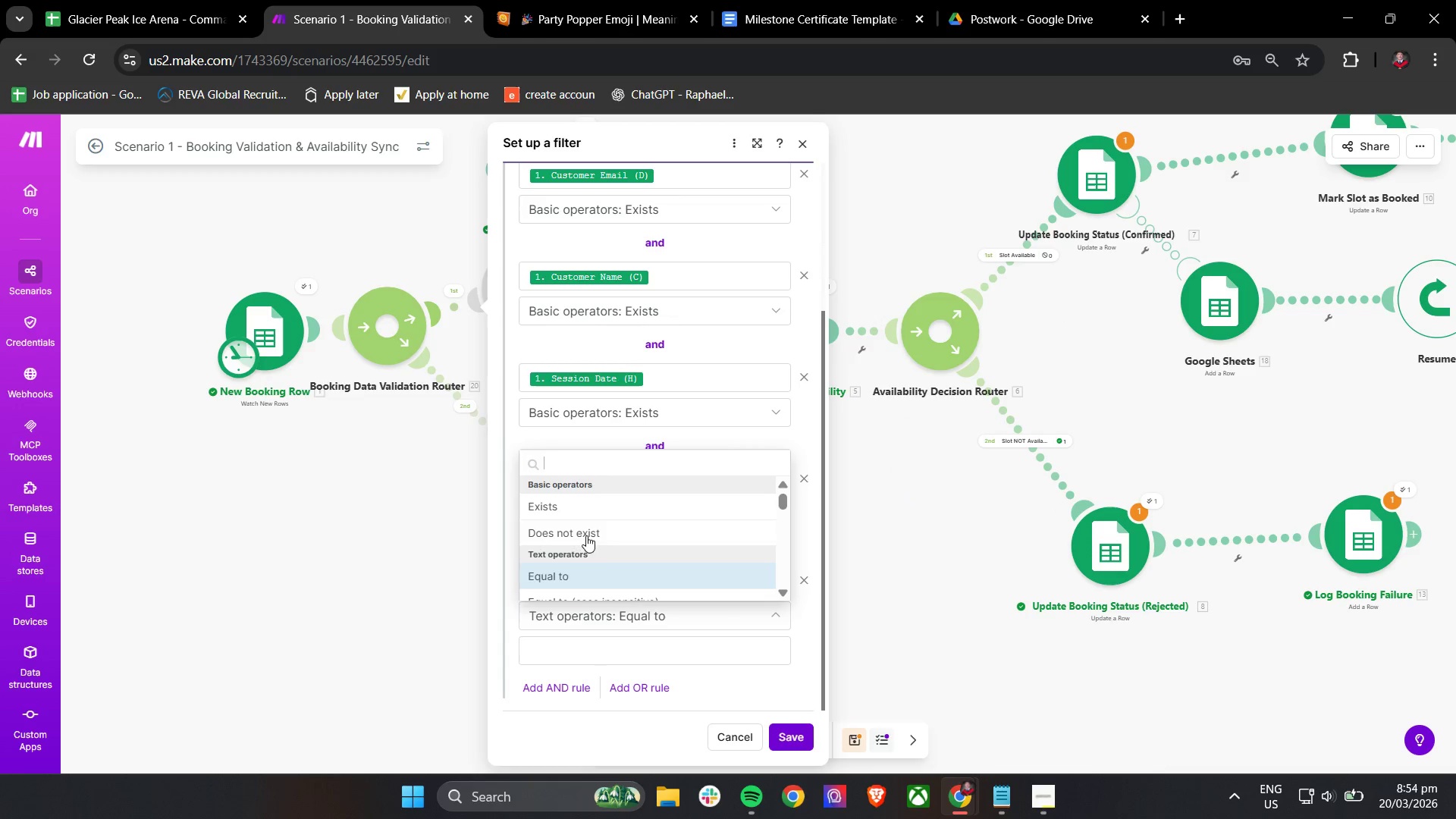 
left_click([579, 515])
 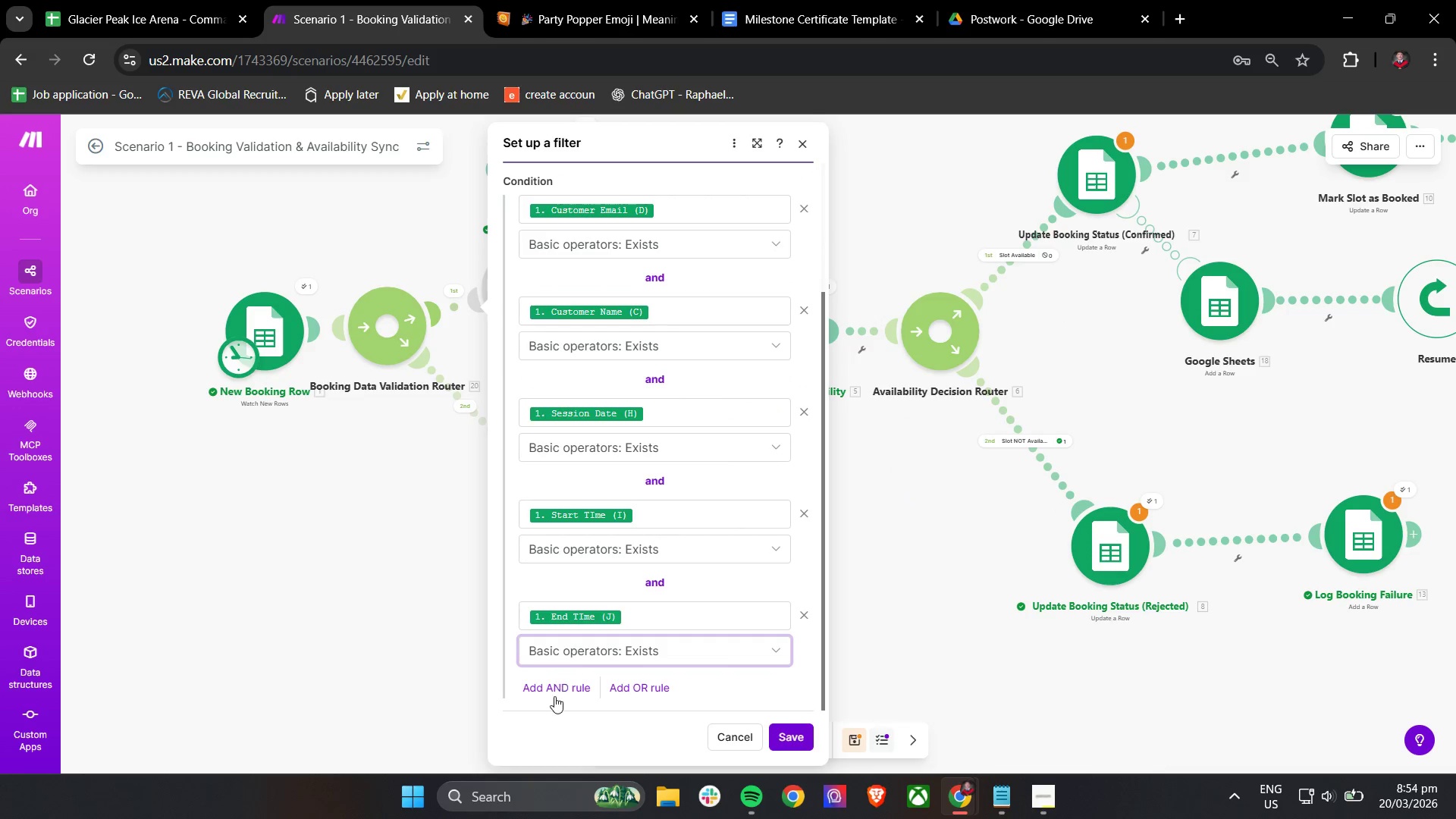 
left_click([554, 690])
 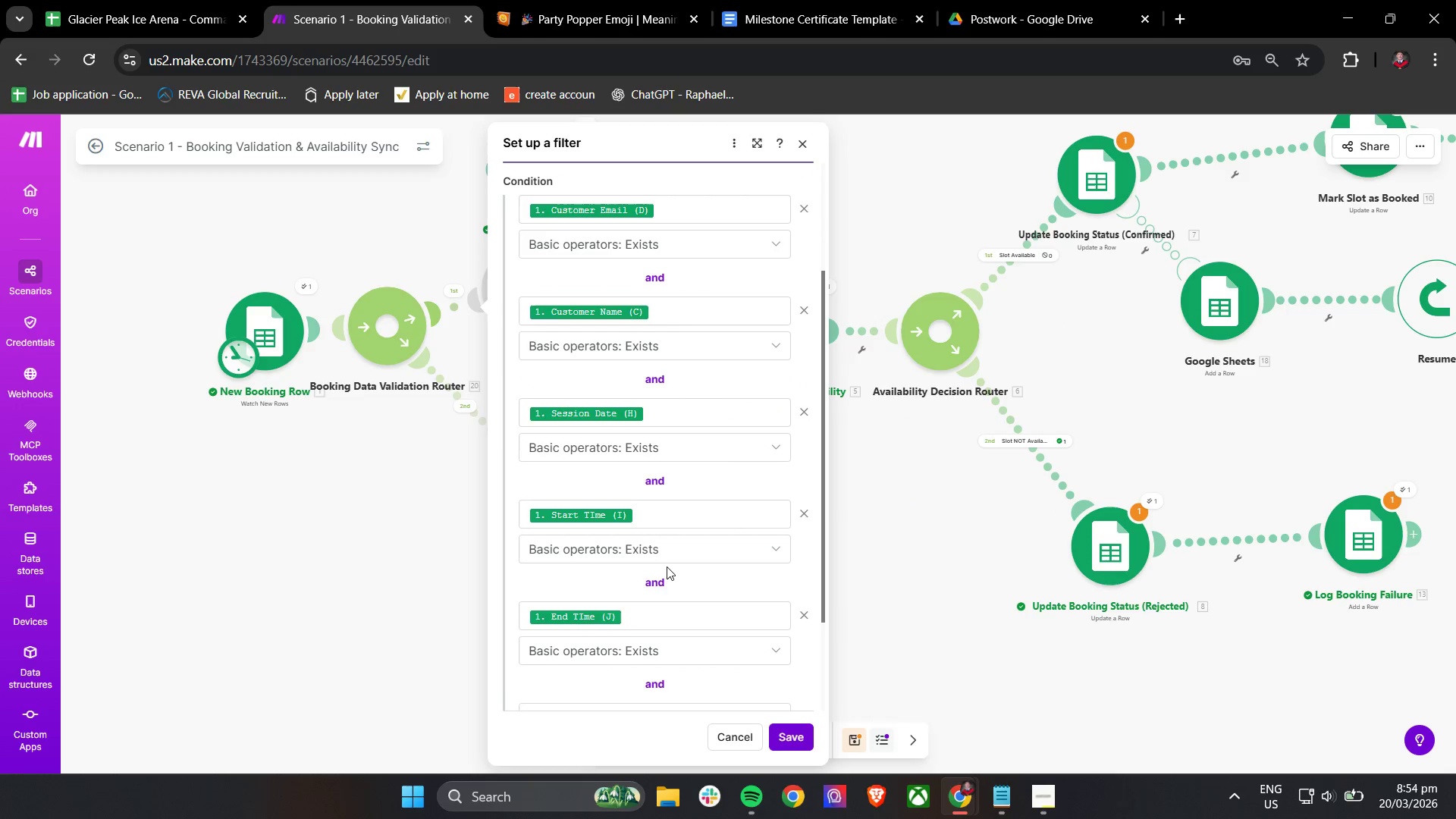 
scroll: coordinate [670, 568], scroll_direction: down, amount: 3.0
 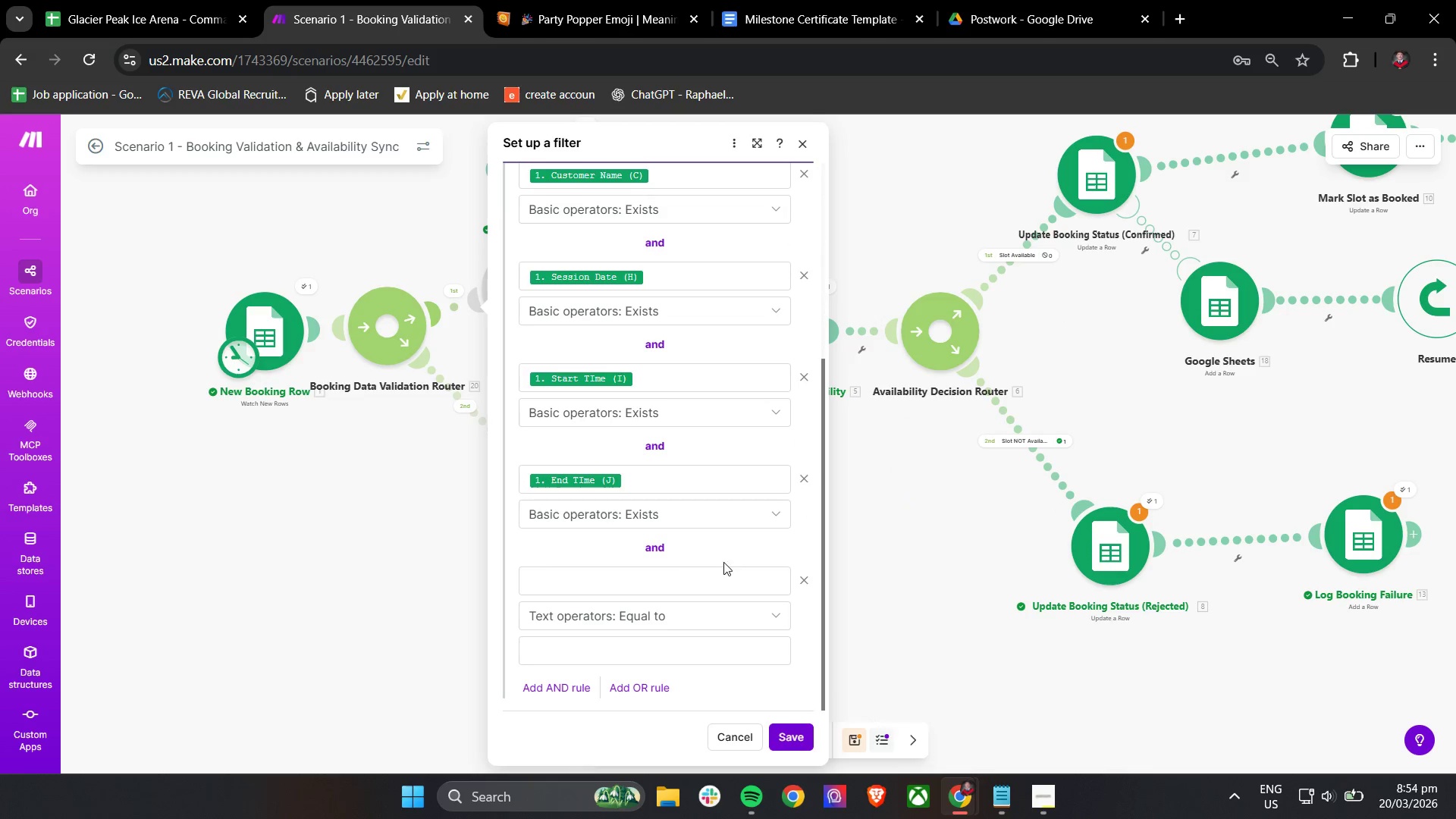 
left_click([617, 590])
 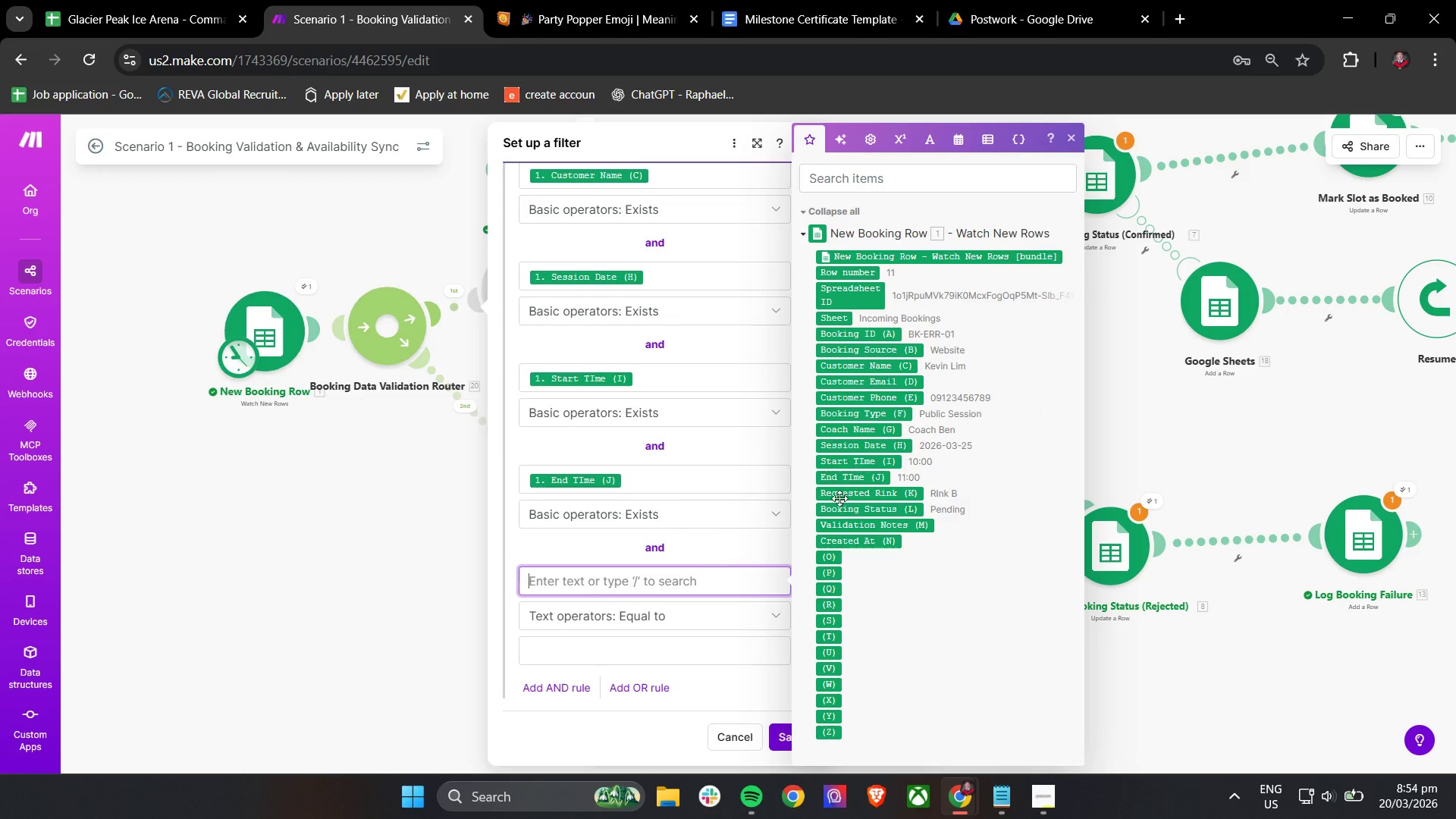 
left_click([839, 498])
 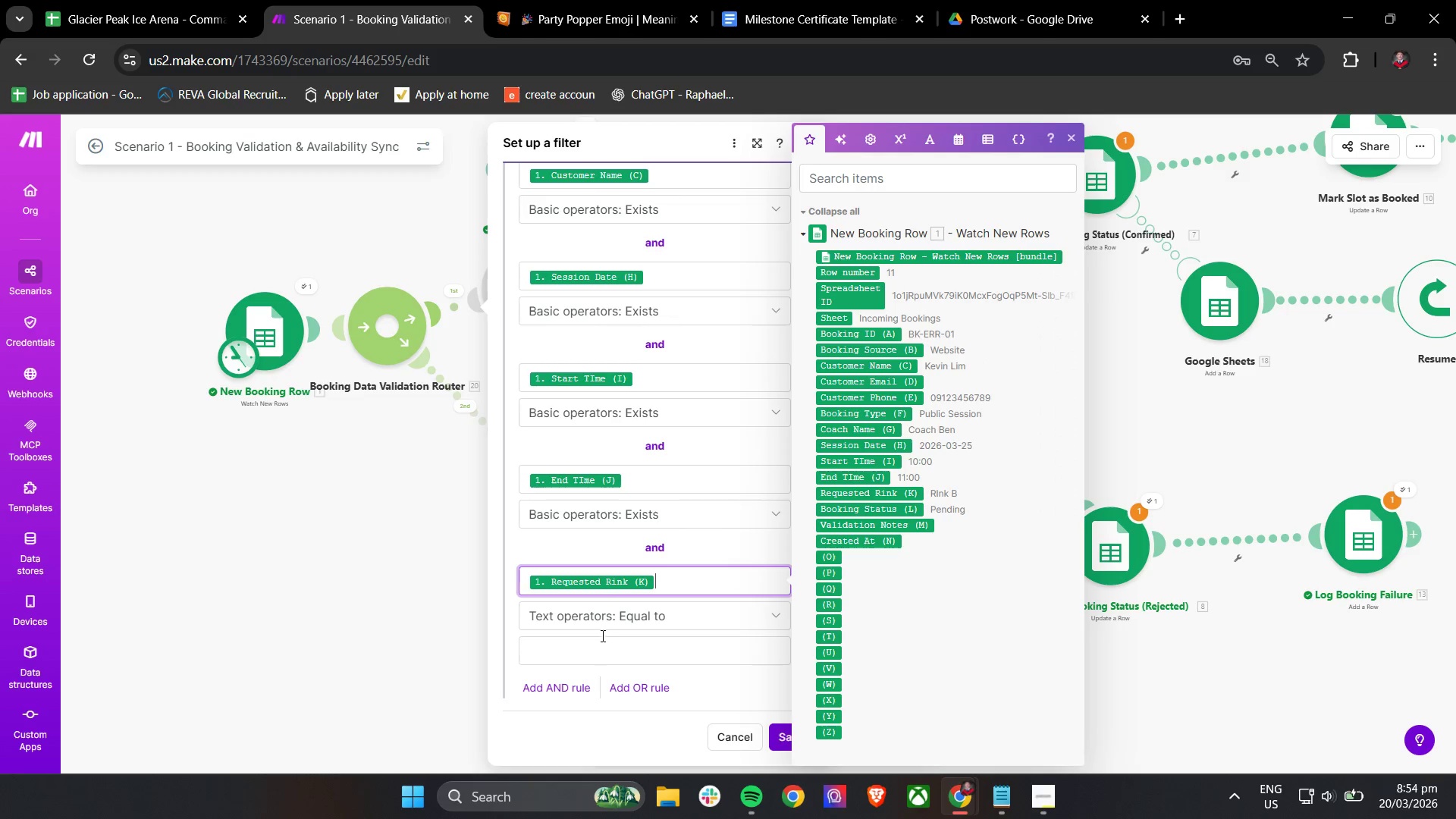 
left_click([606, 624])
 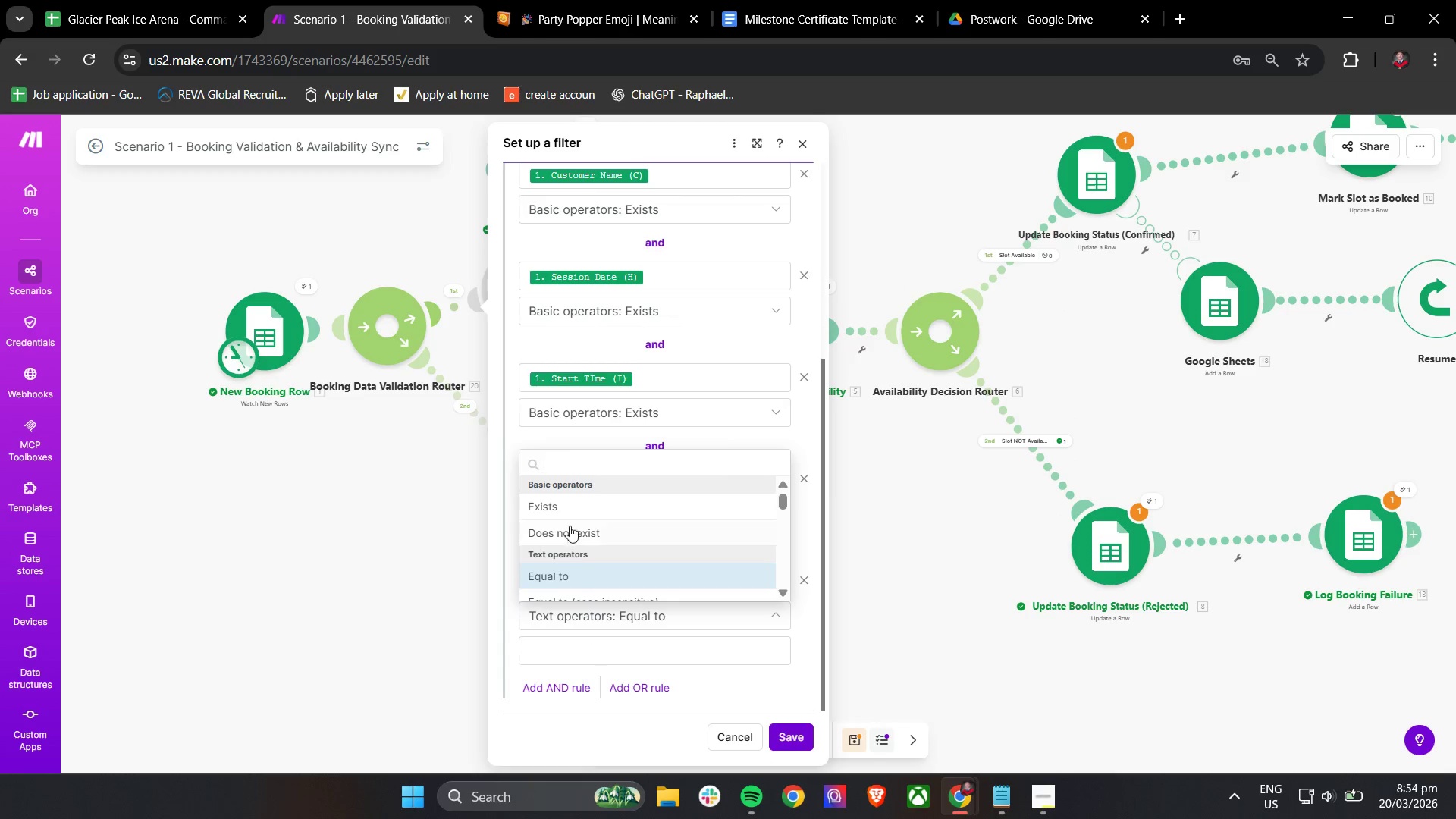 
left_click([570, 513])
 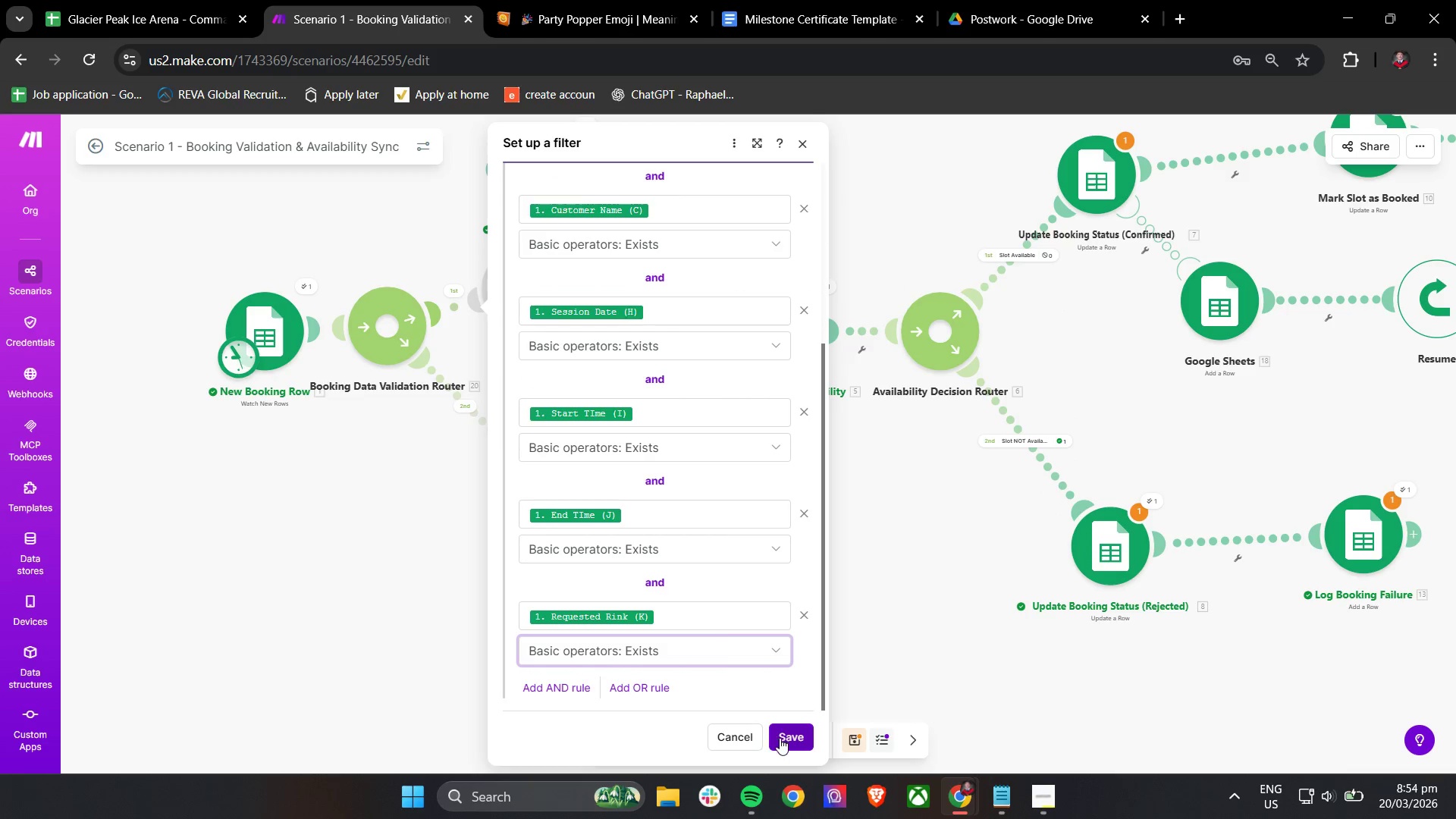 
left_click([780, 738])
 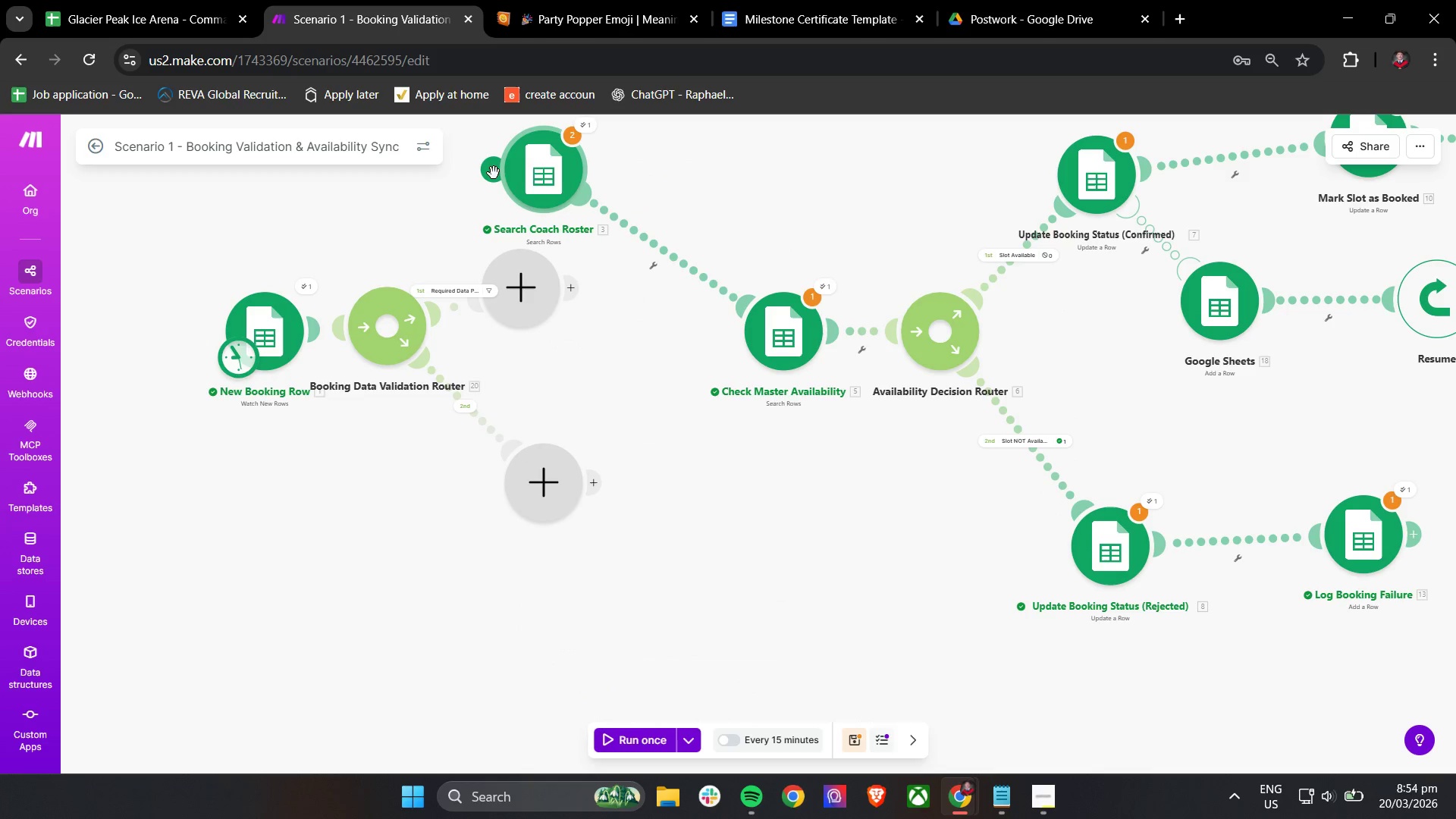 
left_click_drag(start_coordinate=[491, 172], to_coordinate=[567, 294])
 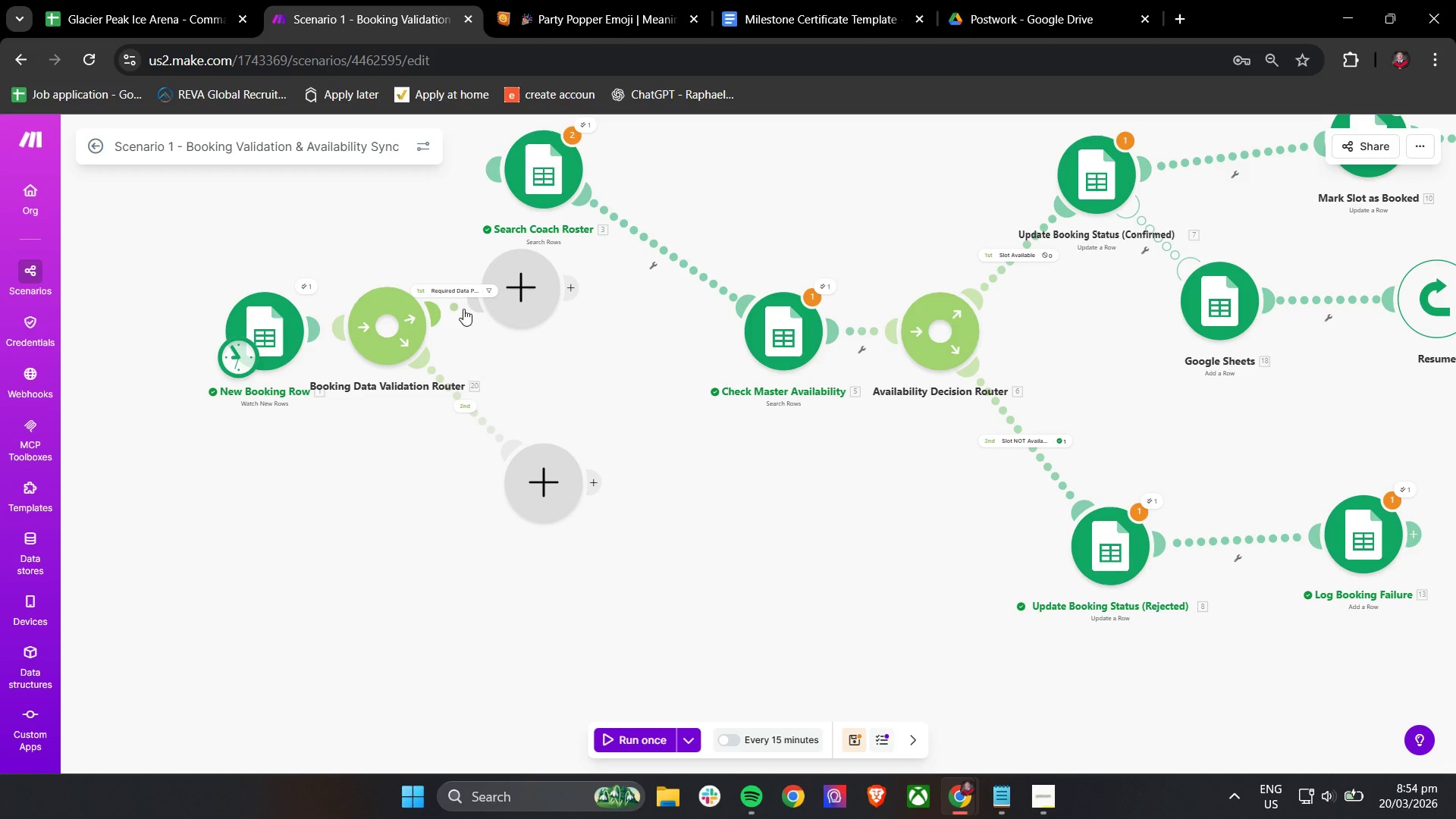 
left_click_drag(start_coordinate=[576, 297], to_coordinate=[533, 160])
 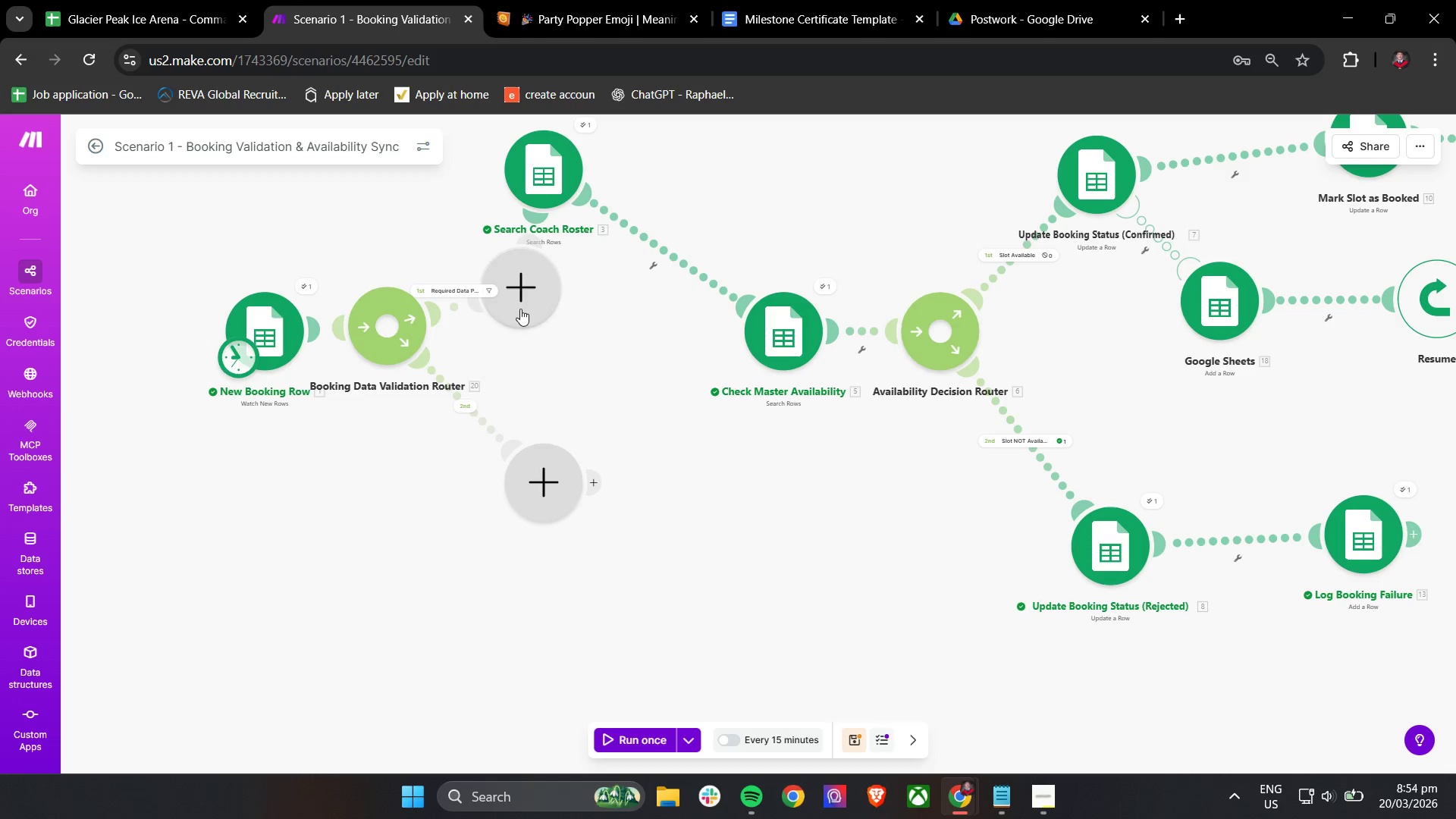 
left_click_drag(start_coordinate=[551, 152], to_coordinate=[526, 269])
 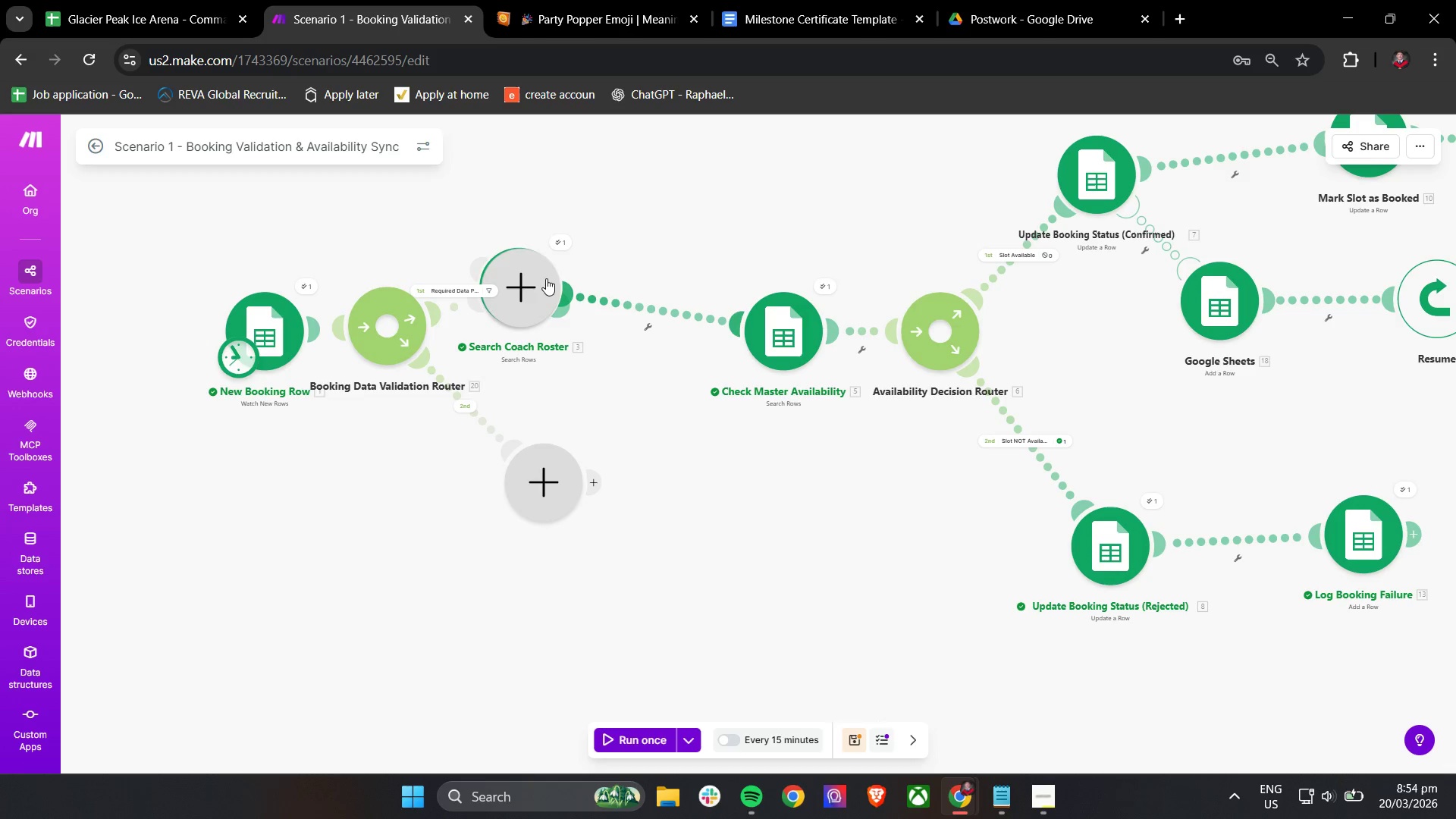 
left_click_drag(start_coordinate=[529, 279], to_coordinate=[472, 209])
 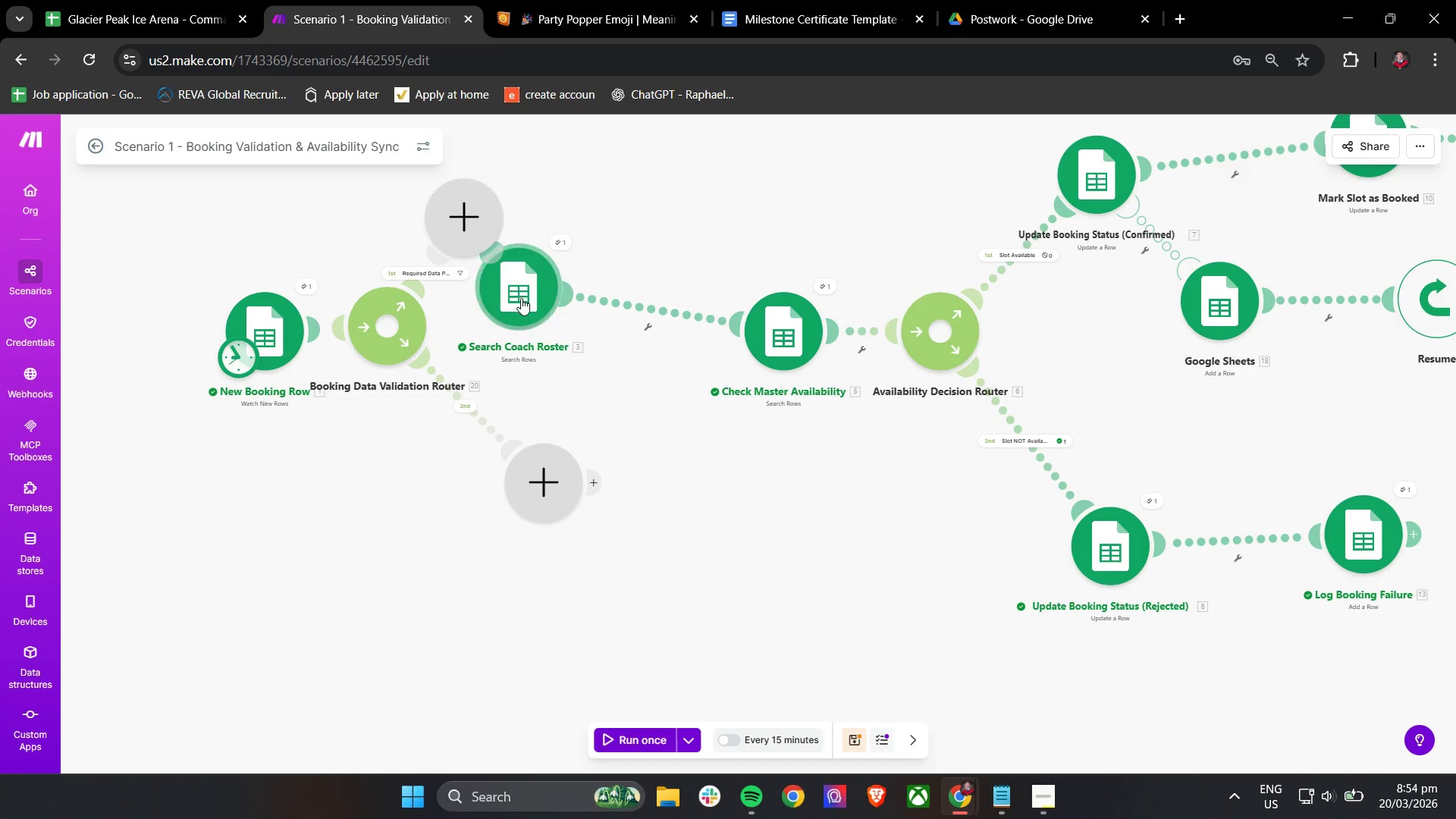 
left_click_drag(start_coordinate=[522, 298], to_coordinate=[589, 218])
 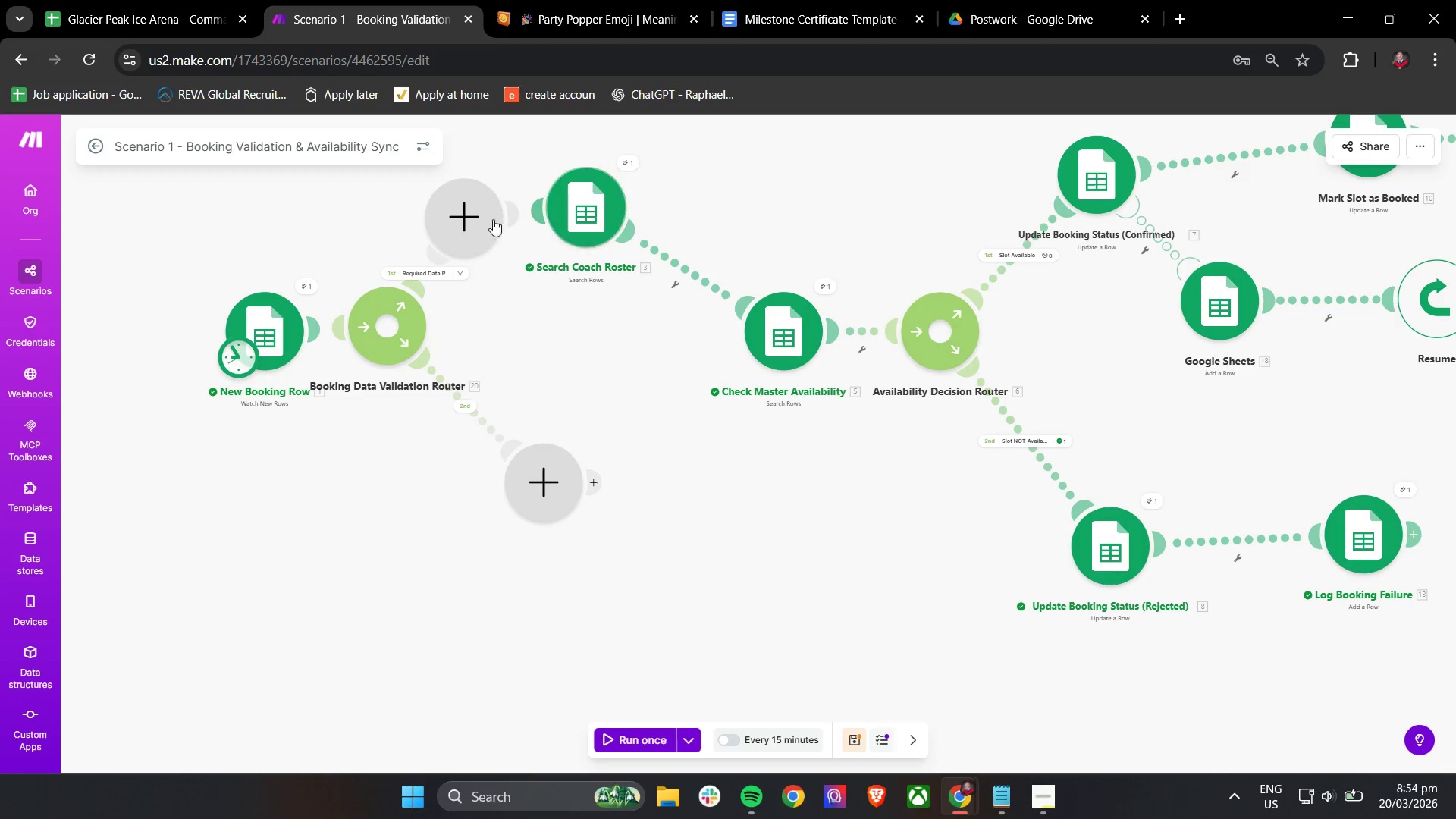 
left_click_drag(start_coordinate=[478, 219], to_coordinate=[510, 231])
 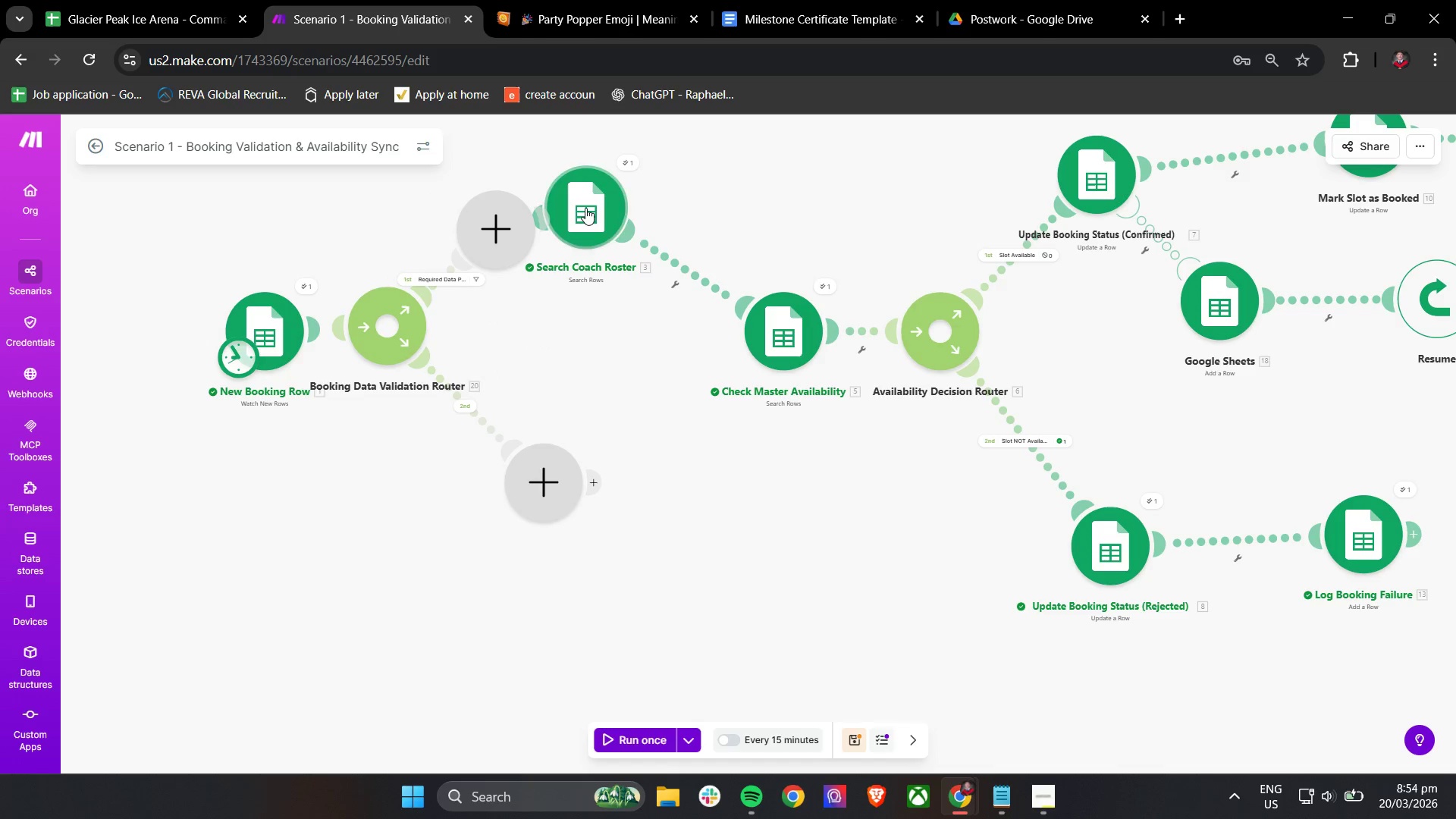 
right_click([585, 208])
 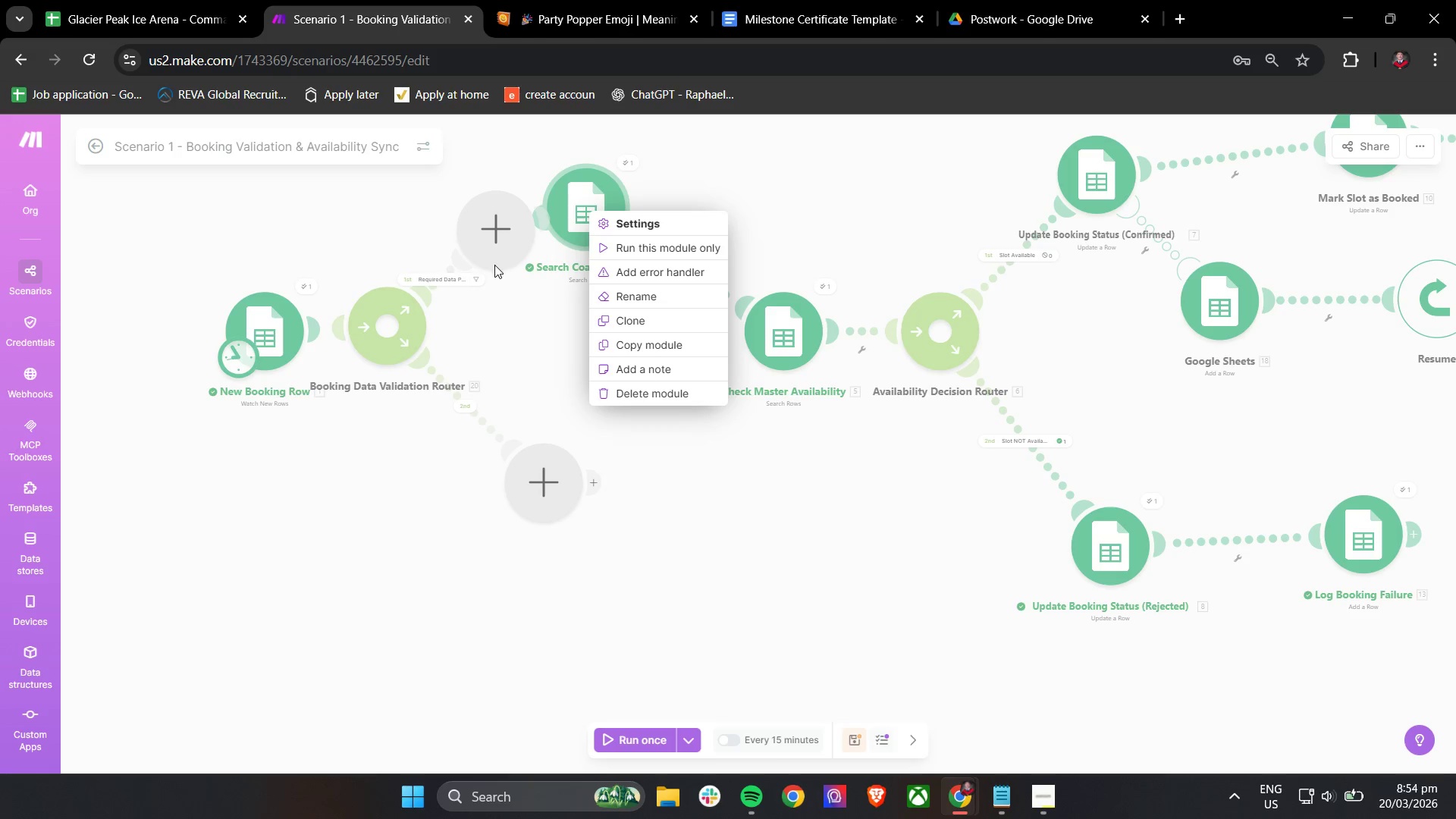 
left_click([497, 253])
 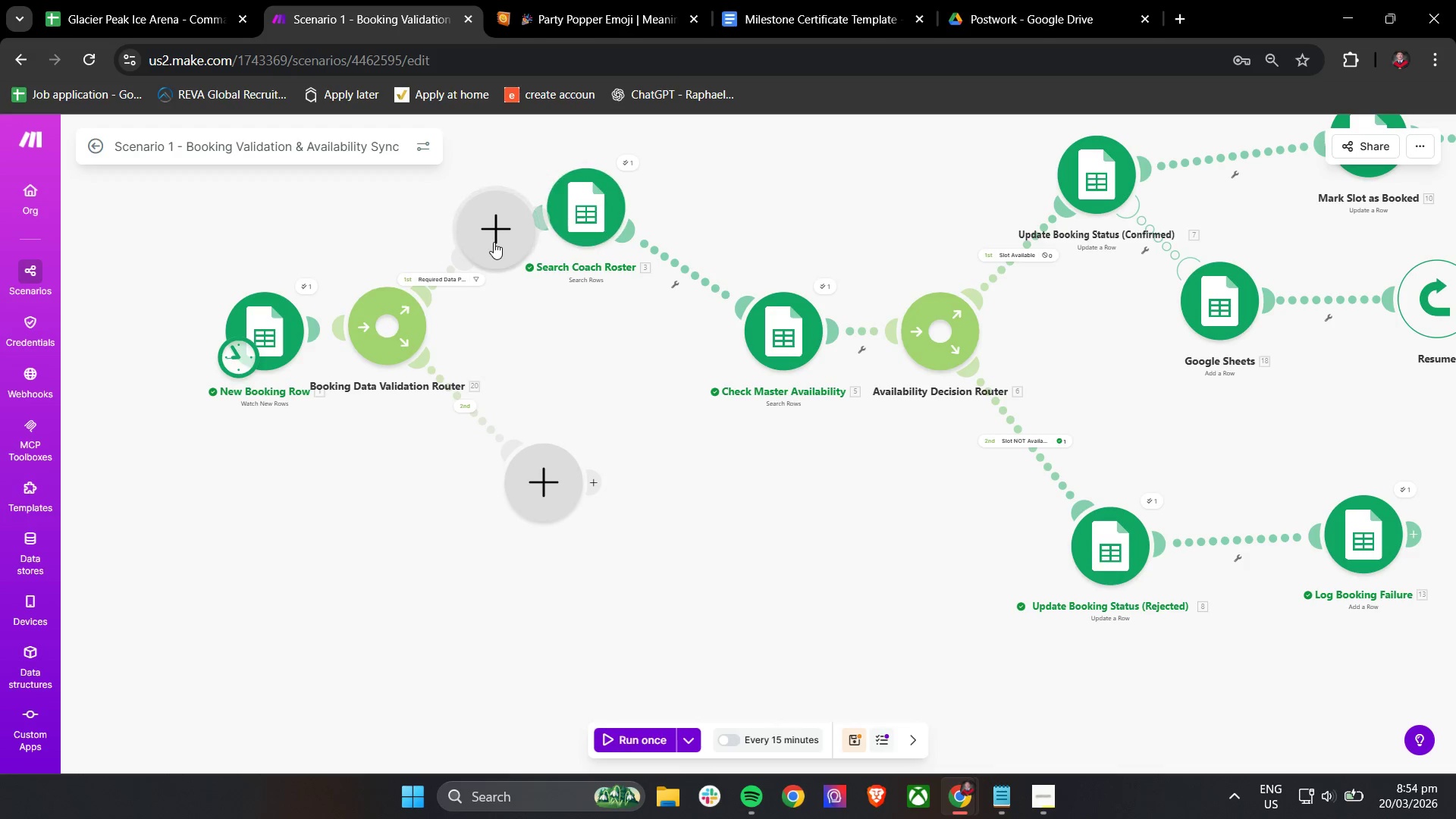 
right_click([494, 242])
 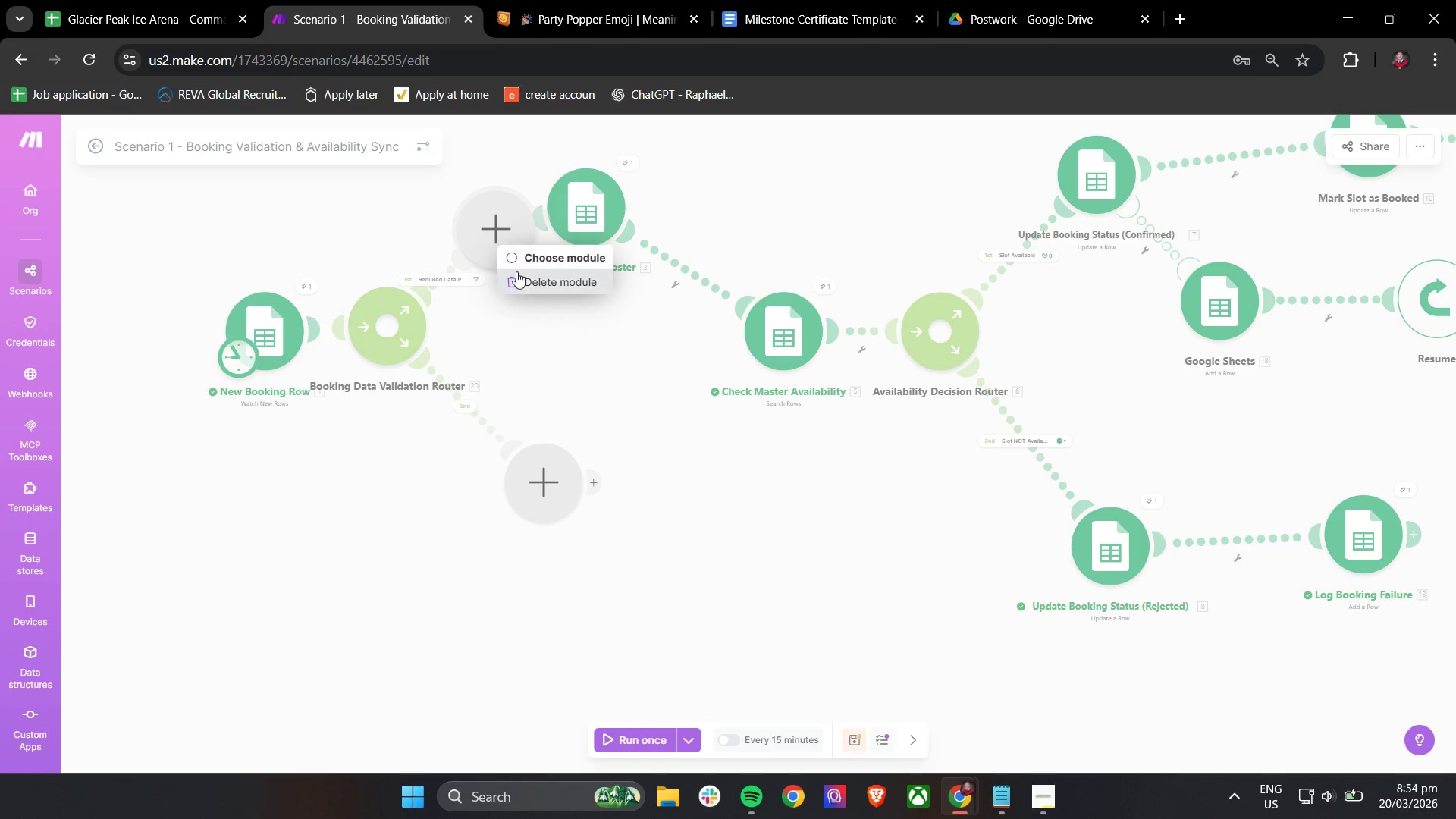 
left_click([520, 278])
 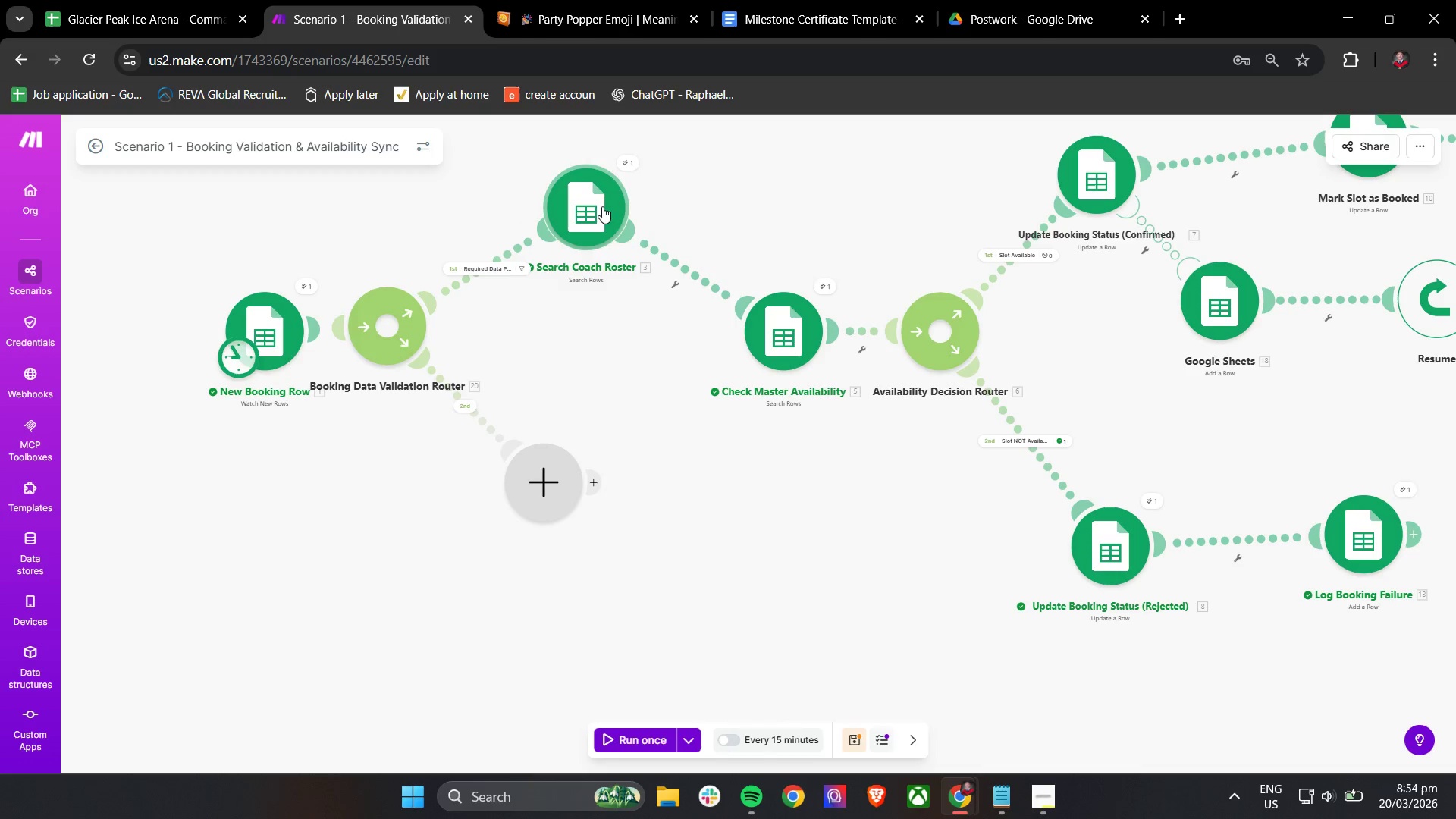 
left_click_drag(start_coordinate=[590, 200], to_coordinate=[579, 260])
 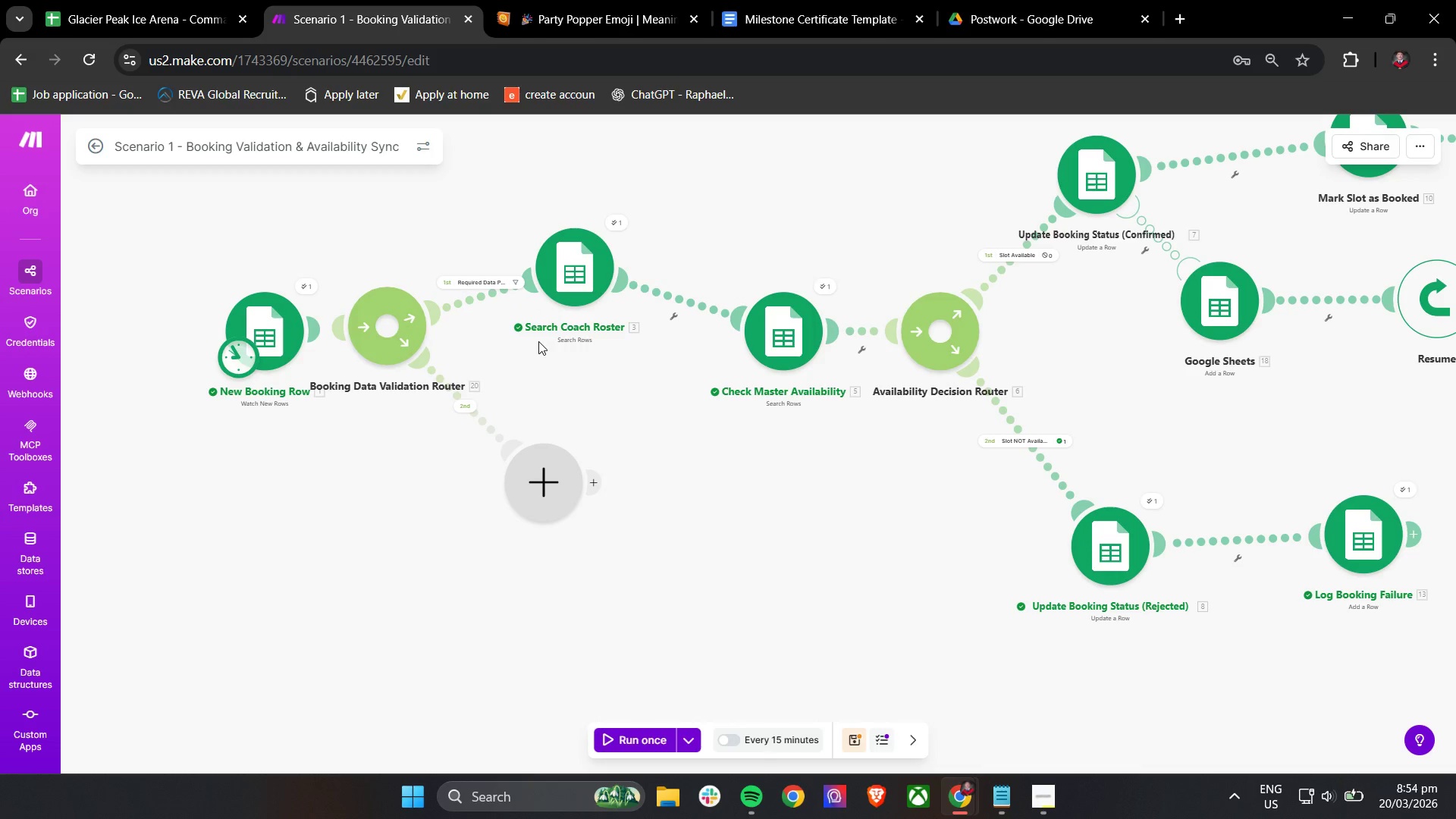 
wait(8.49)
 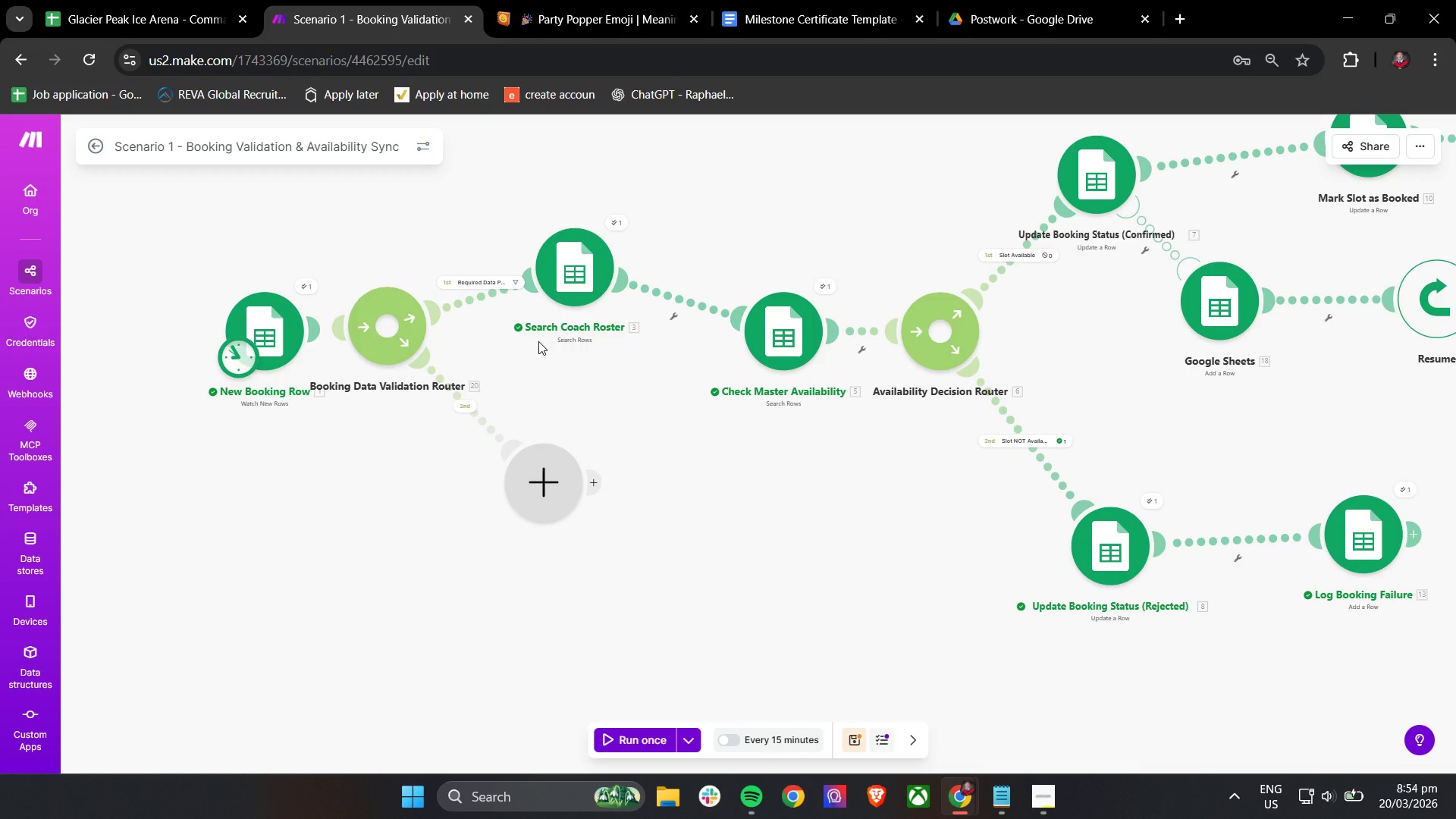 
left_click_drag(start_coordinate=[572, 282], to_coordinate=[566, 329])
 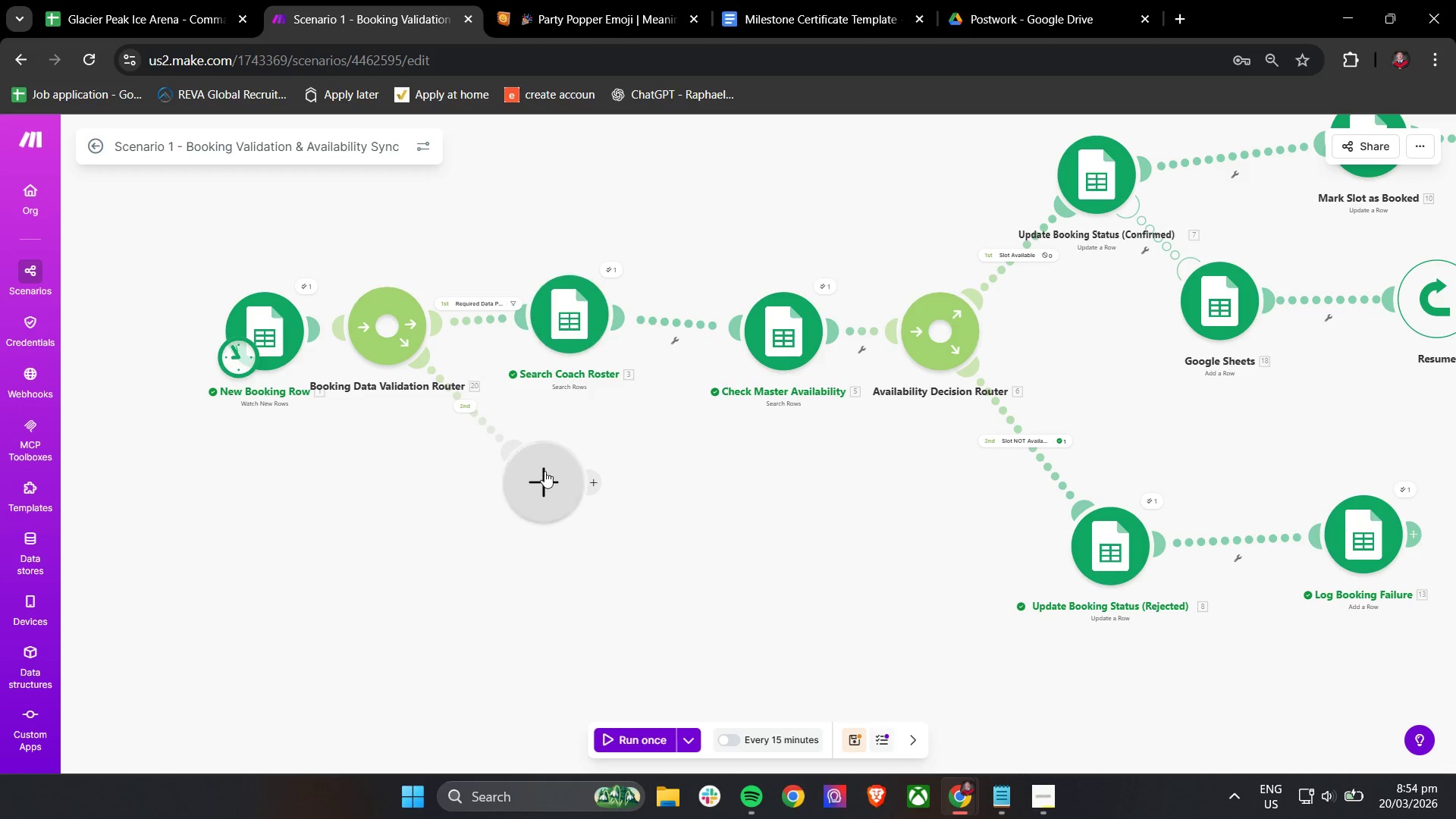 
left_click_drag(start_coordinate=[544, 472], to_coordinate=[375, 480])
 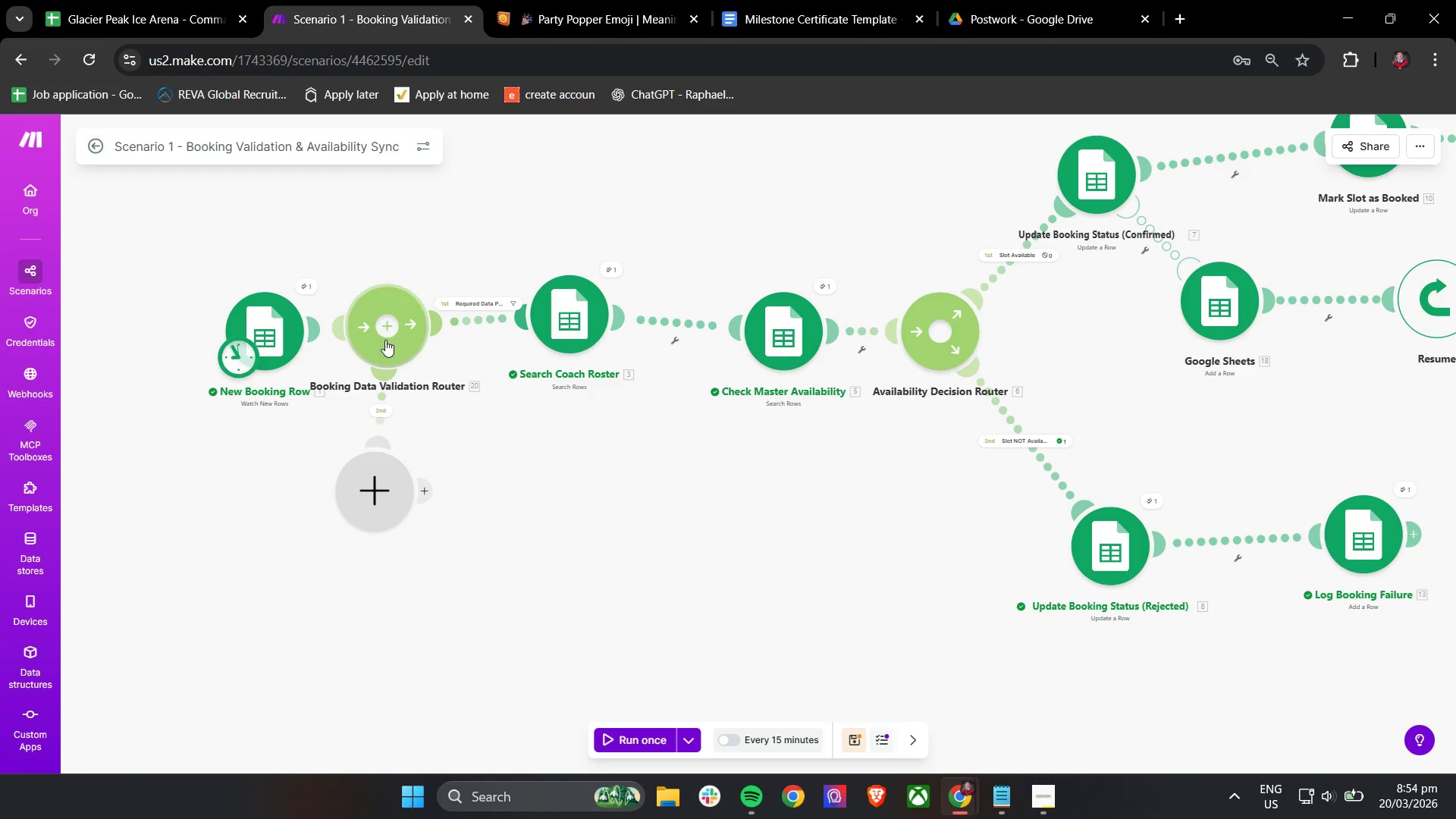 
left_click_drag(start_coordinate=[385, 329], to_coordinate=[388, 345])
 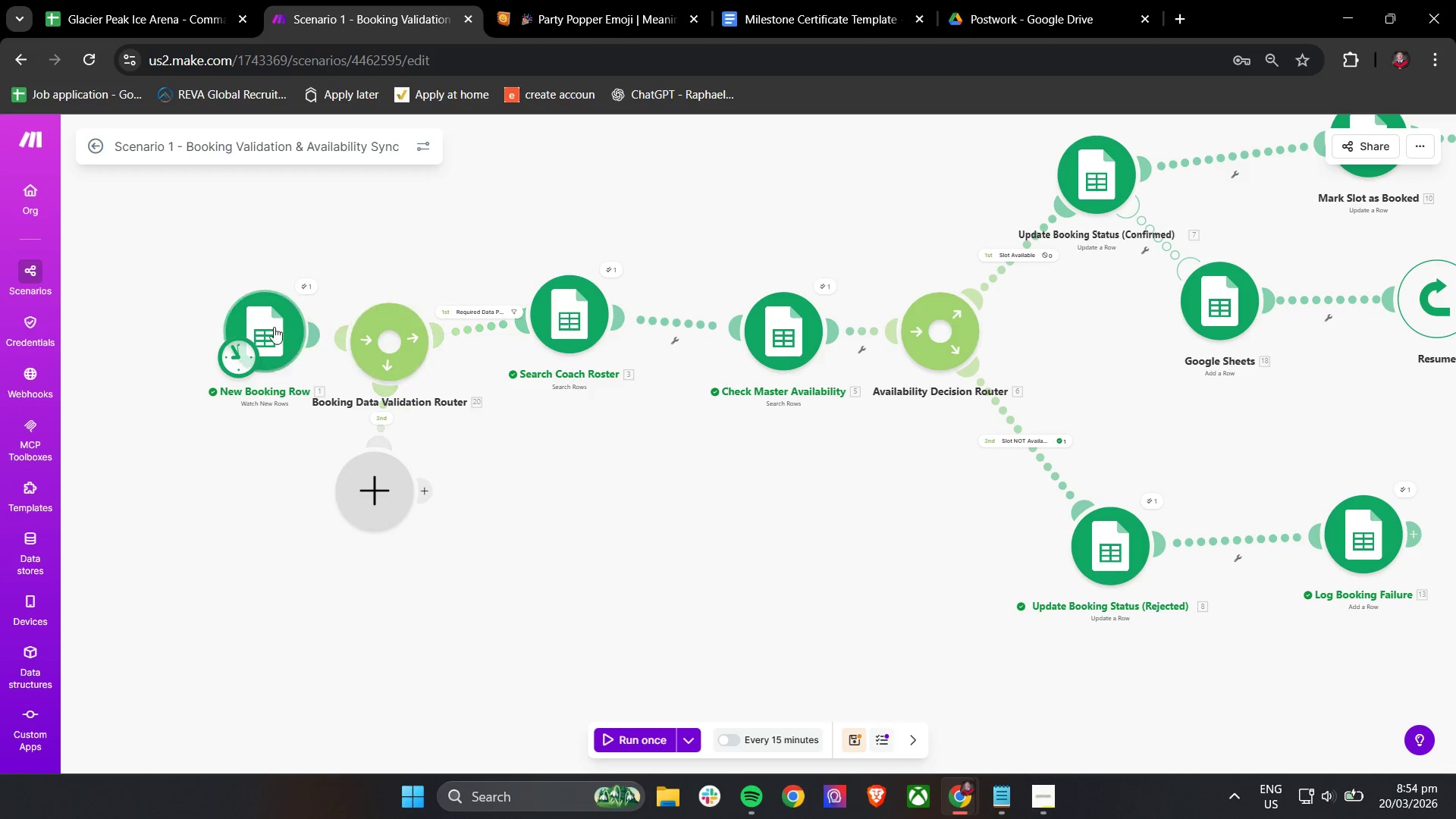 
left_click_drag(start_coordinate=[268, 328], to_coordinate=[212, 328])
 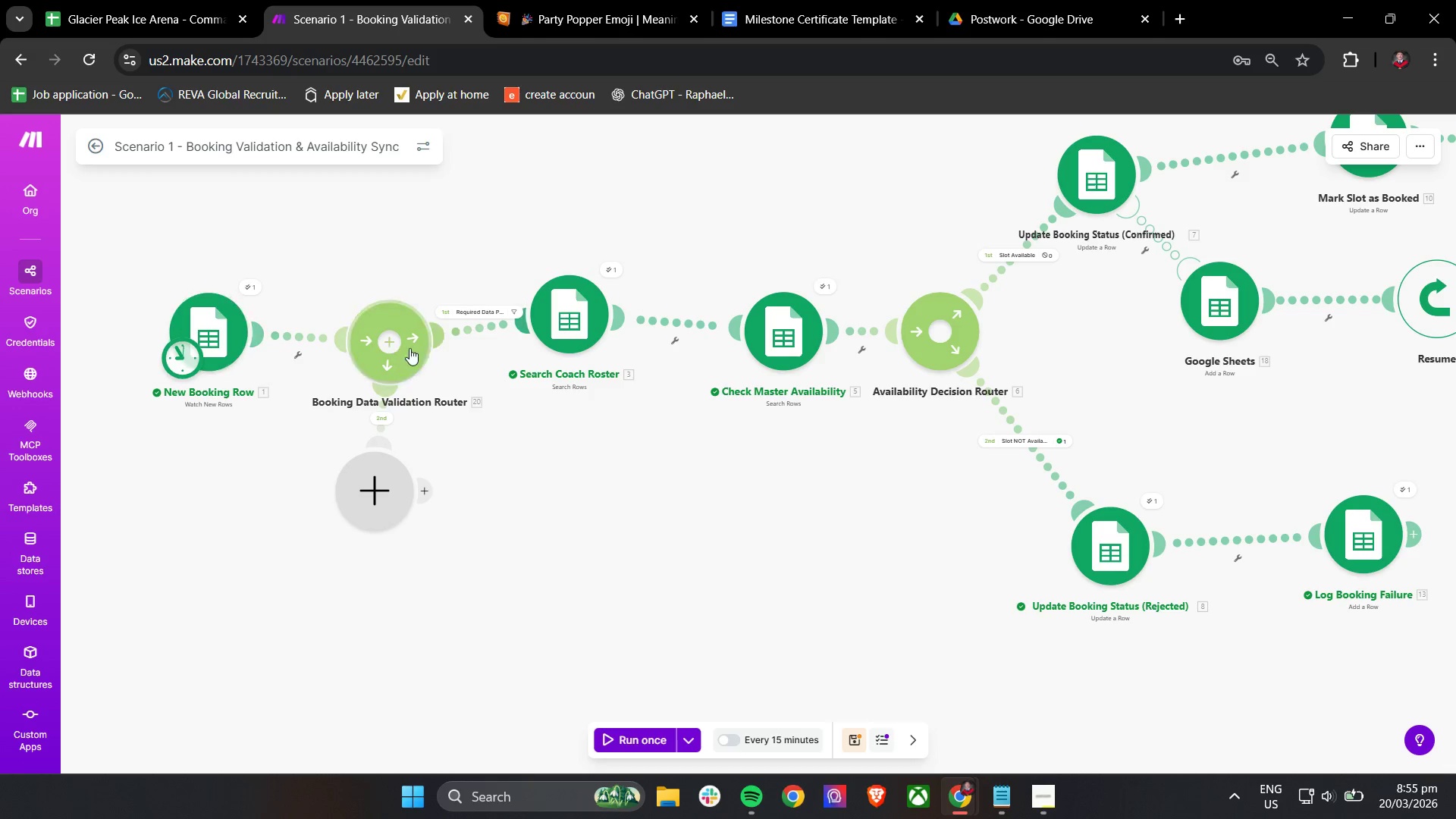 
left_click_drag(start_coordinate=[424, 348], to_coordinate=[398, 334])
 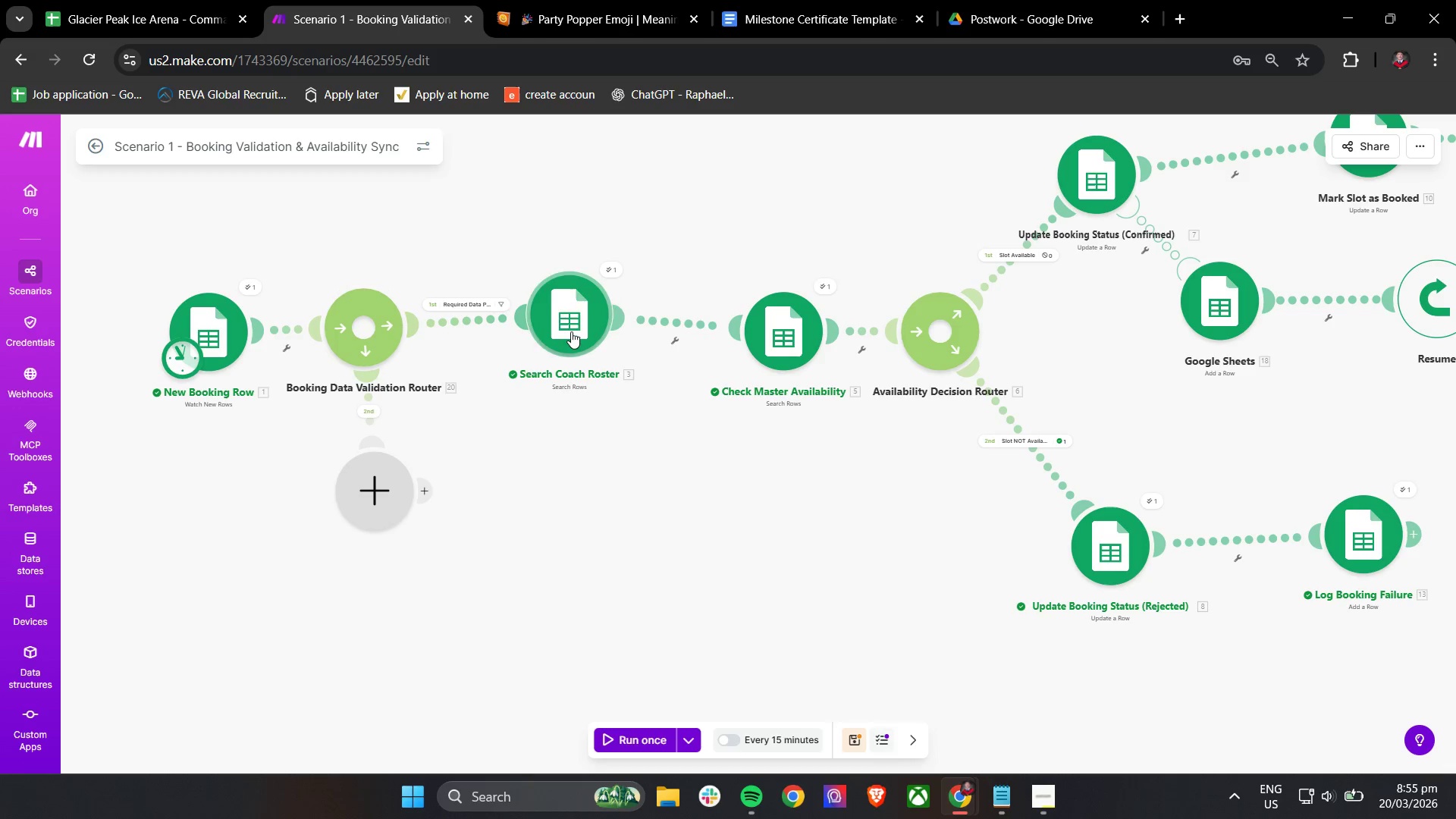 
left_click_drag(start_coordinate=[573, 329], to_coordinate=[562, 348])
 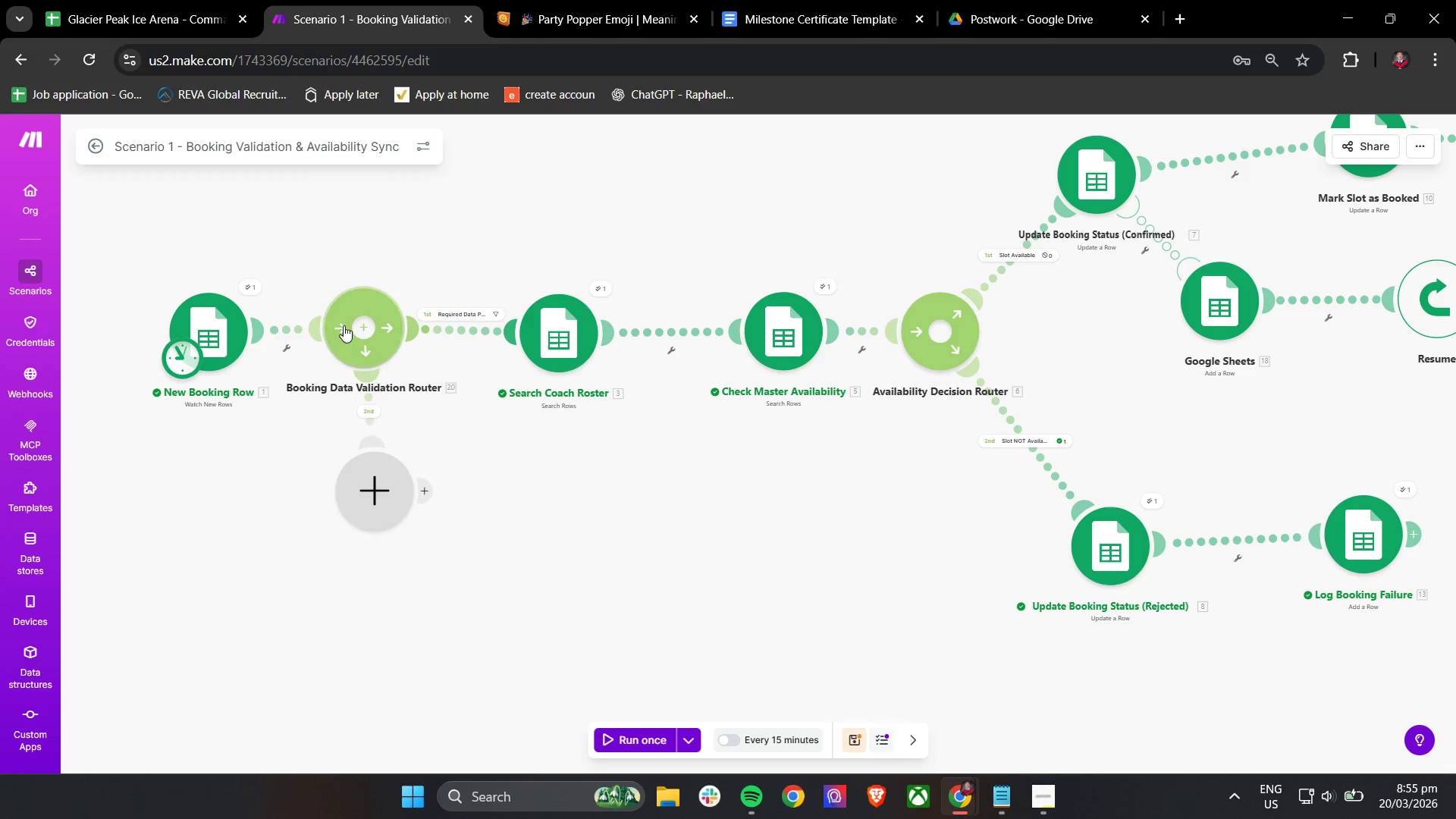 
left_click_drag(start_coordinate=[339, 325], to_coordinate=[349, 323])
 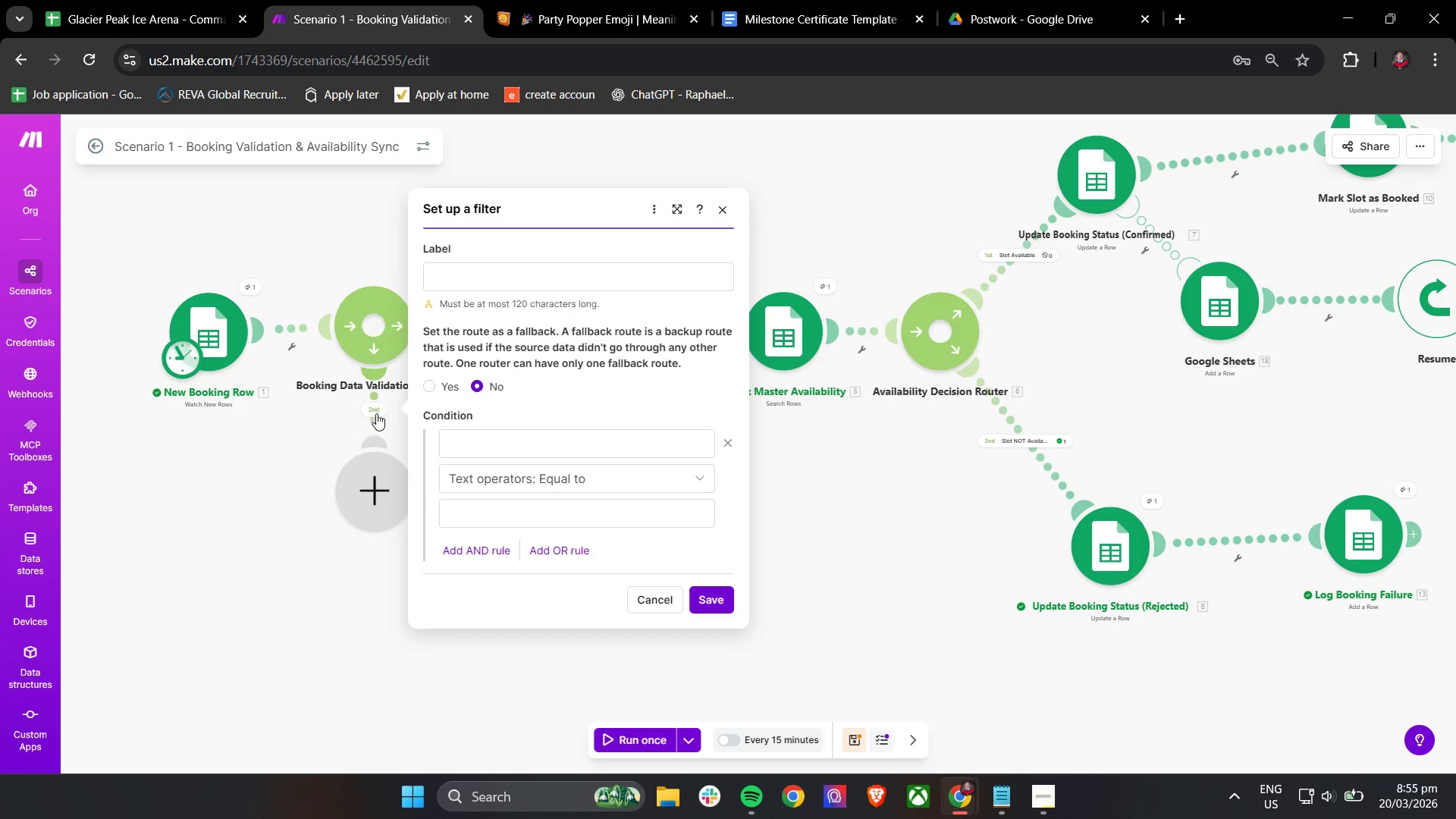 
wait(5.34)
 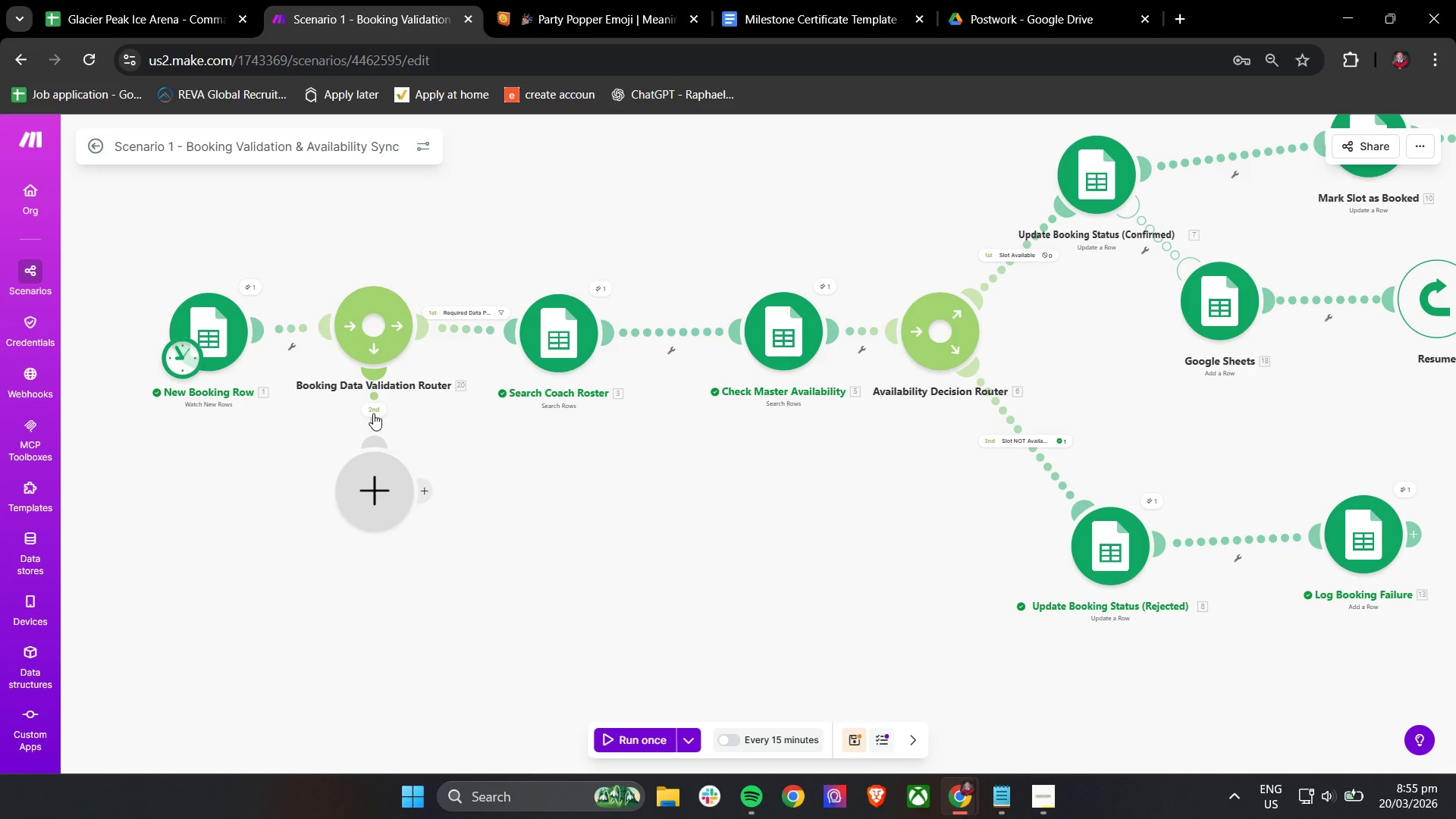 
left_click([497, 271])
 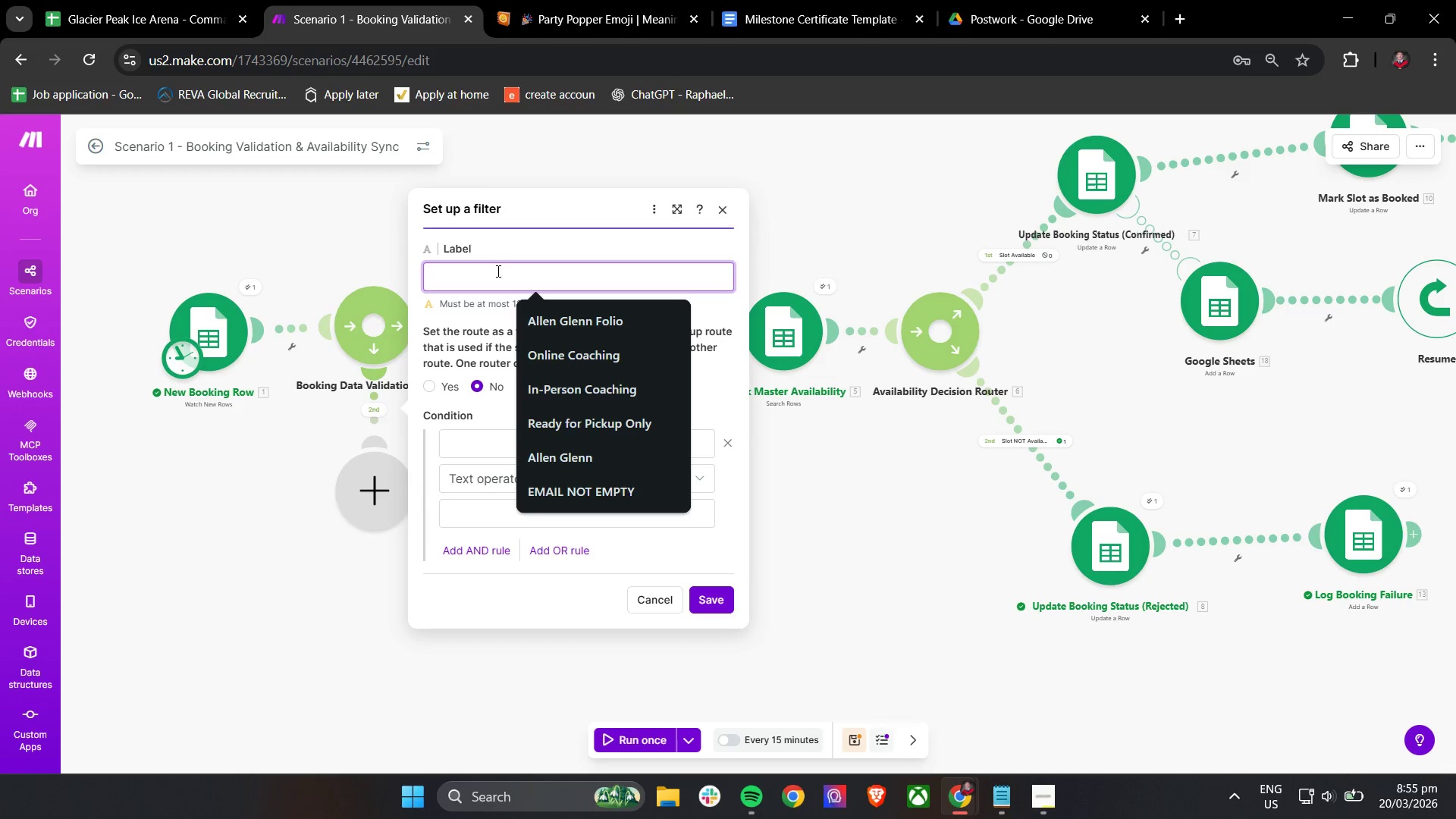 
type(Missing Required Data)
 